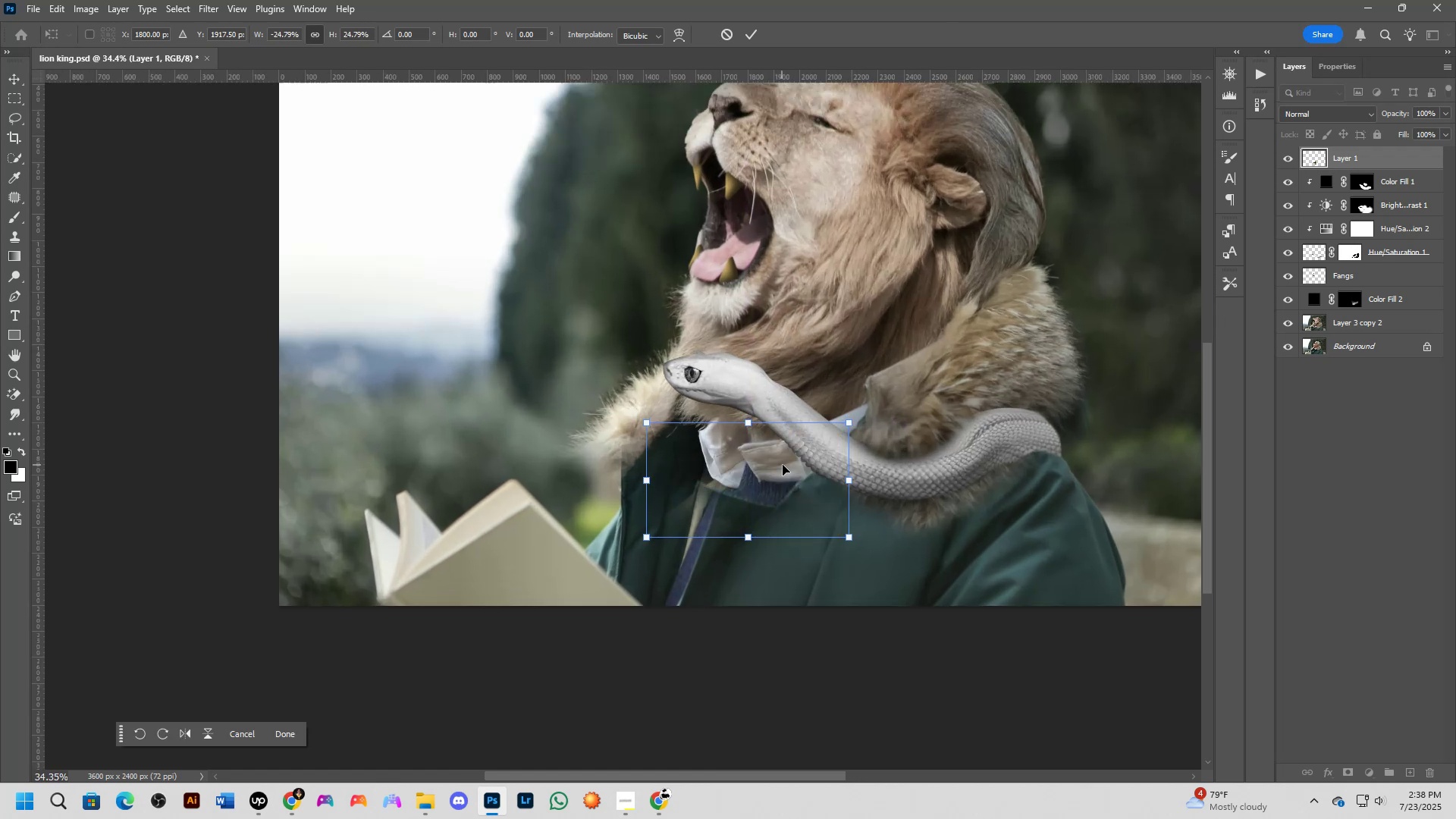 
left_click_drag(start_coordinate=[814, 480], to_coordinate=[860, 510])
 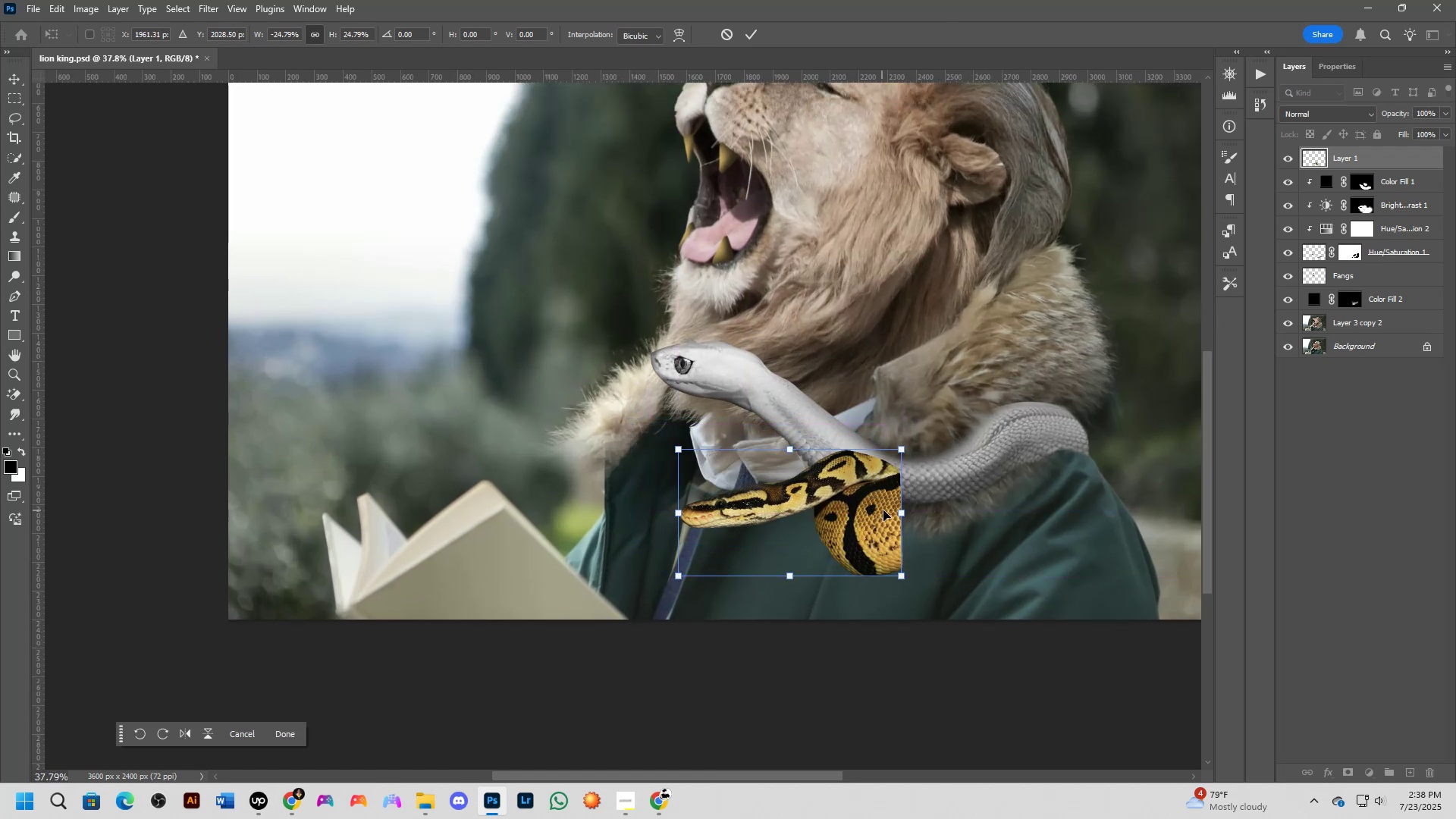 
left_click_drag(start_coordinate=[906, 511], to_coordinate=[917, 495])
 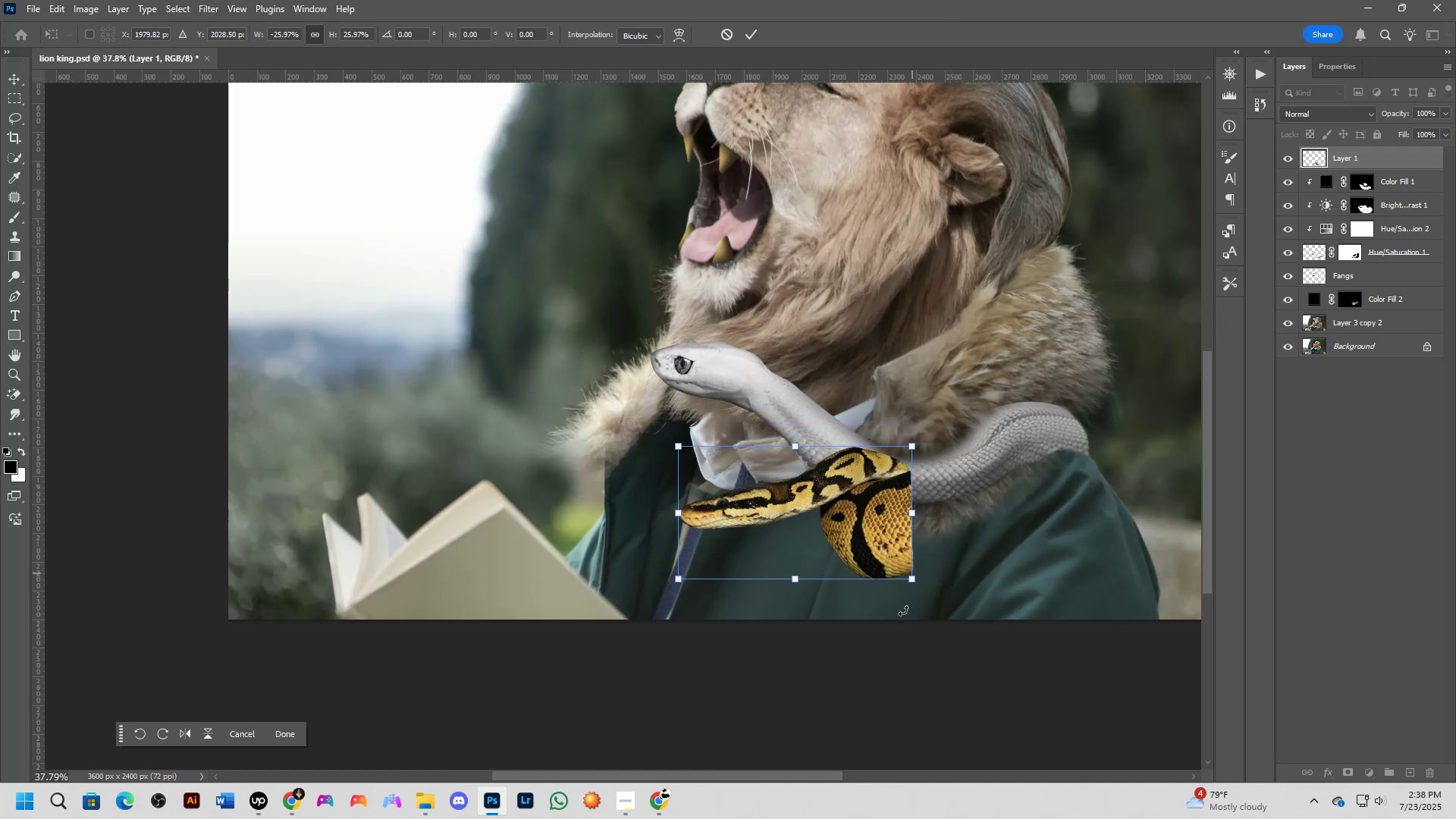 
left_click_drag(start_coordinate=[817, 539], to_coordinate=[1009, 541])
 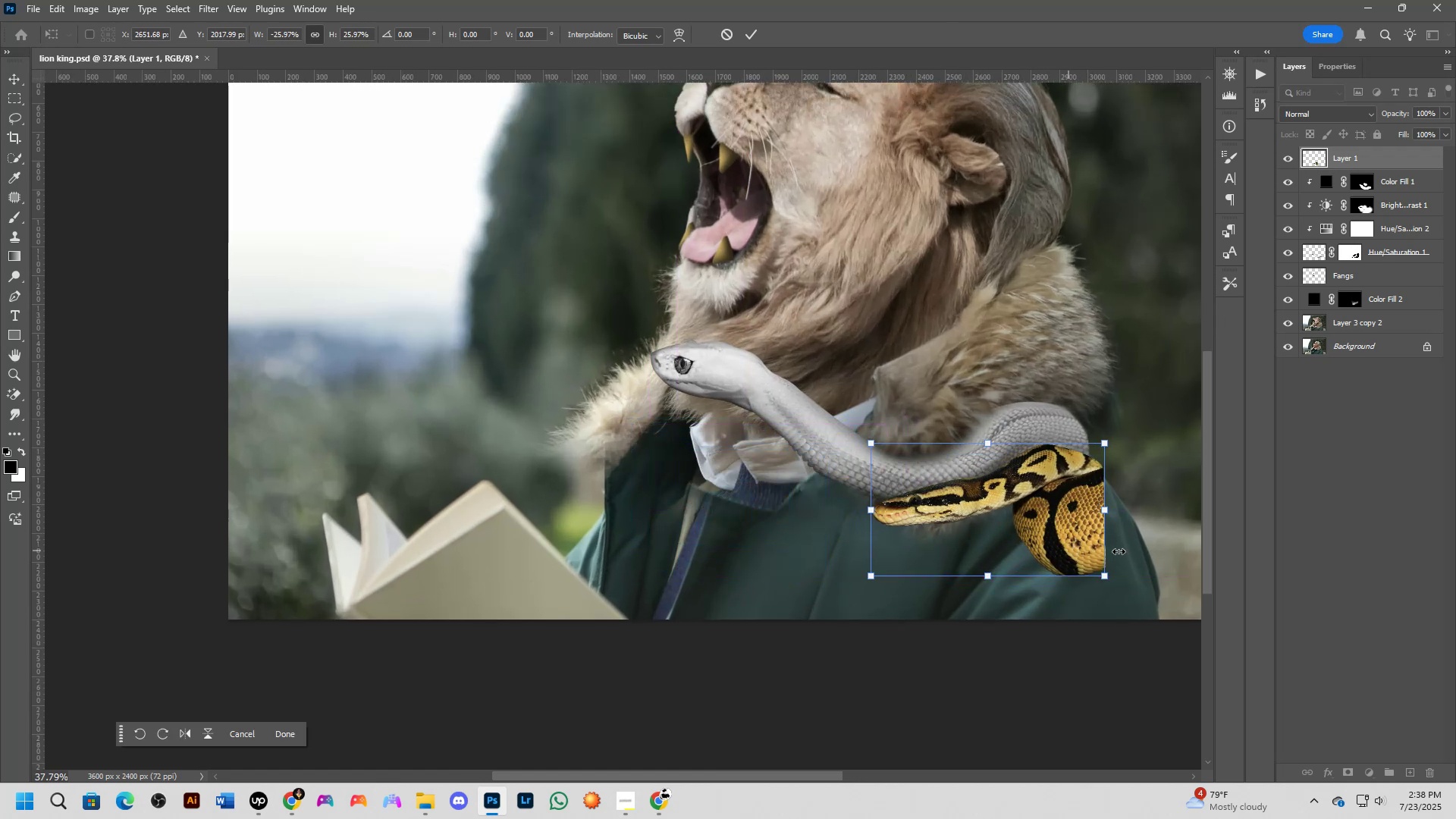 
left_click_drag(start_coordinate=[1130, 532], to_coordinate=[1139, 475])
 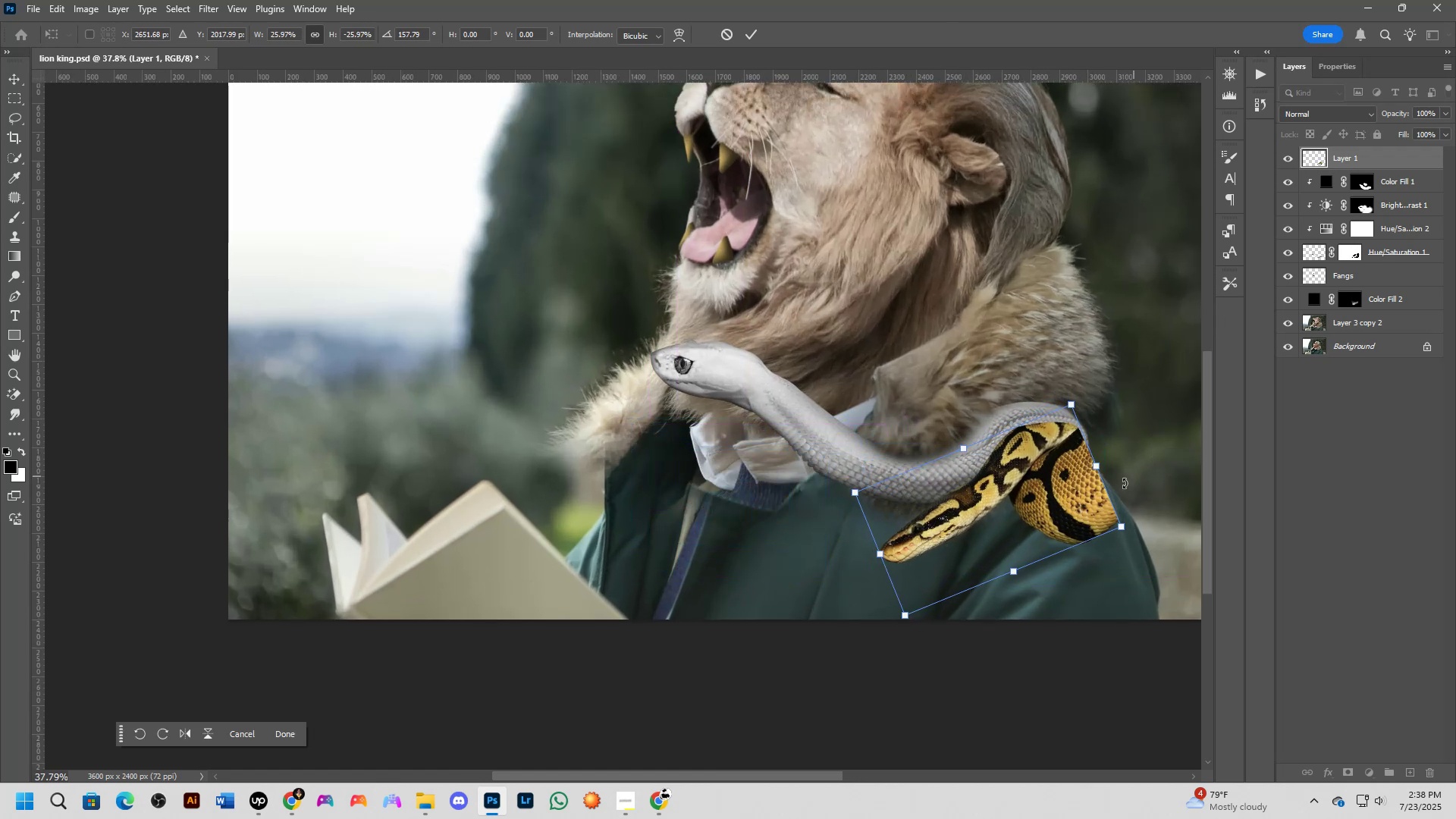 
hold_key(key=Space, duration=1.44)
 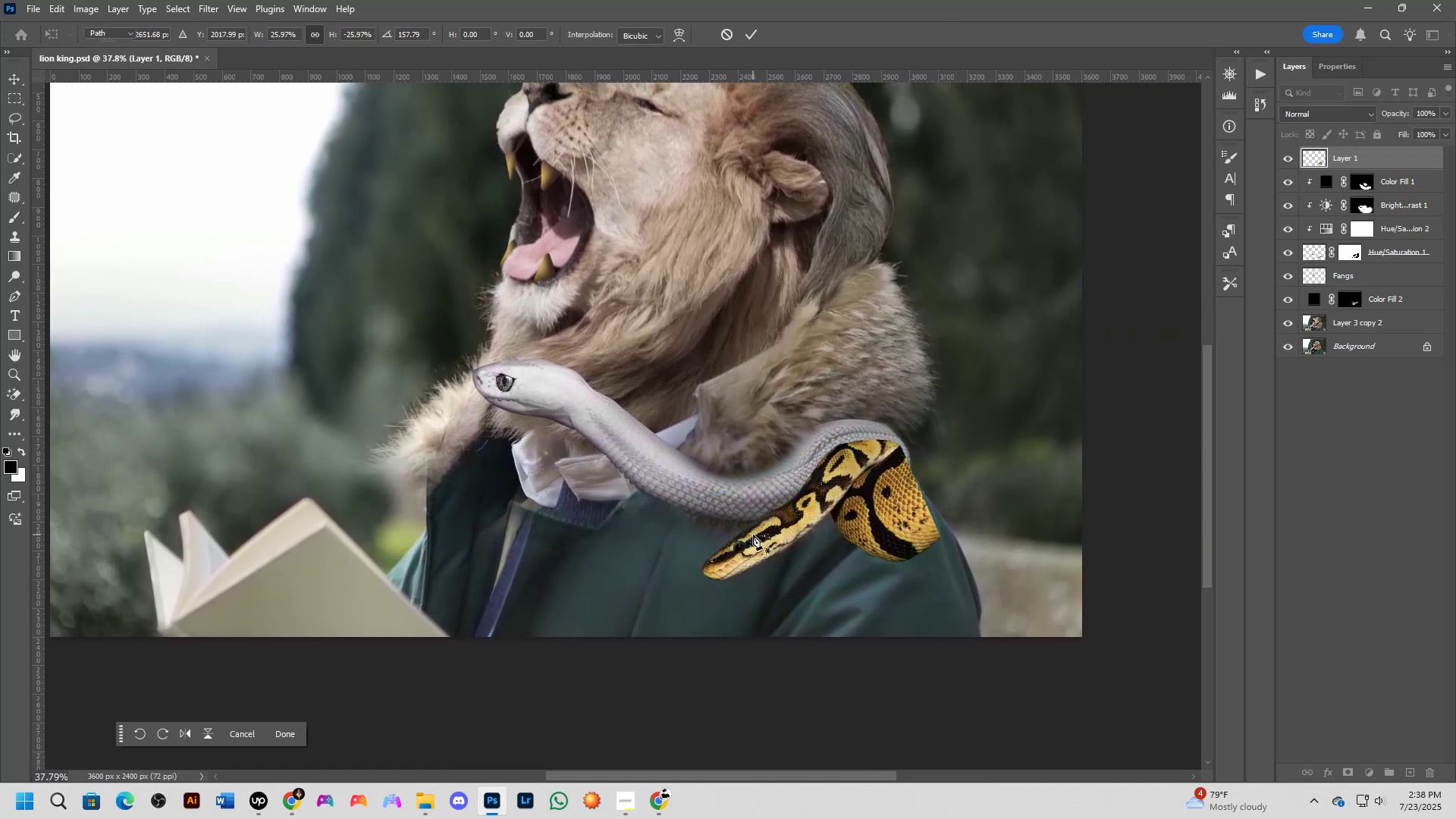 
left_click_drag(start_coordinate=[931, 517], to_coordinate=[753, 535])
 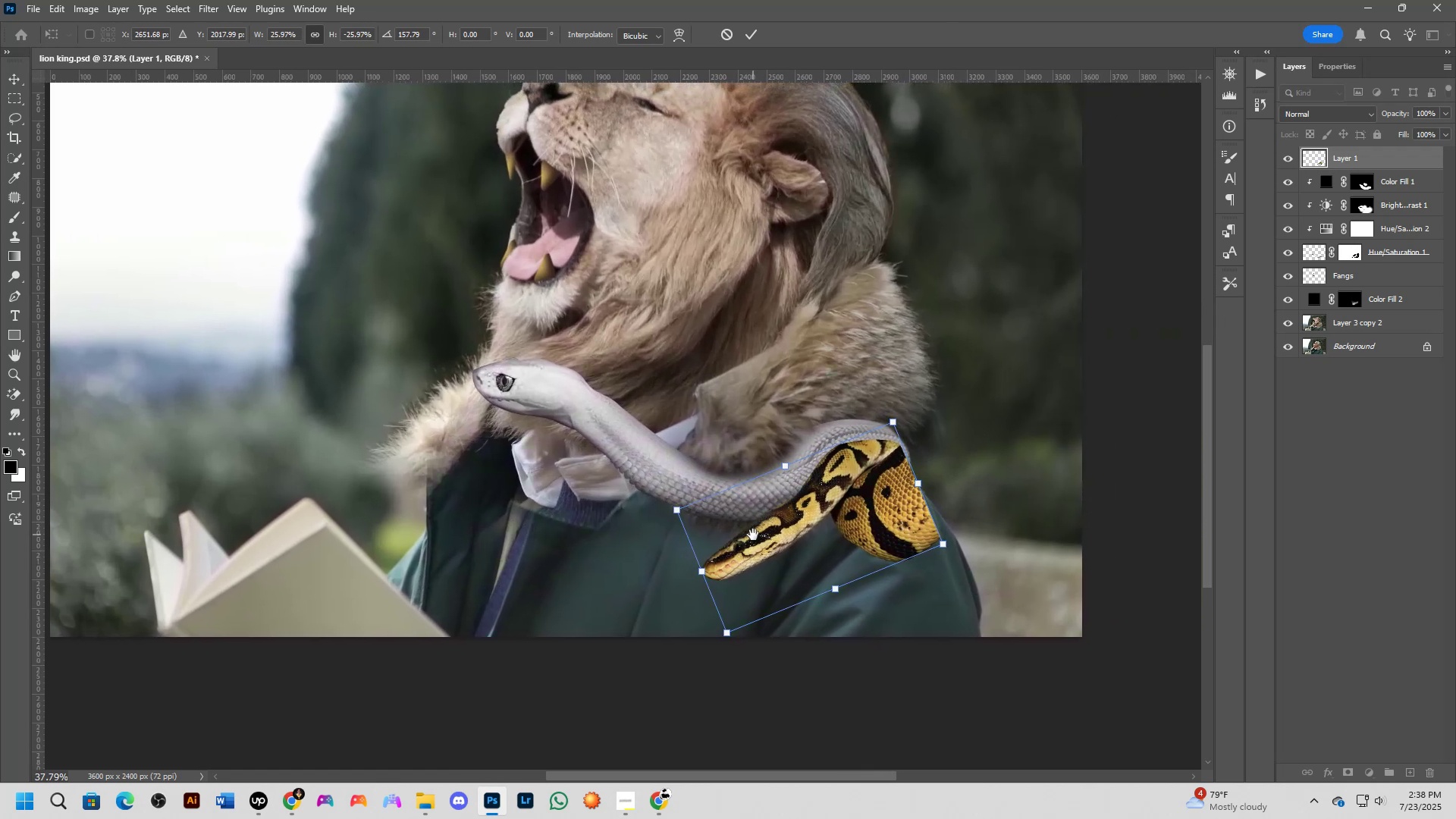 
scroll: coordinate [753, 535], scroll_direction: down, amount: 2.0
 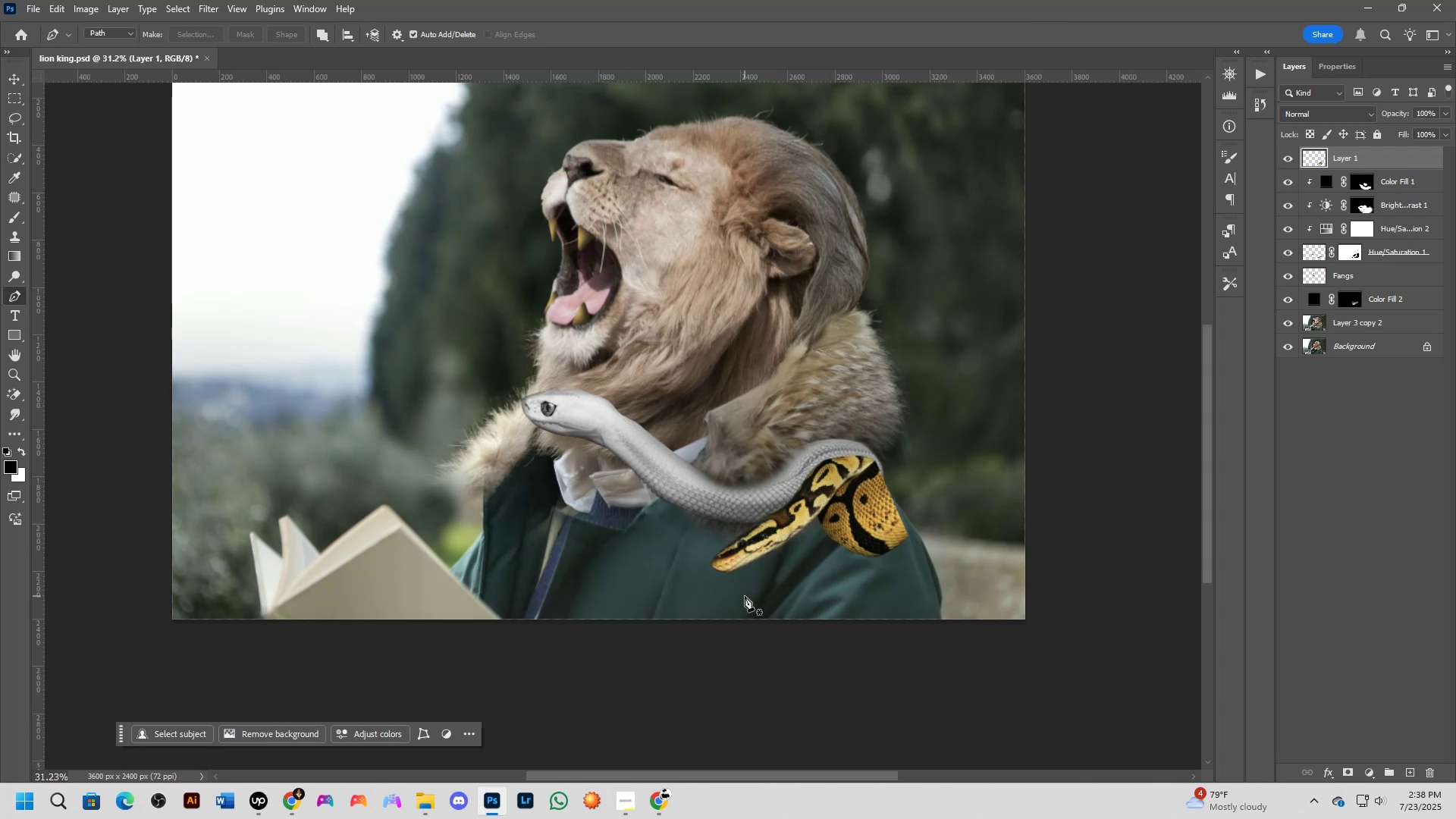 
wait(32.19)
 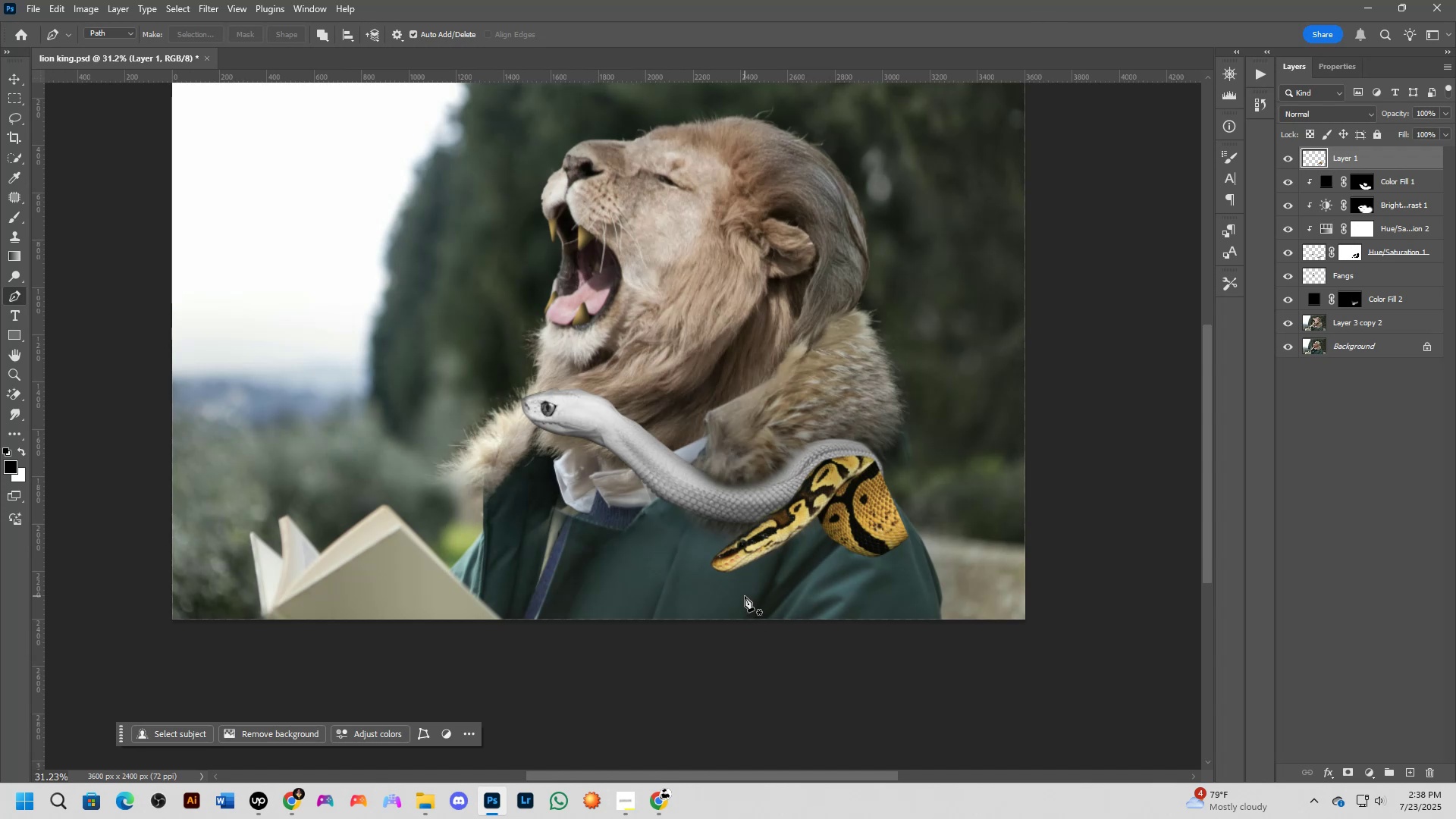 
scroll: coordinate [795, 531], scroll_direction: up, amount: 2.0
 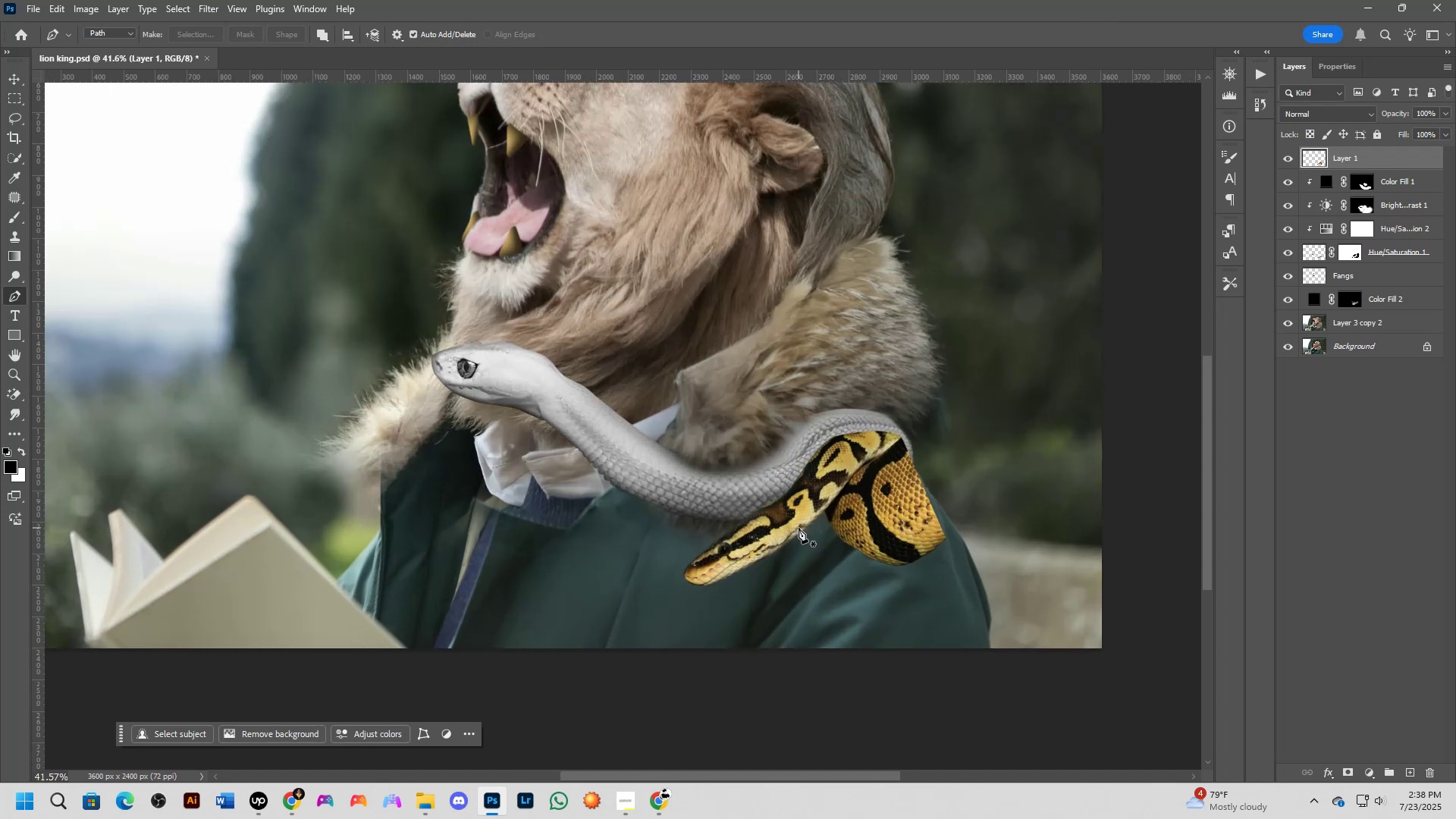 
key(B)
 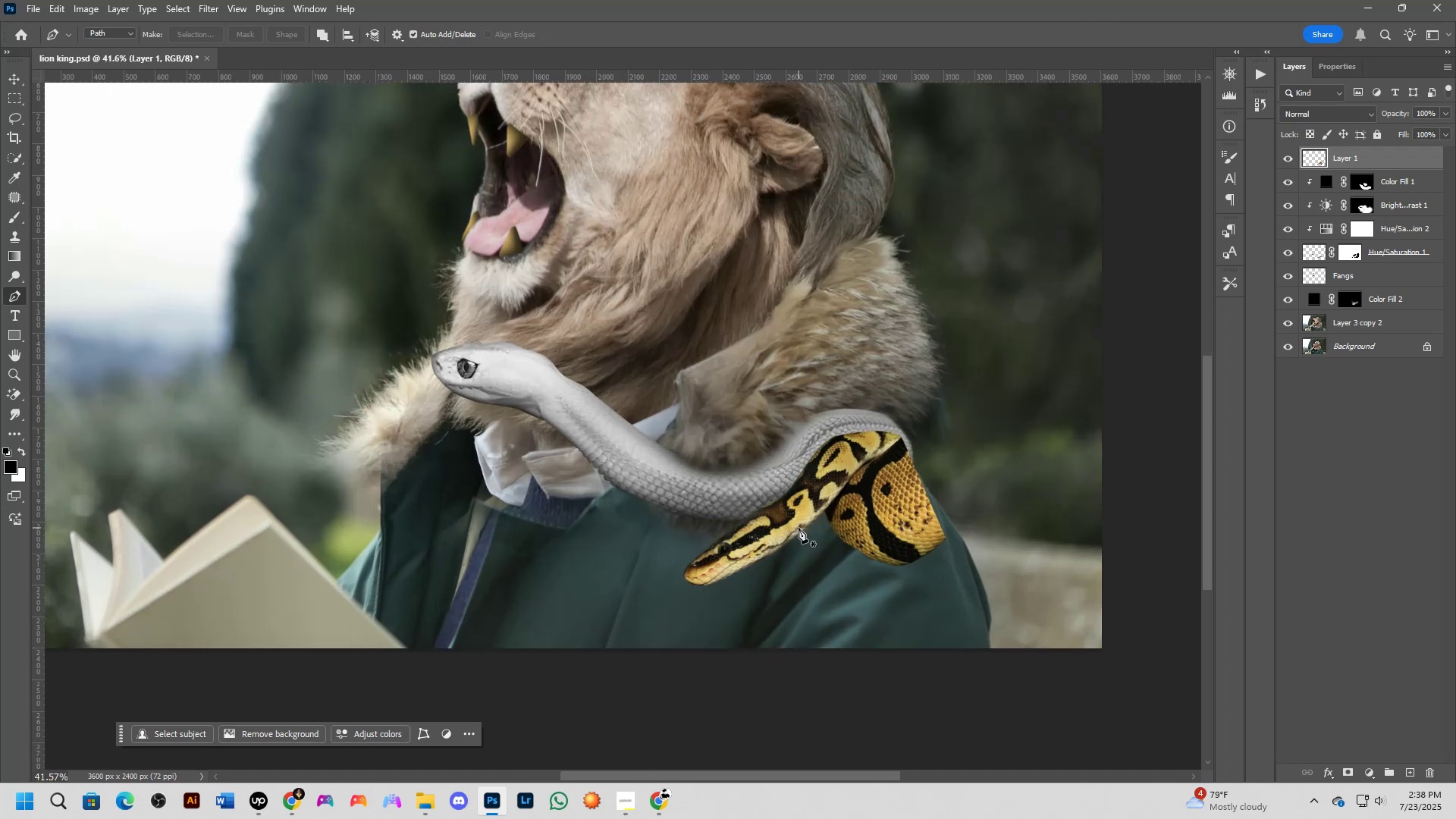 
hold_key(key=ControlLeft, duration=0.41)
left_click_drag(start_coordinate=[802, 526], to_coordinate=[667, 557])
 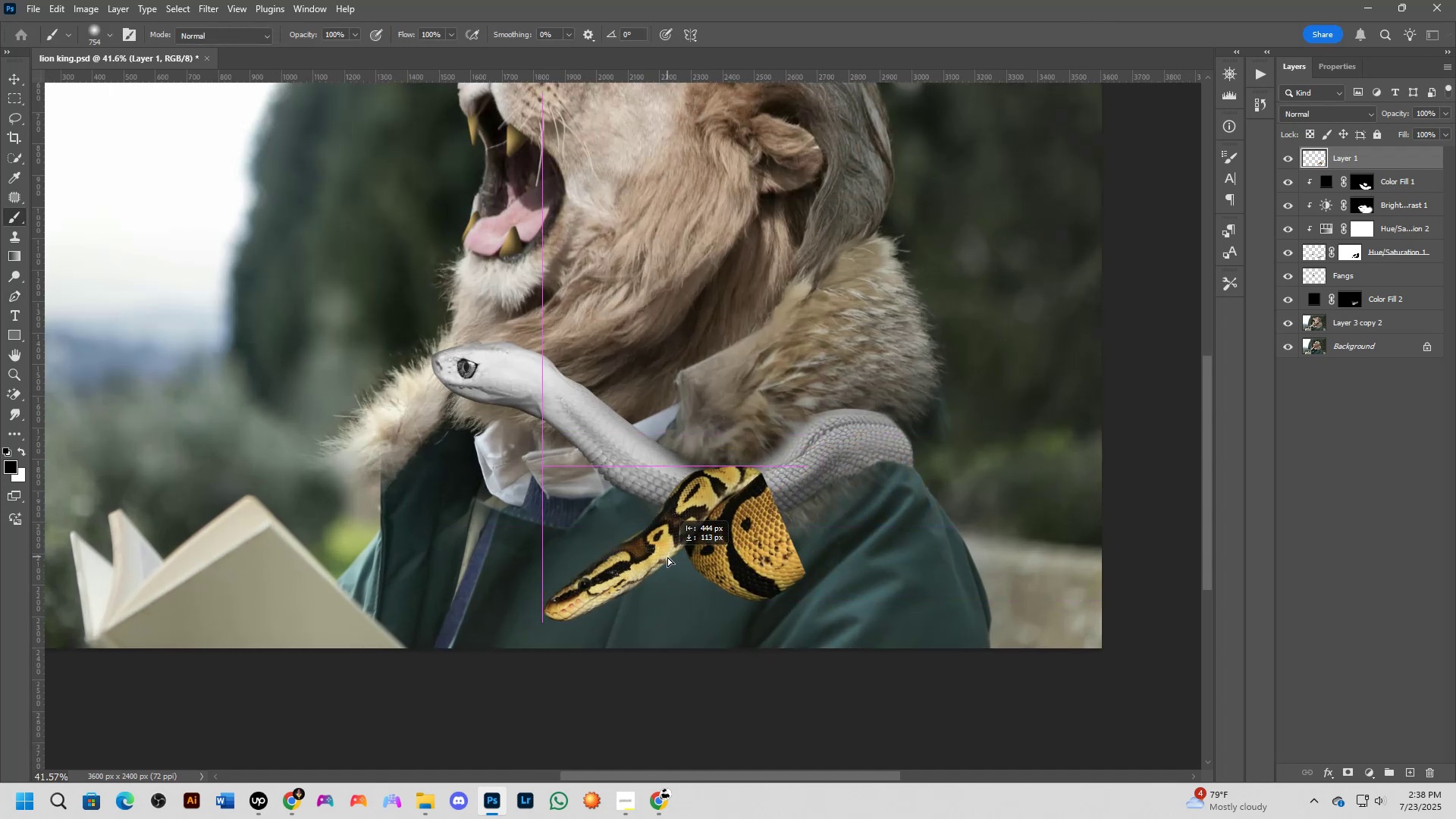 
scroll: coordinate [738, 540], scroll_direction: up, amount: 4.0
 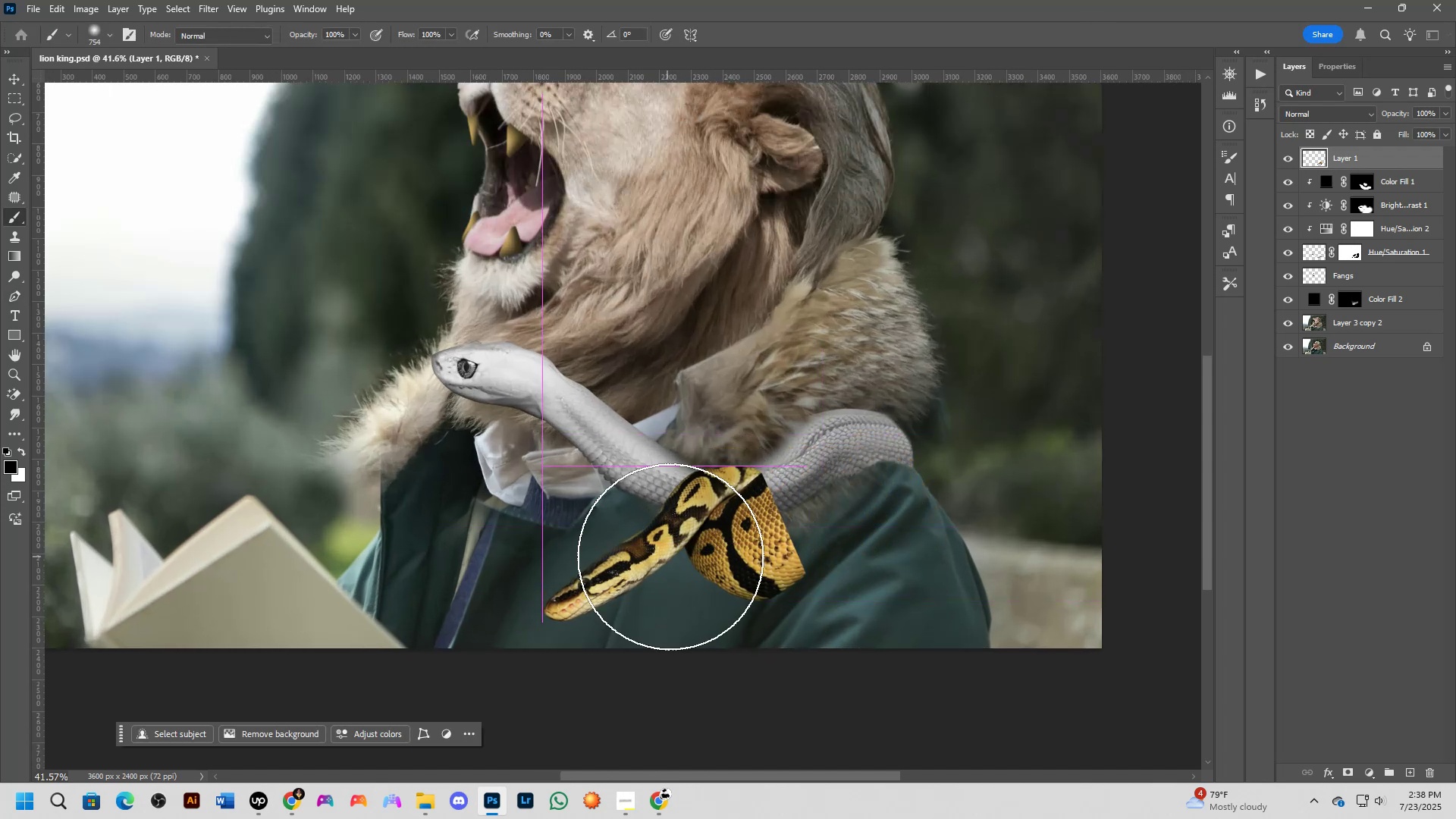 
key(Control+T)
 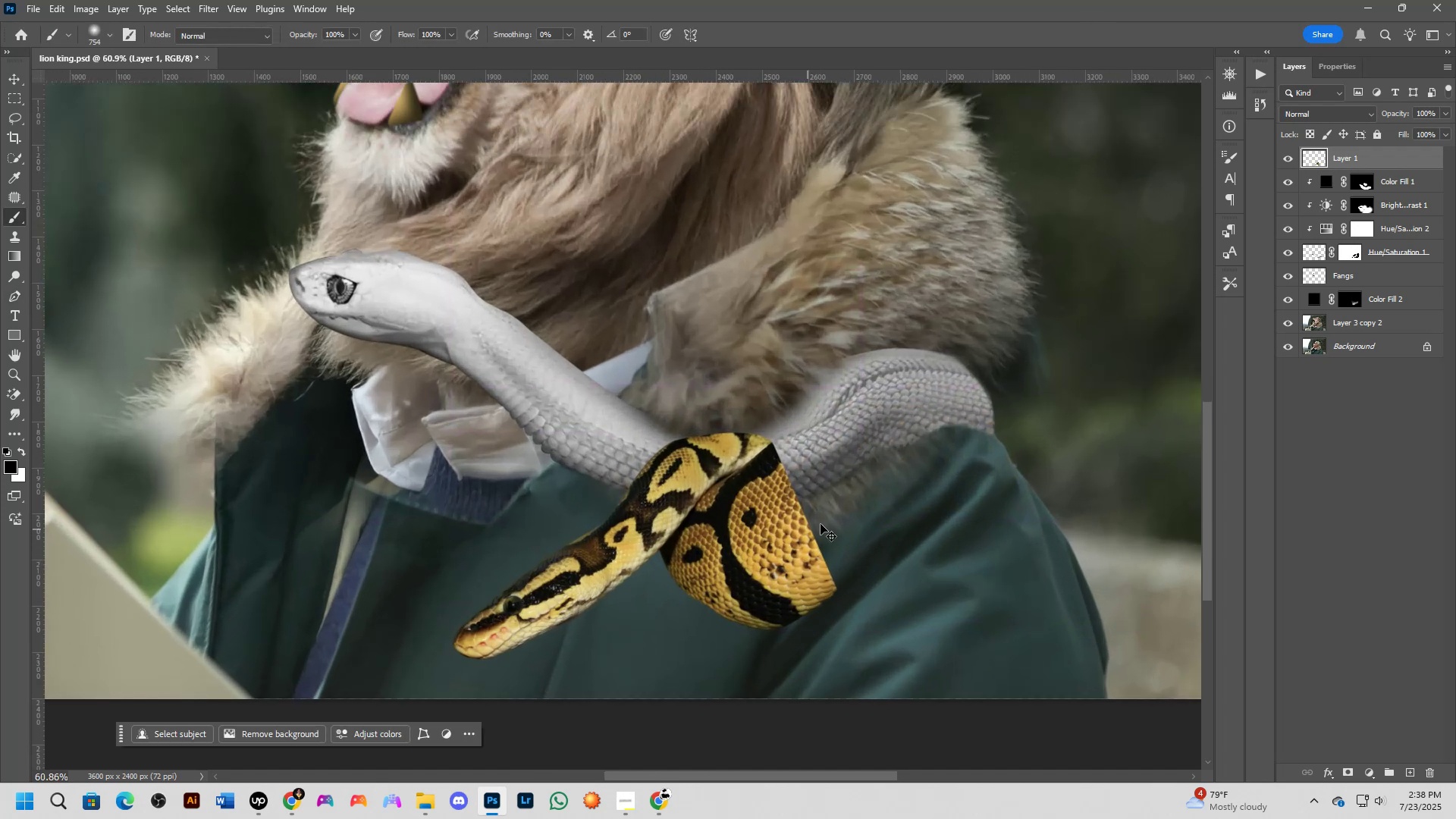 
left_click_drag(start_coordinate=[879, 527], to_coordinate=[896, 626])
 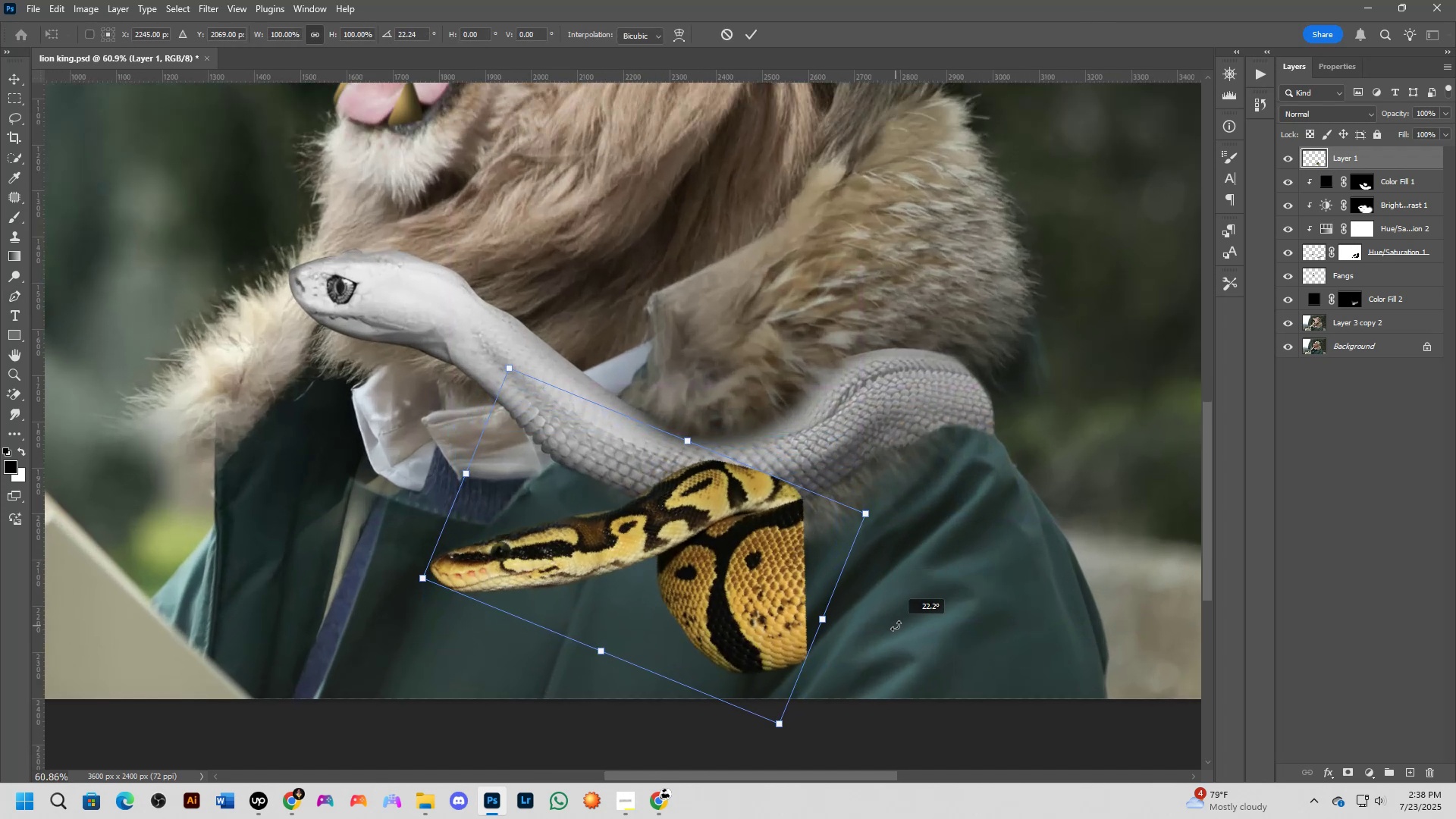 
hold_key(key=ControlLeft, duration=0.73)
left_click_drag(start_coordinate=[751, 587], to_coordinate=[691, 568])
 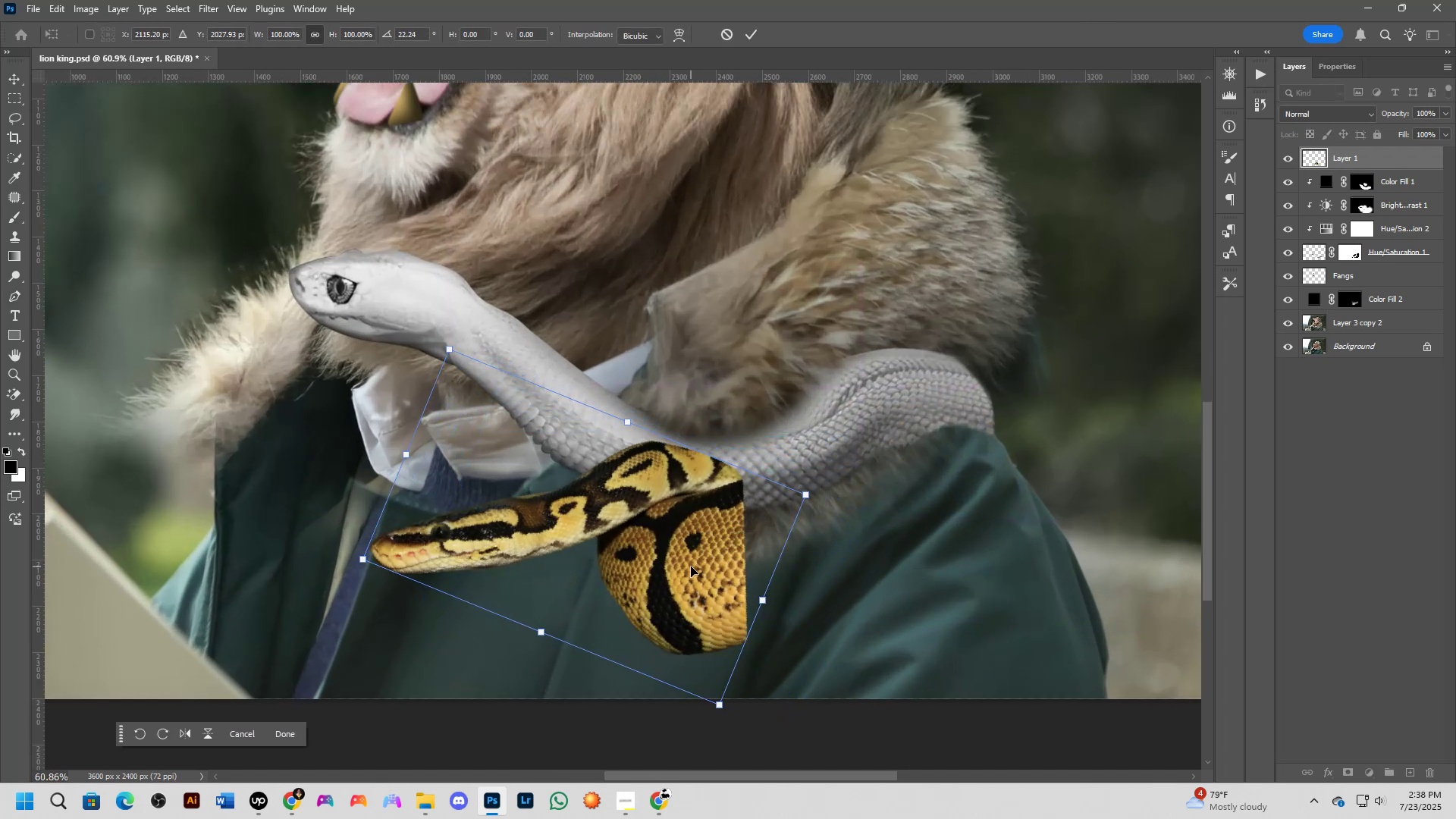 
key(NumpadEnter)
 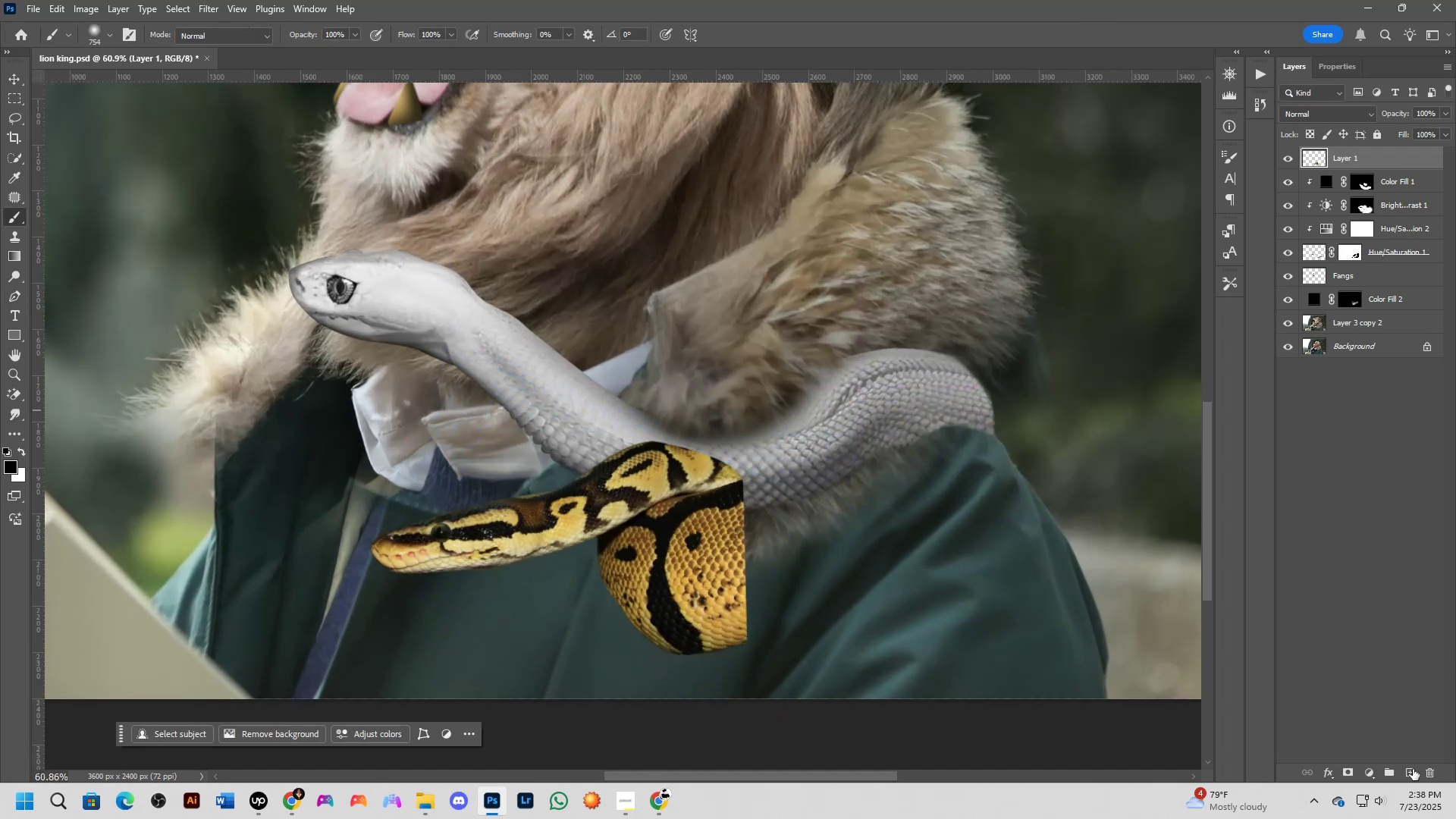 
left_click([1343, 768])
 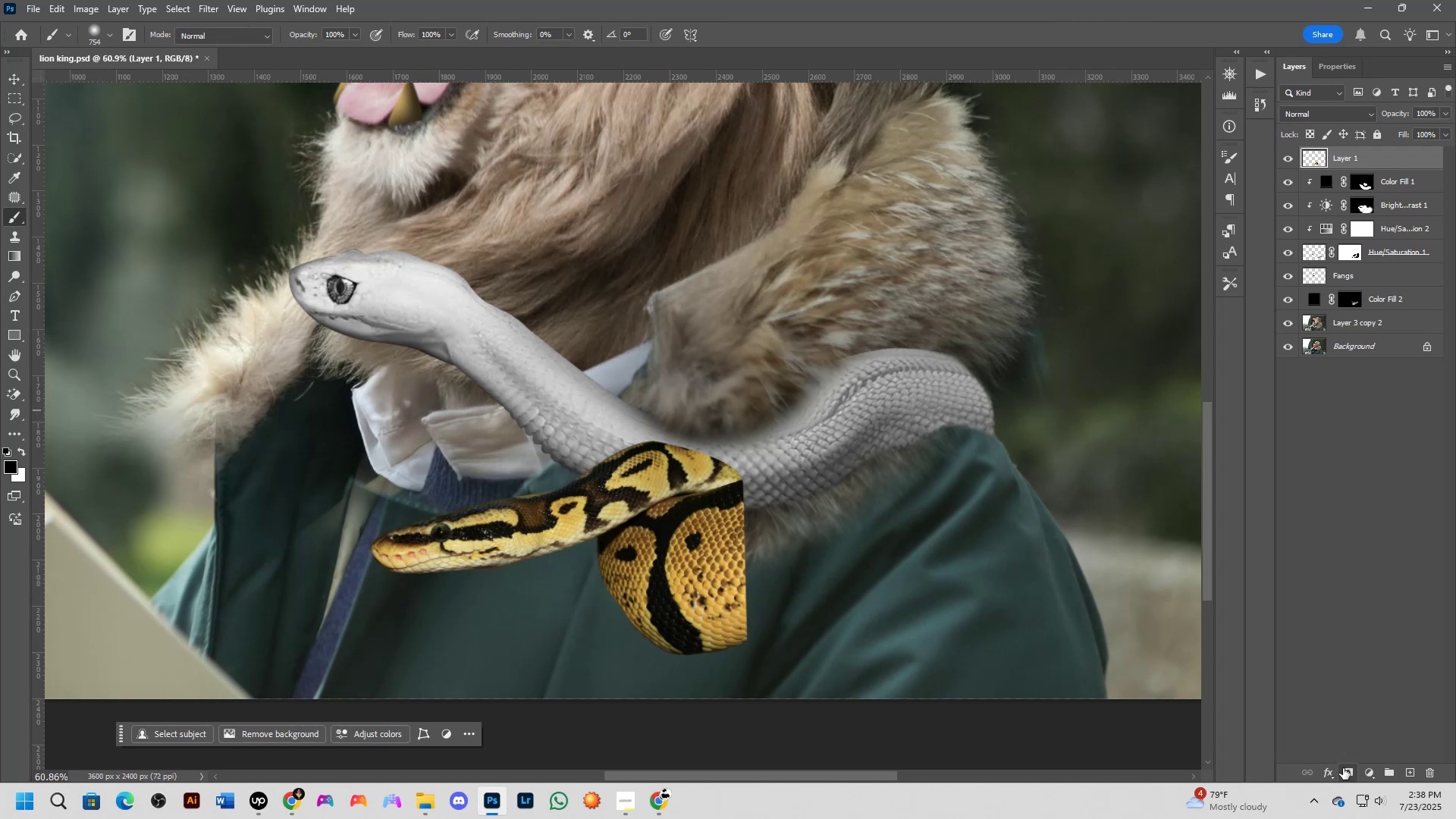 
type(bb)
 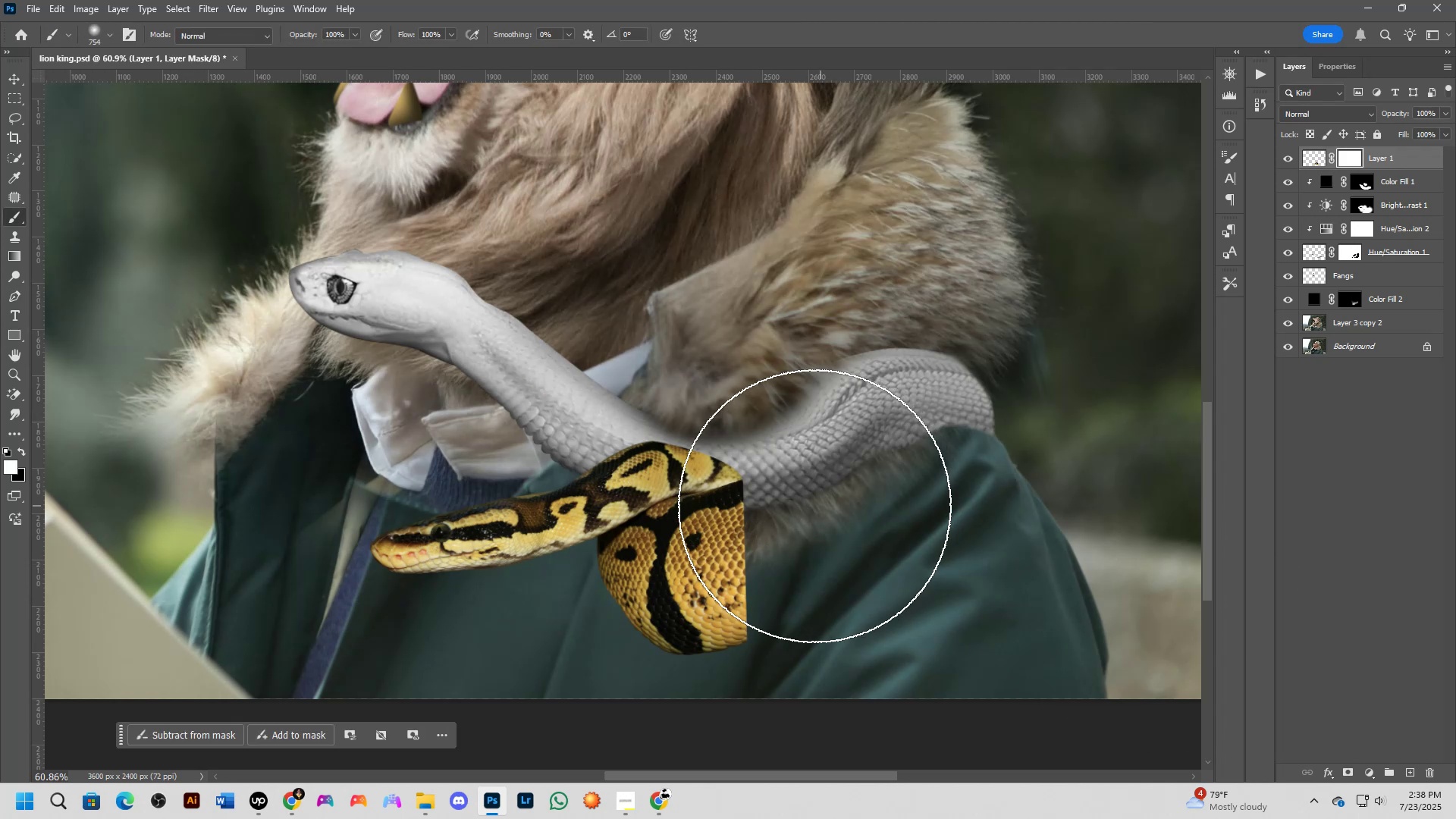 
hold_key(key=AltLeft, duration=0.39)
 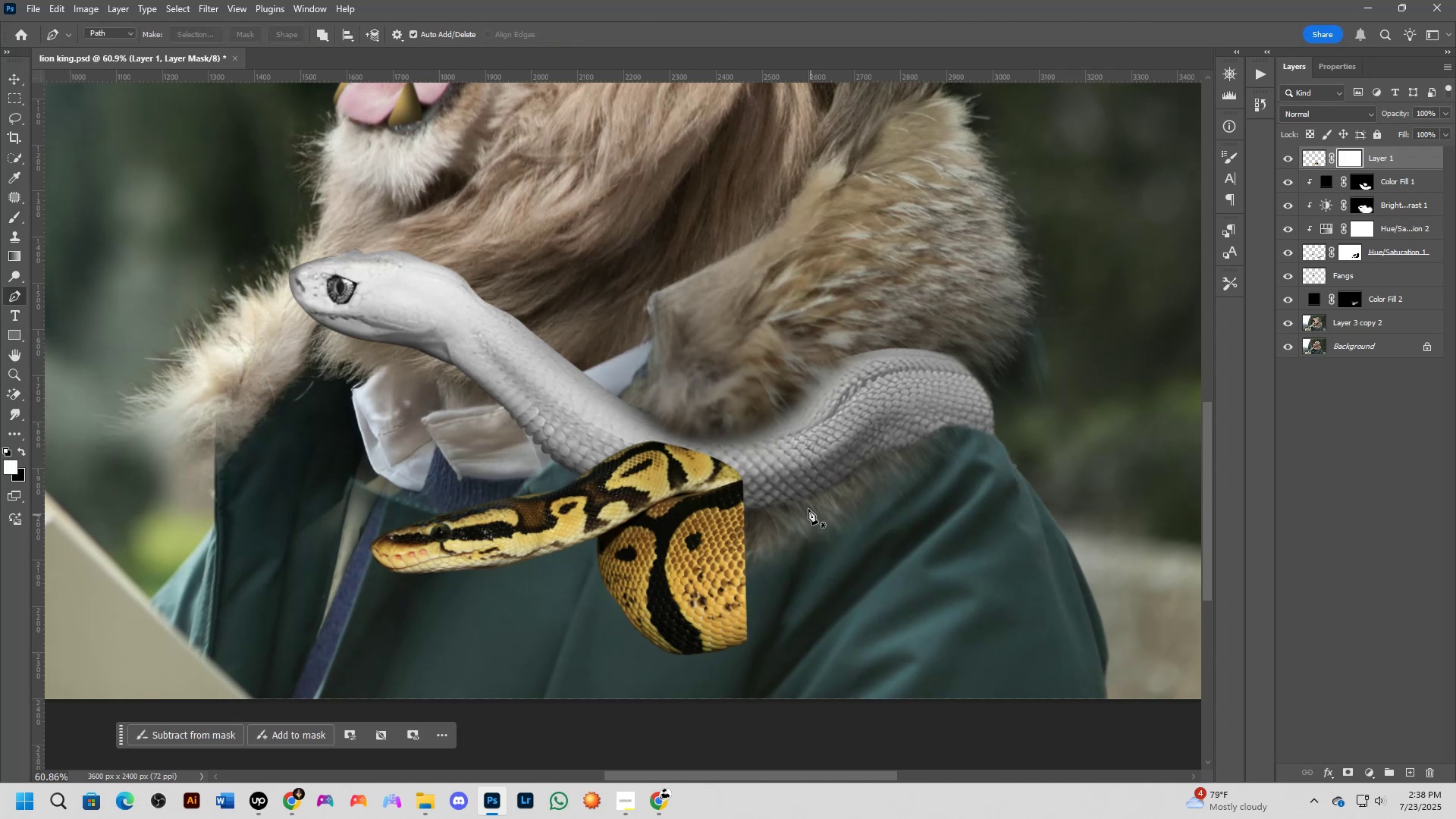 
hold_key(key=AltLeft, duration=0.68)
 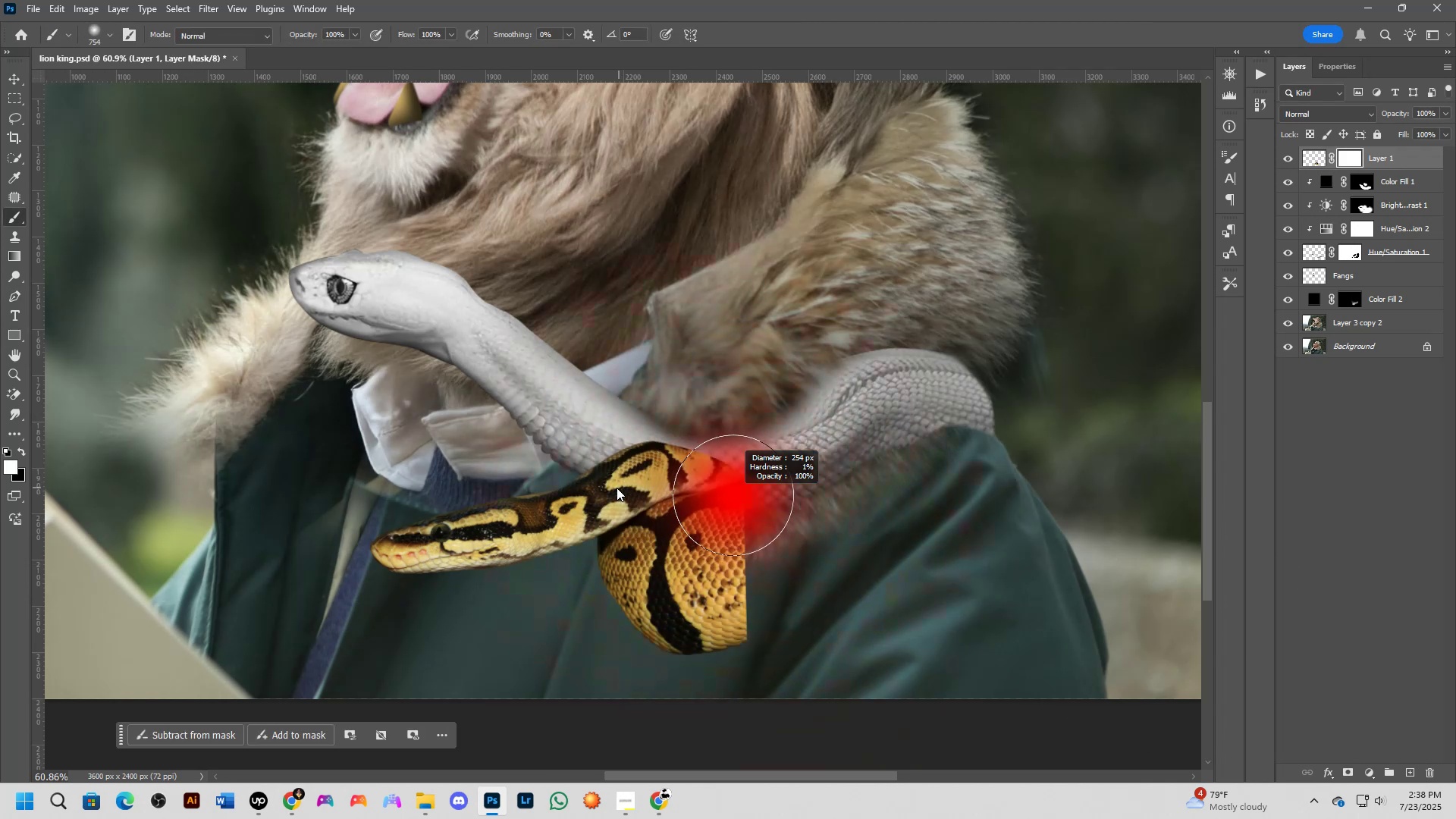 
key(Alt+AltLeft)
 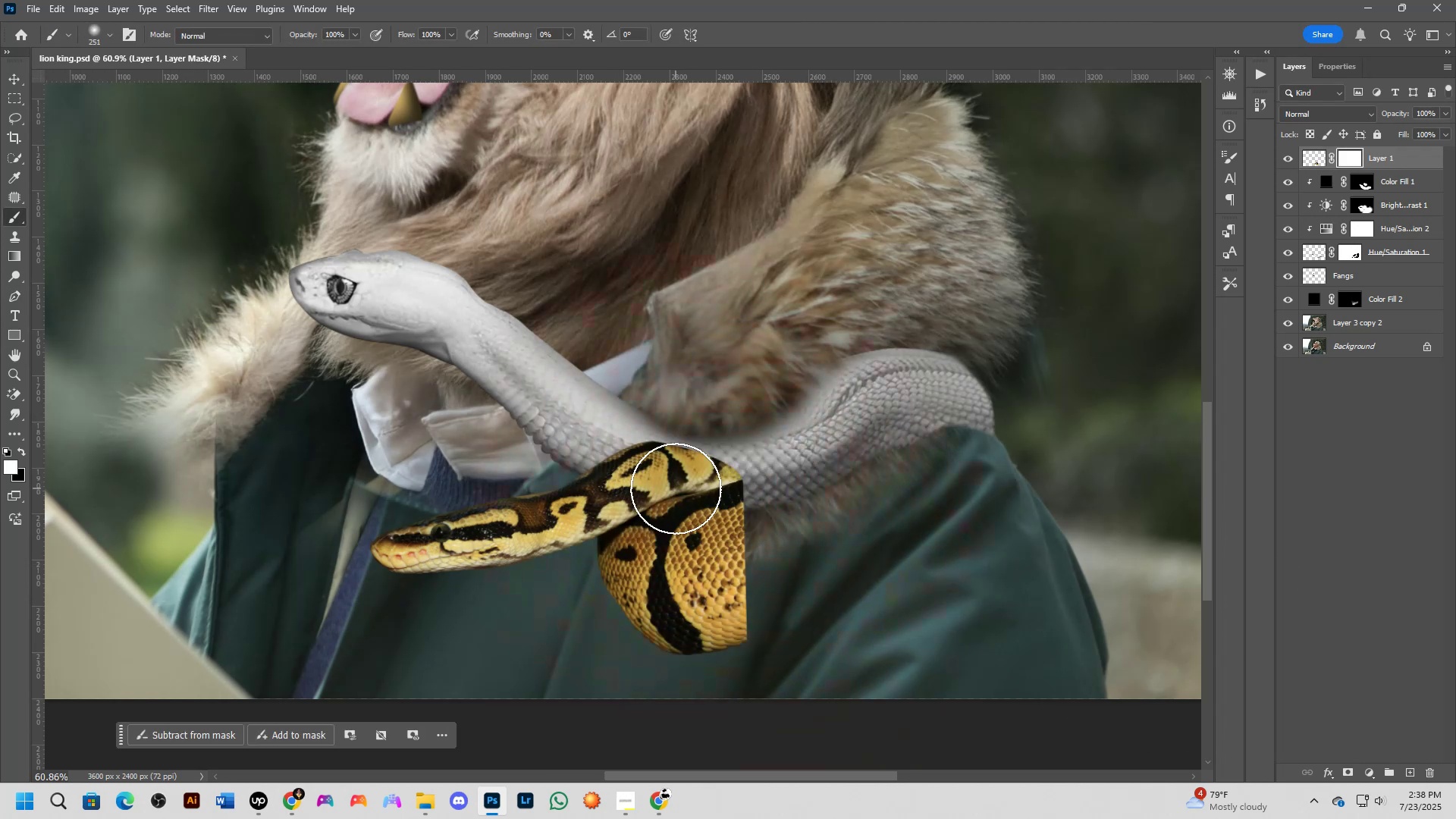 
scroll: coordinate [673, 489], scroll_direction: up, amount: 3.0
 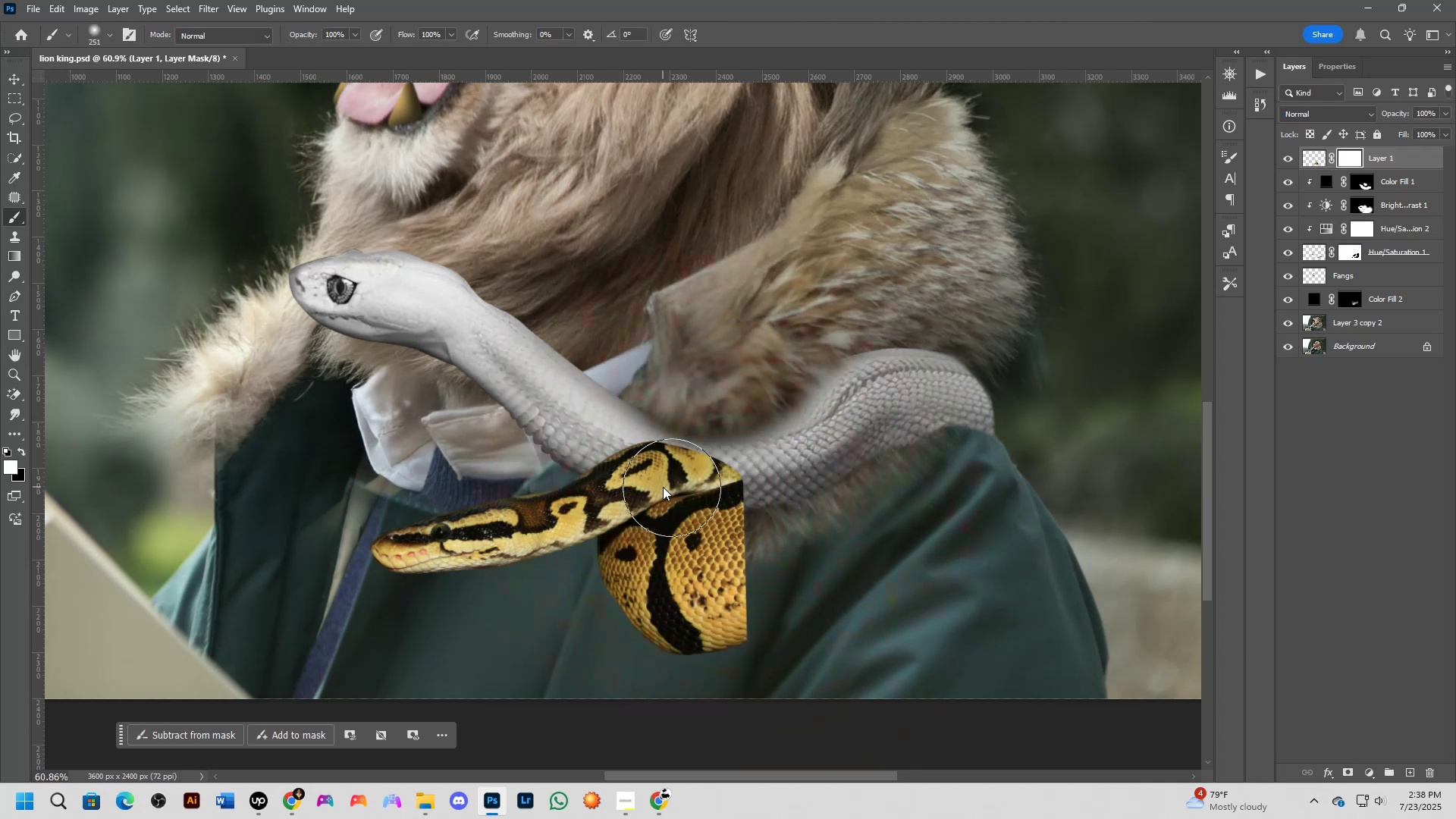 
hold_key(key=AltLeft, duration=0.33)
 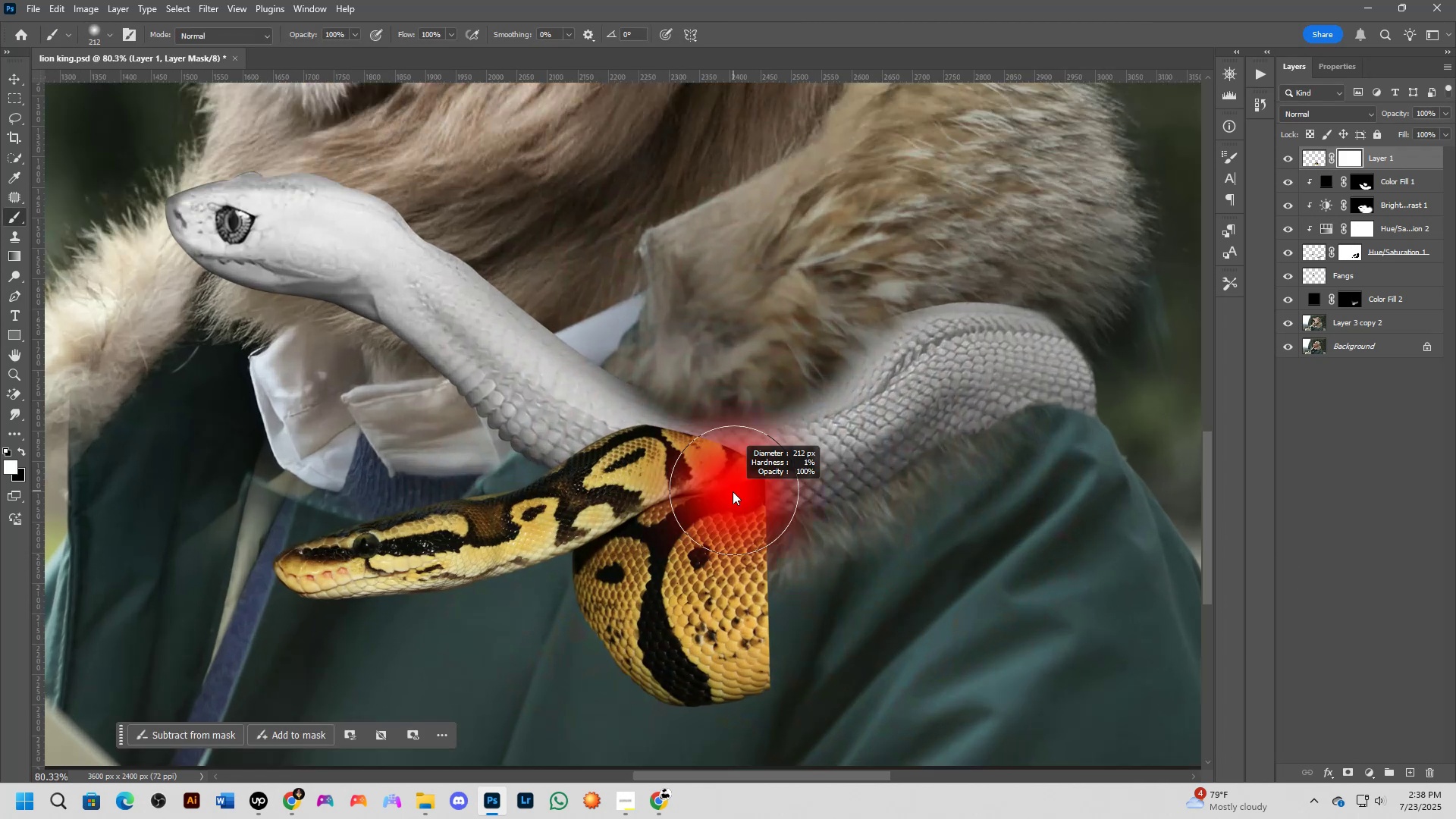 
key(Alt+AltLeft)
 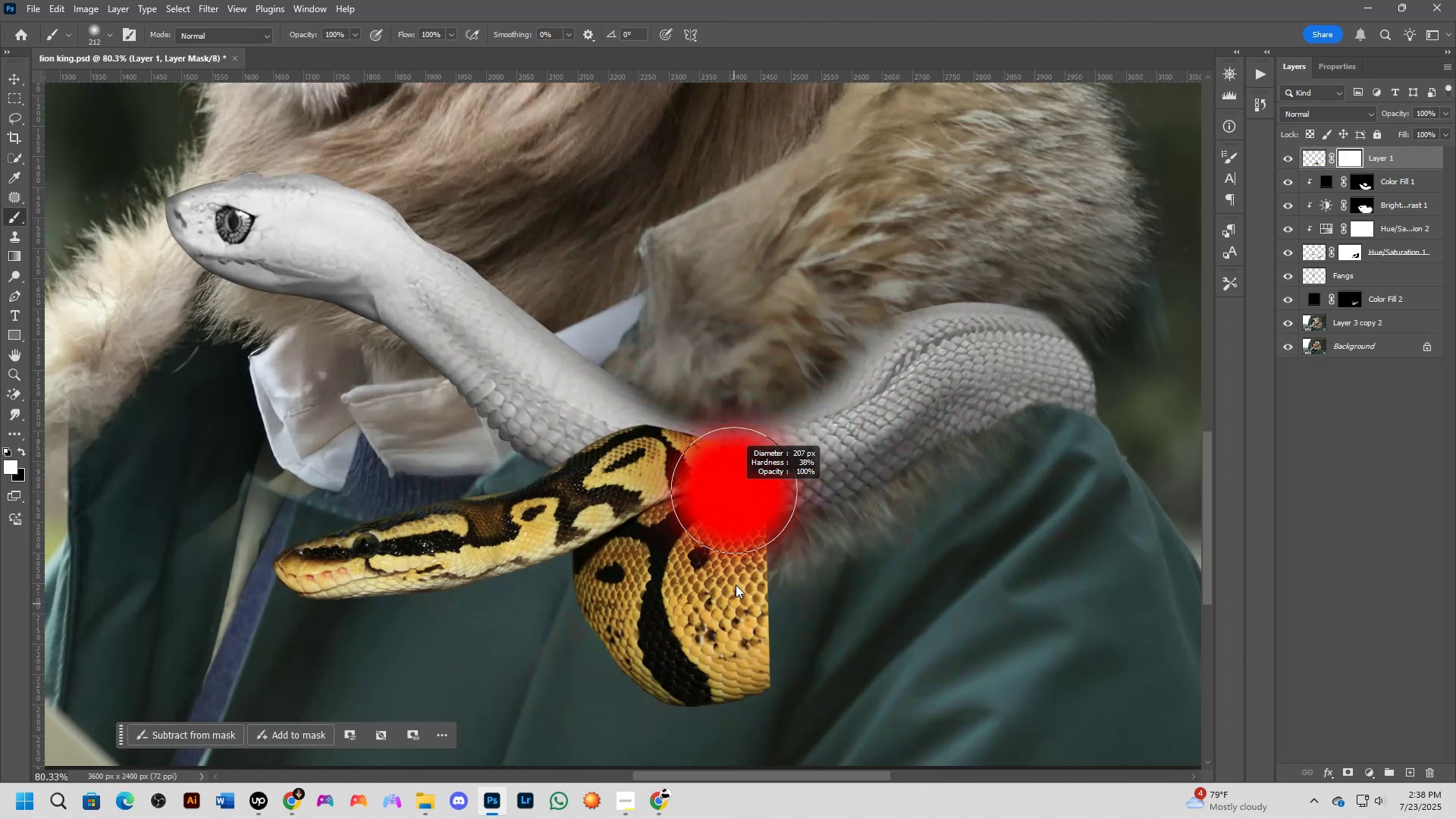 
key(Alt+AltLeft)
 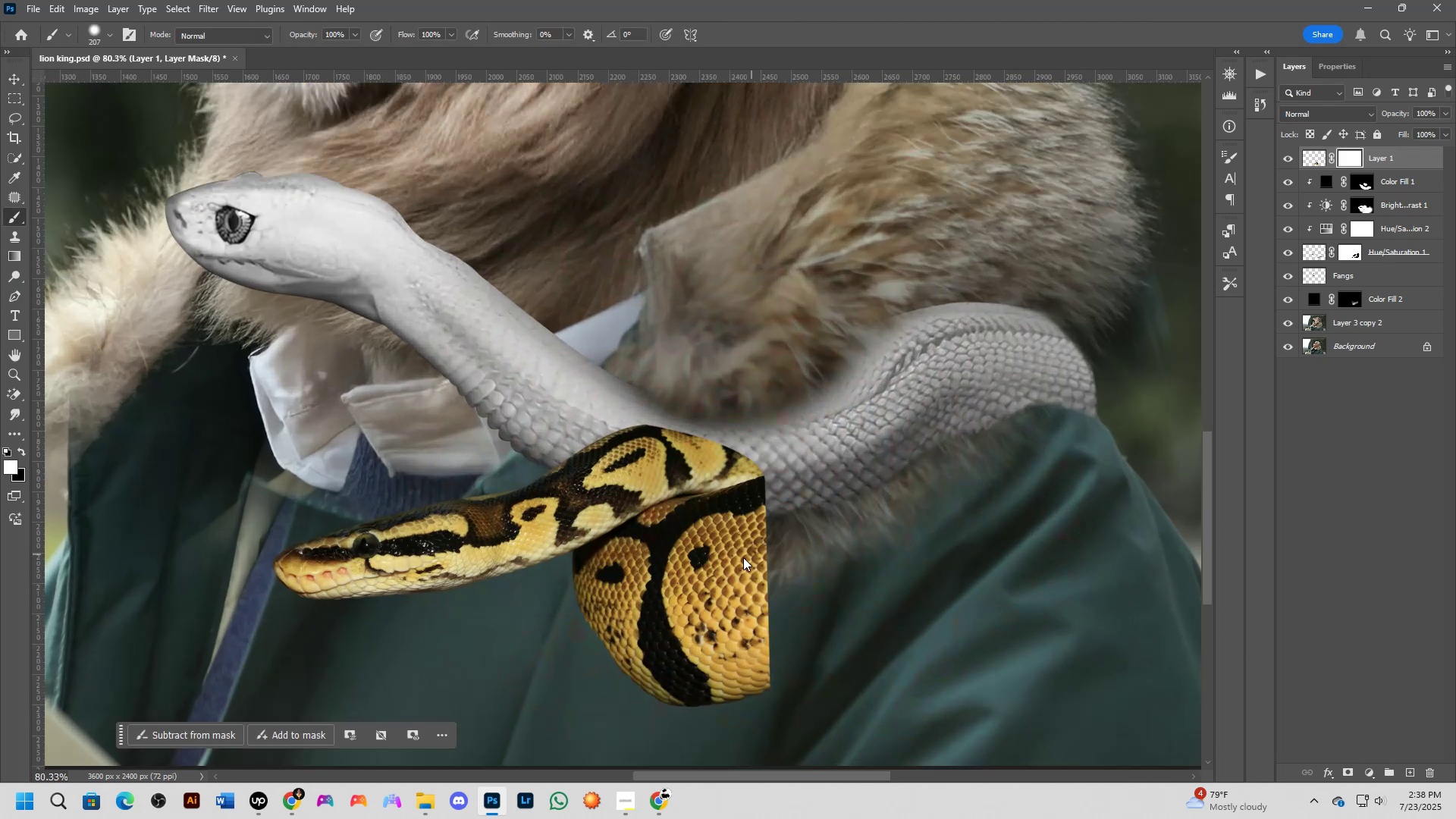 
key(Alt+AltLeft)
 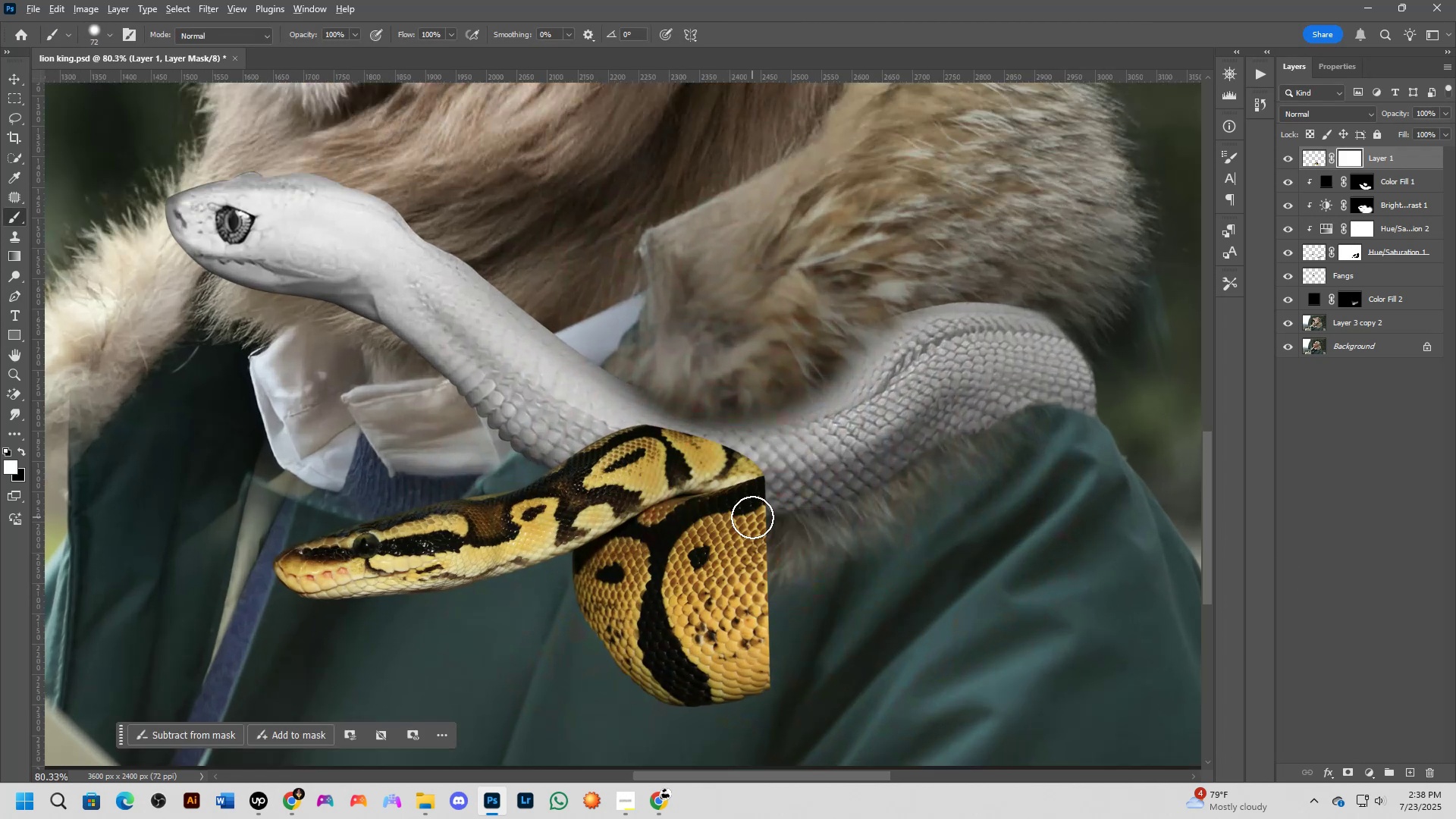 
left_click_drag(start_coordinate=[770, 500], to_coordinate=[731, 510])
 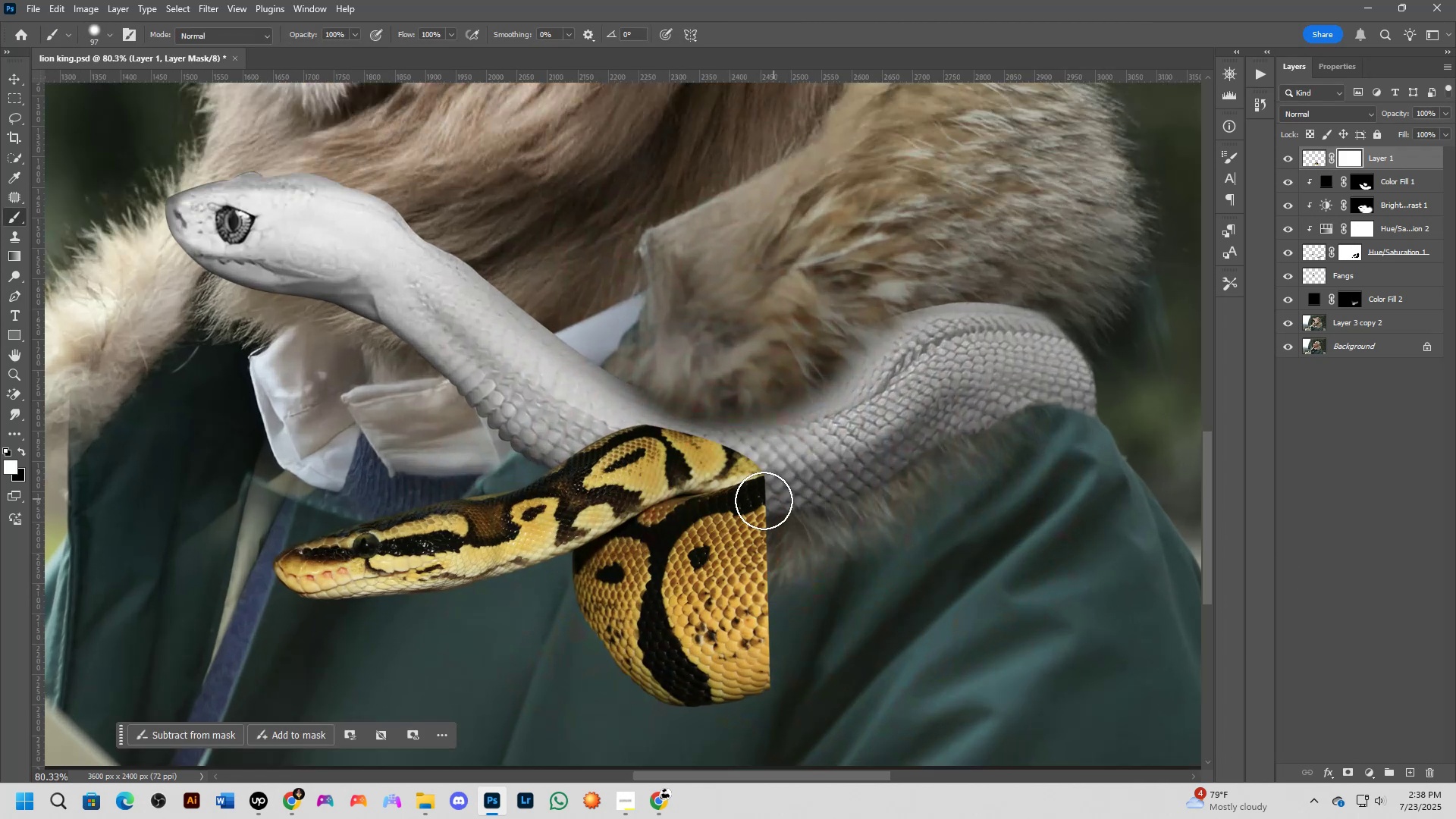 
key(X)
 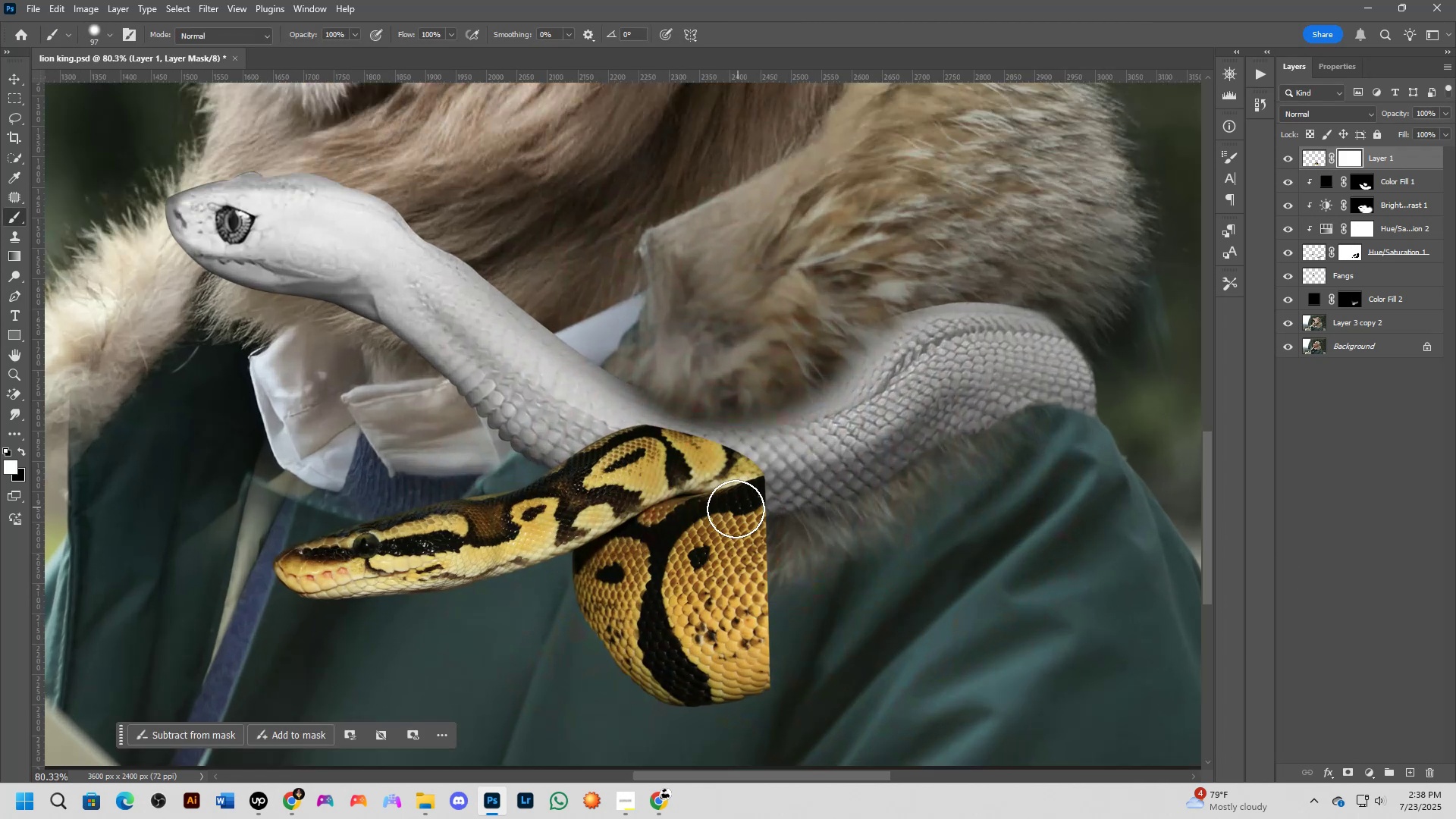 
left_click_drag(start_coordinate=[802, 495], to_coordinate=[541, 607])
 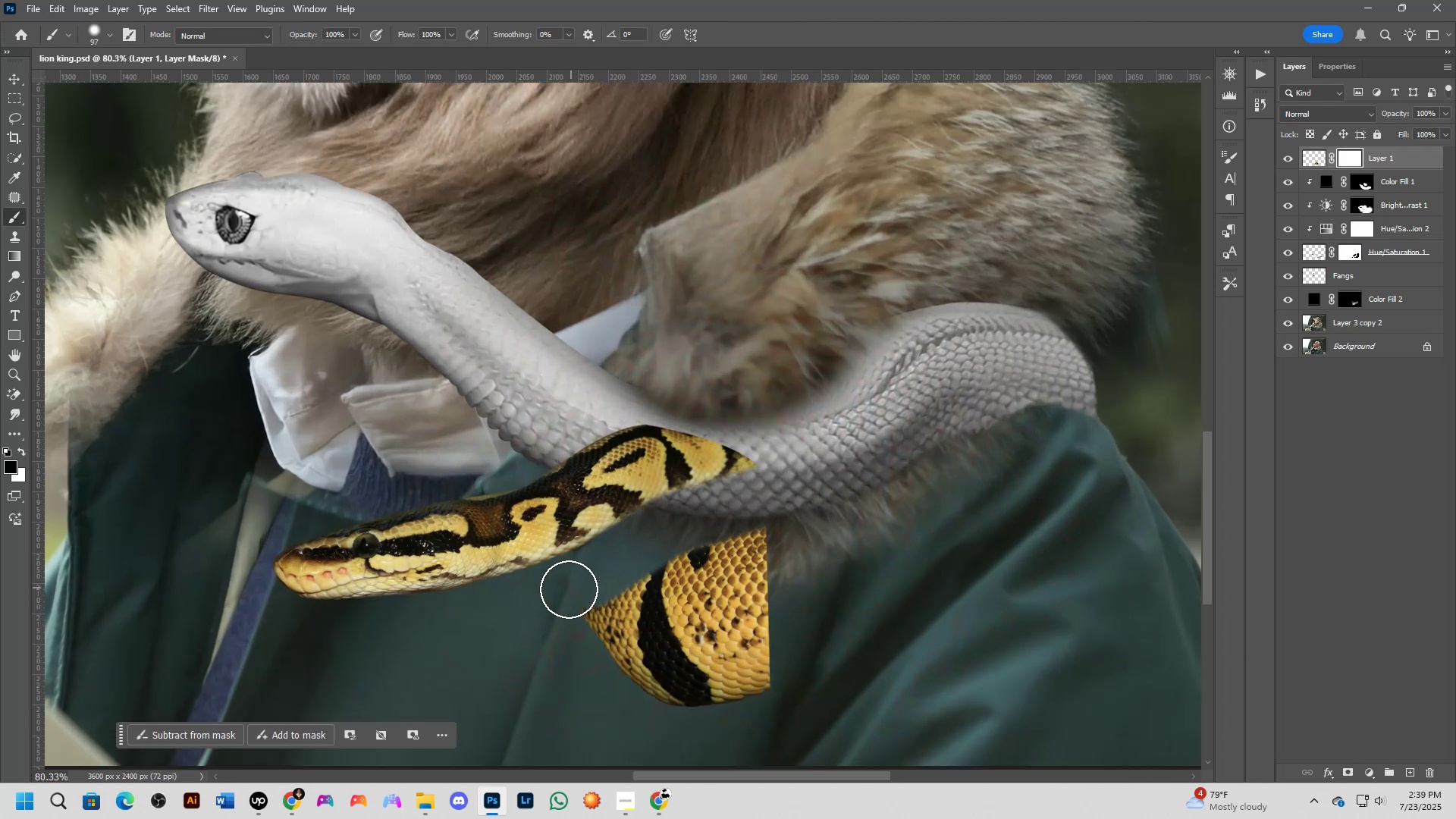 
key(Alt+AltLeft)
 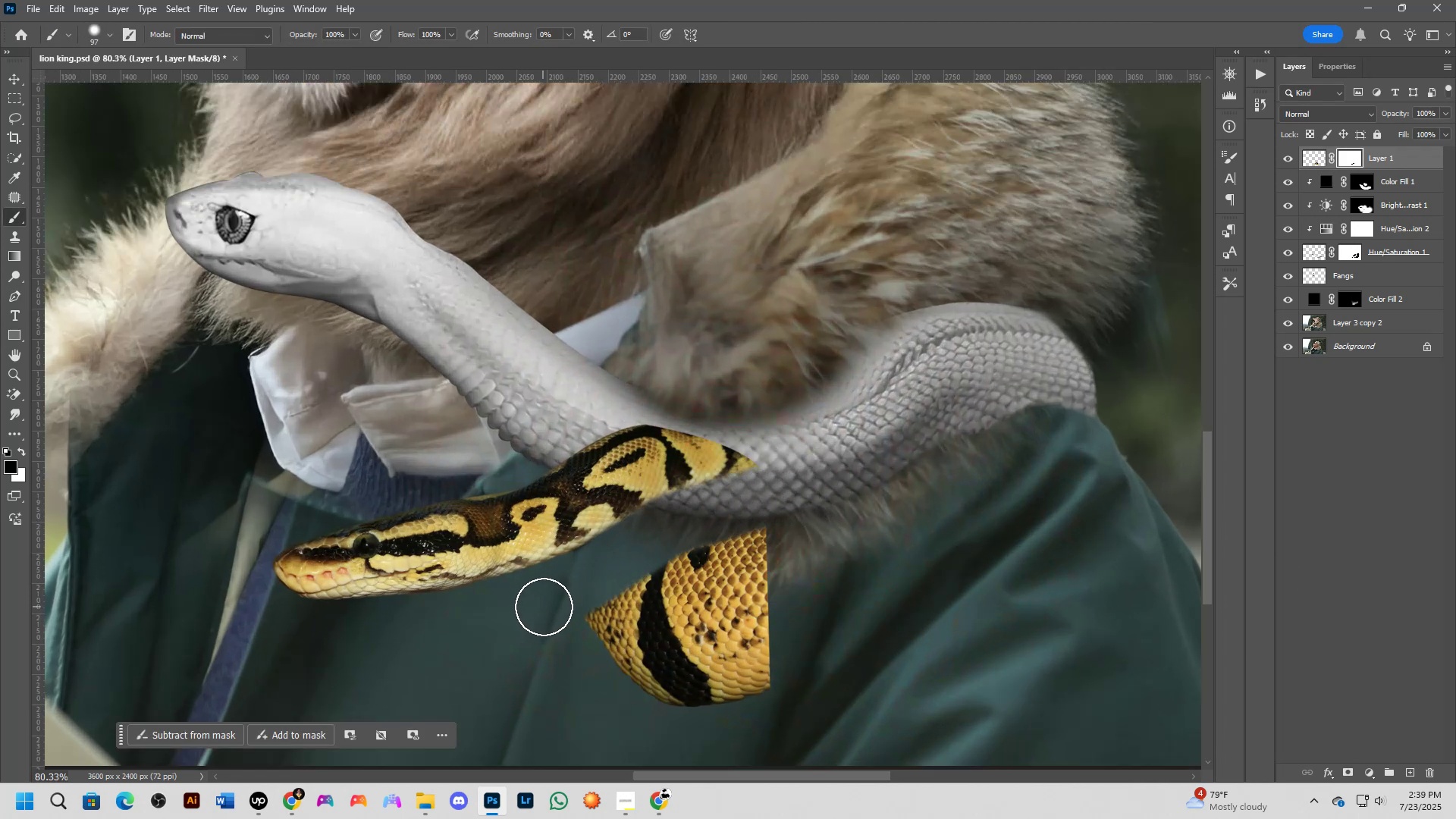 
left_click_drag(start_coordinate=[585, 627], to_coordinate=[648, 704])
 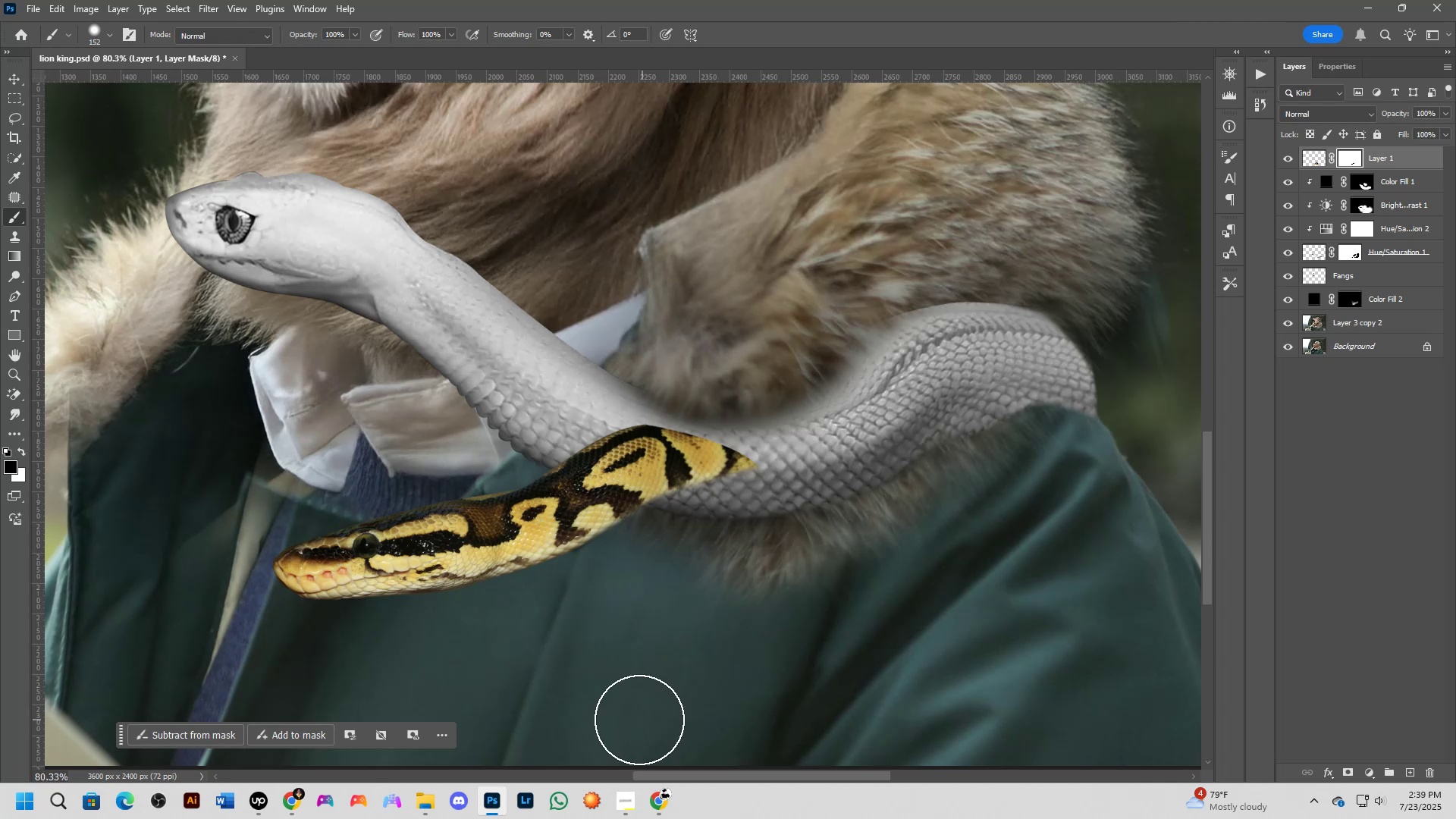 
hold_key(key=AltLeft, duration=0.48)
 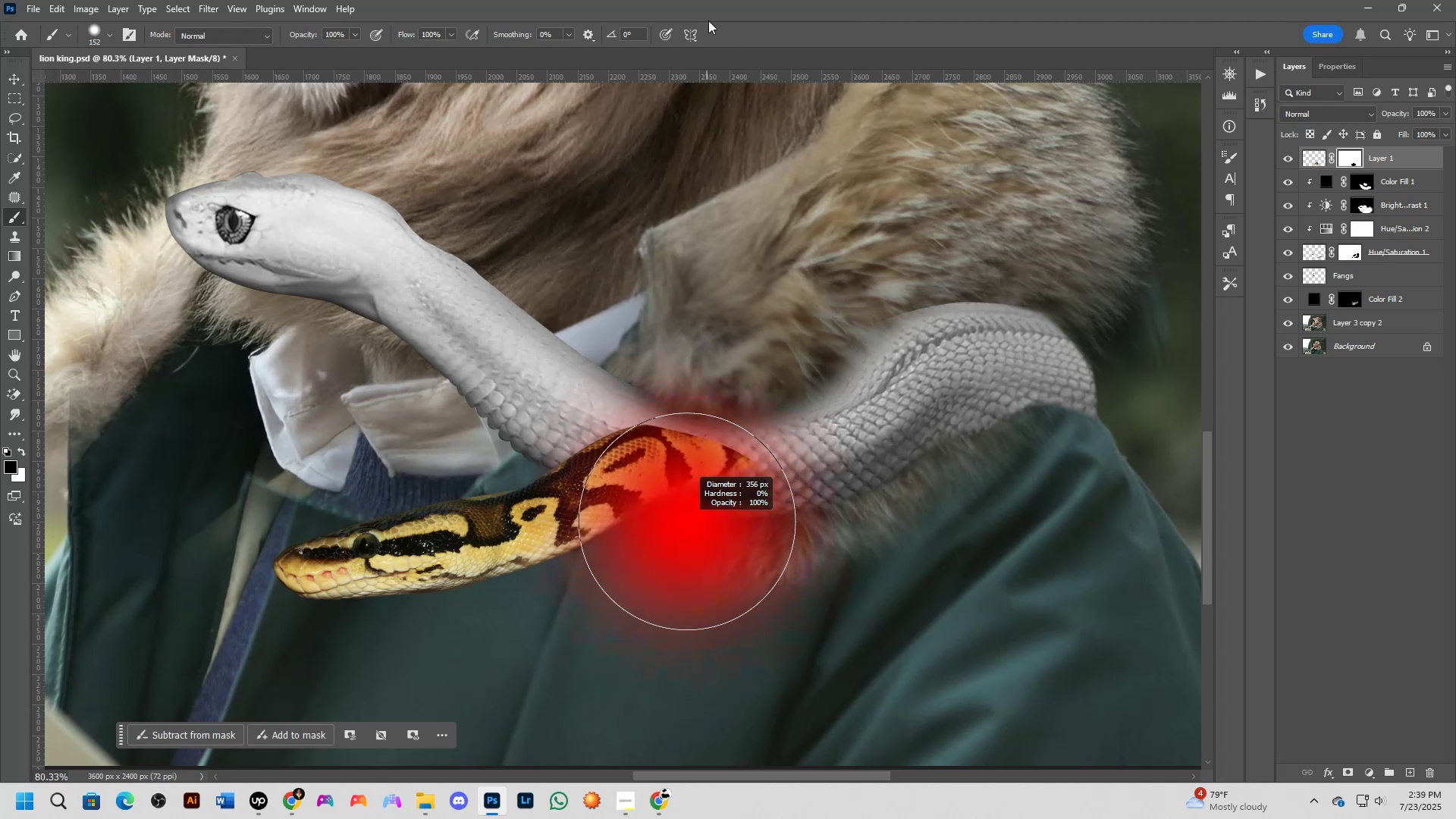 
left_click_drag(start_coordinate=[690, 344], to_coordinate=[629, 305])
 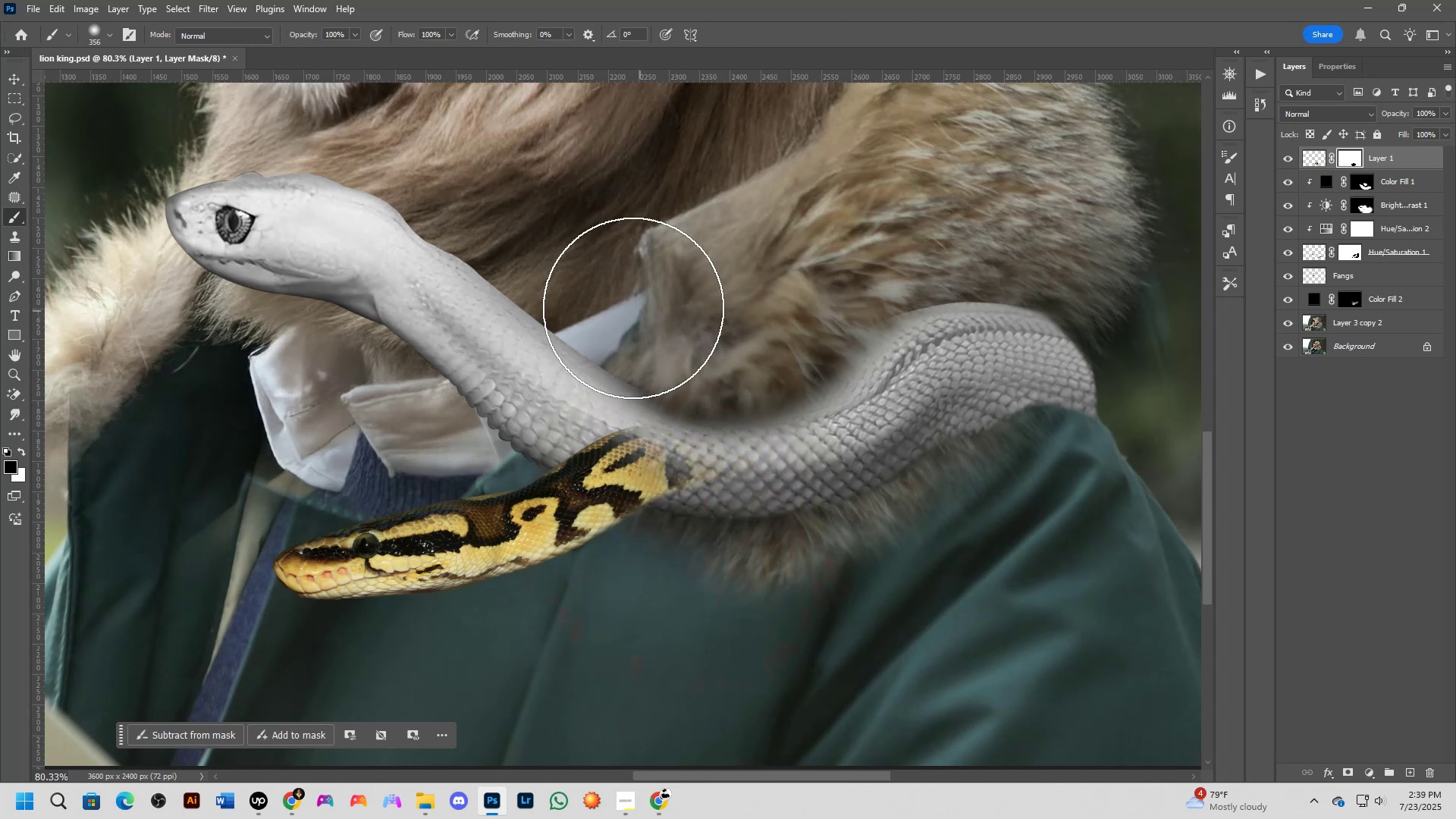 
hold_key(key=ControlLeft, duration=0.68)
left_click_drag(start_coordinate=[595, 493], to_coordinate=[602, 504])
 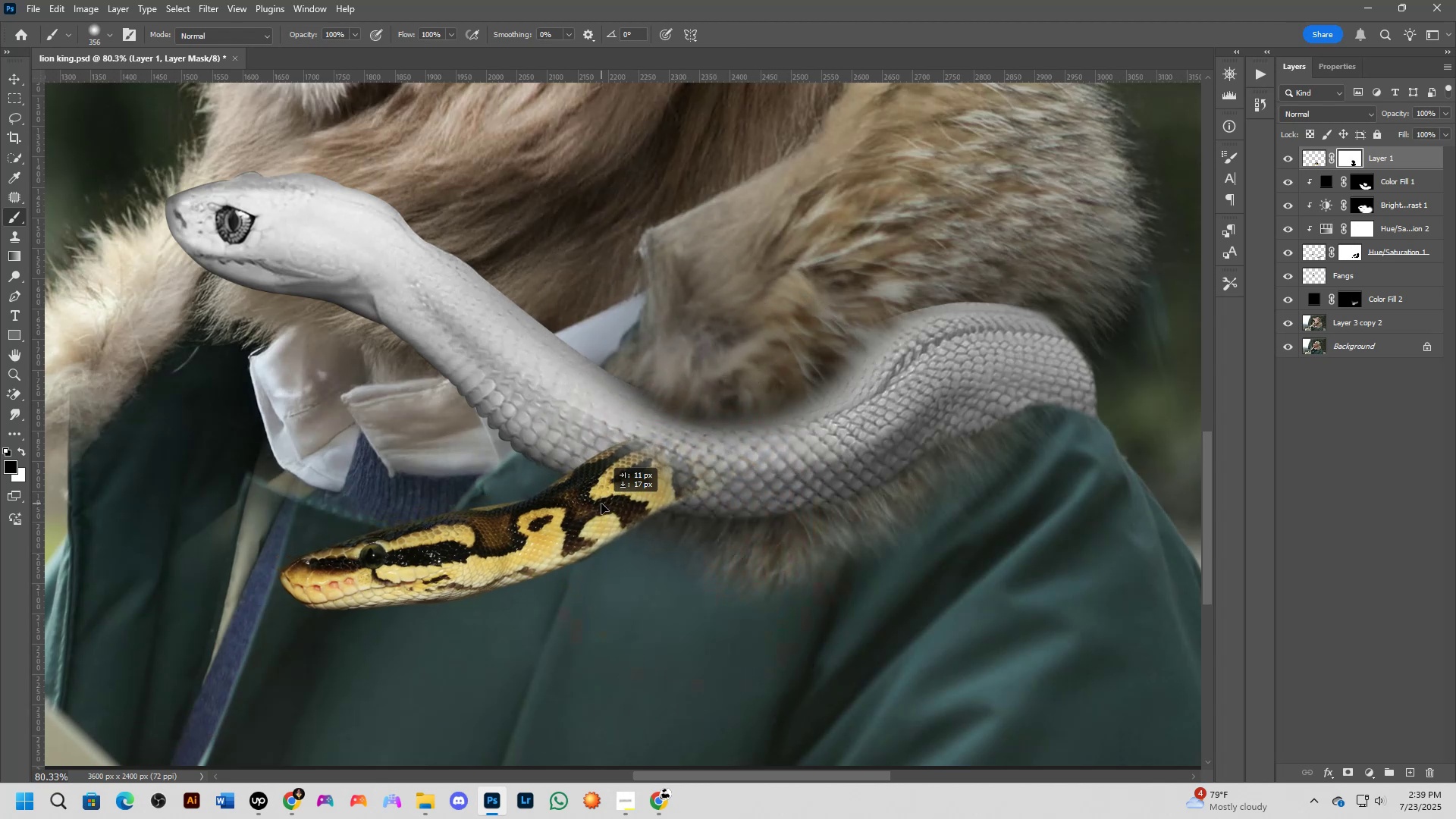 
scroll: coordinate [691, 577], scroll_direction: down, amount: 12.0
 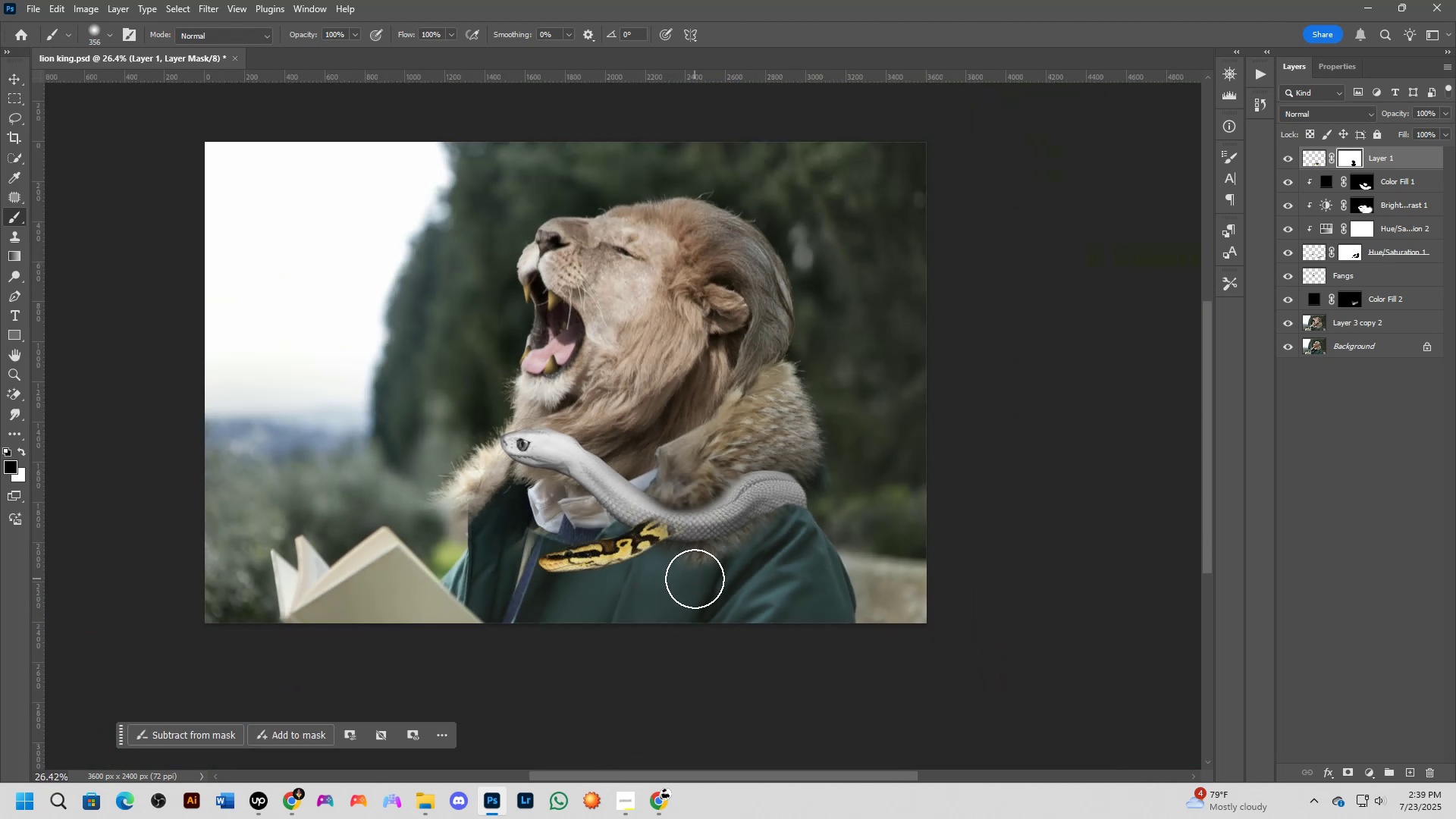 
scroll: coordinate [639, 557], scroll_direction: up, amount: 4.0
 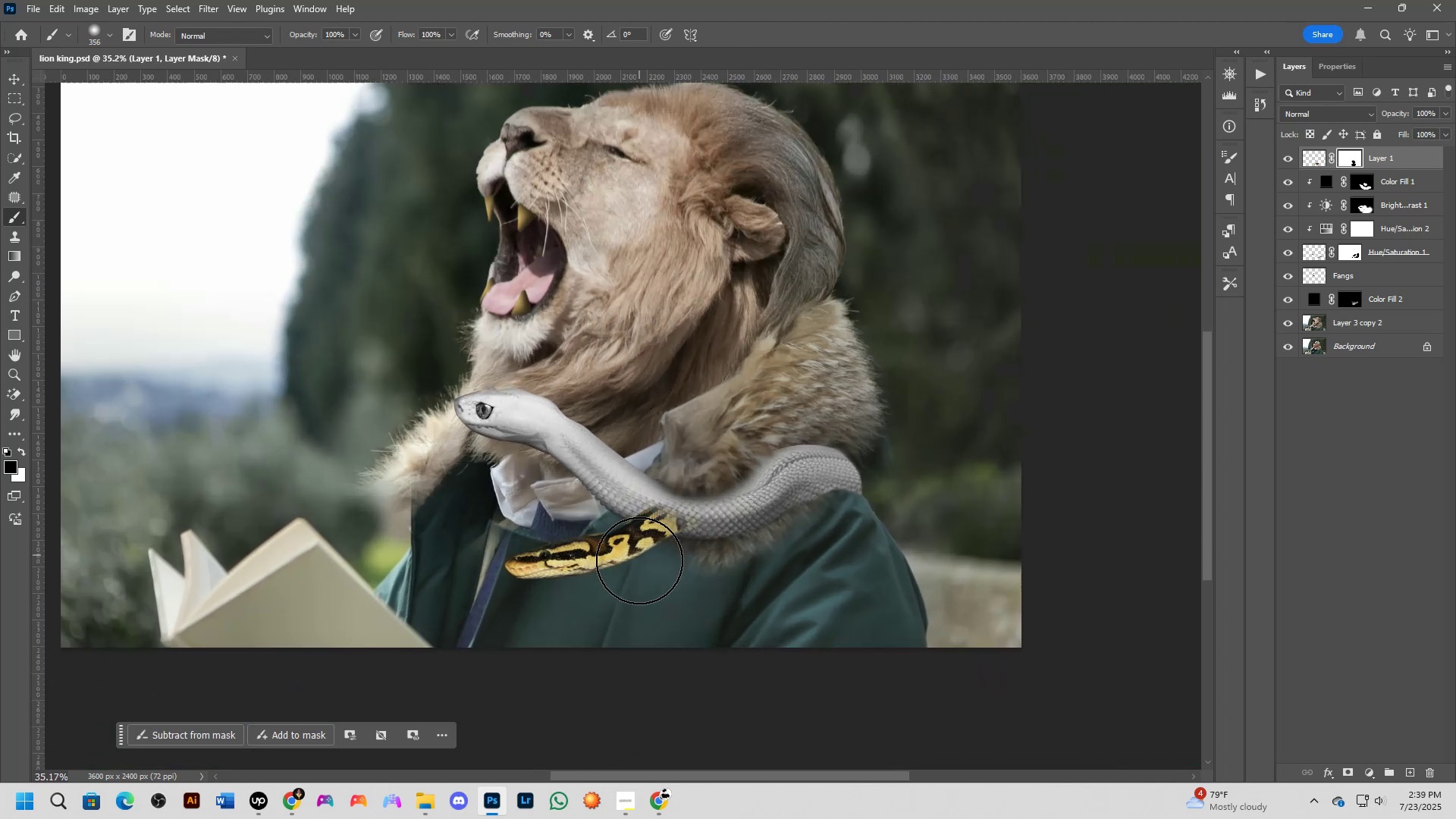 
key(Control+T)
 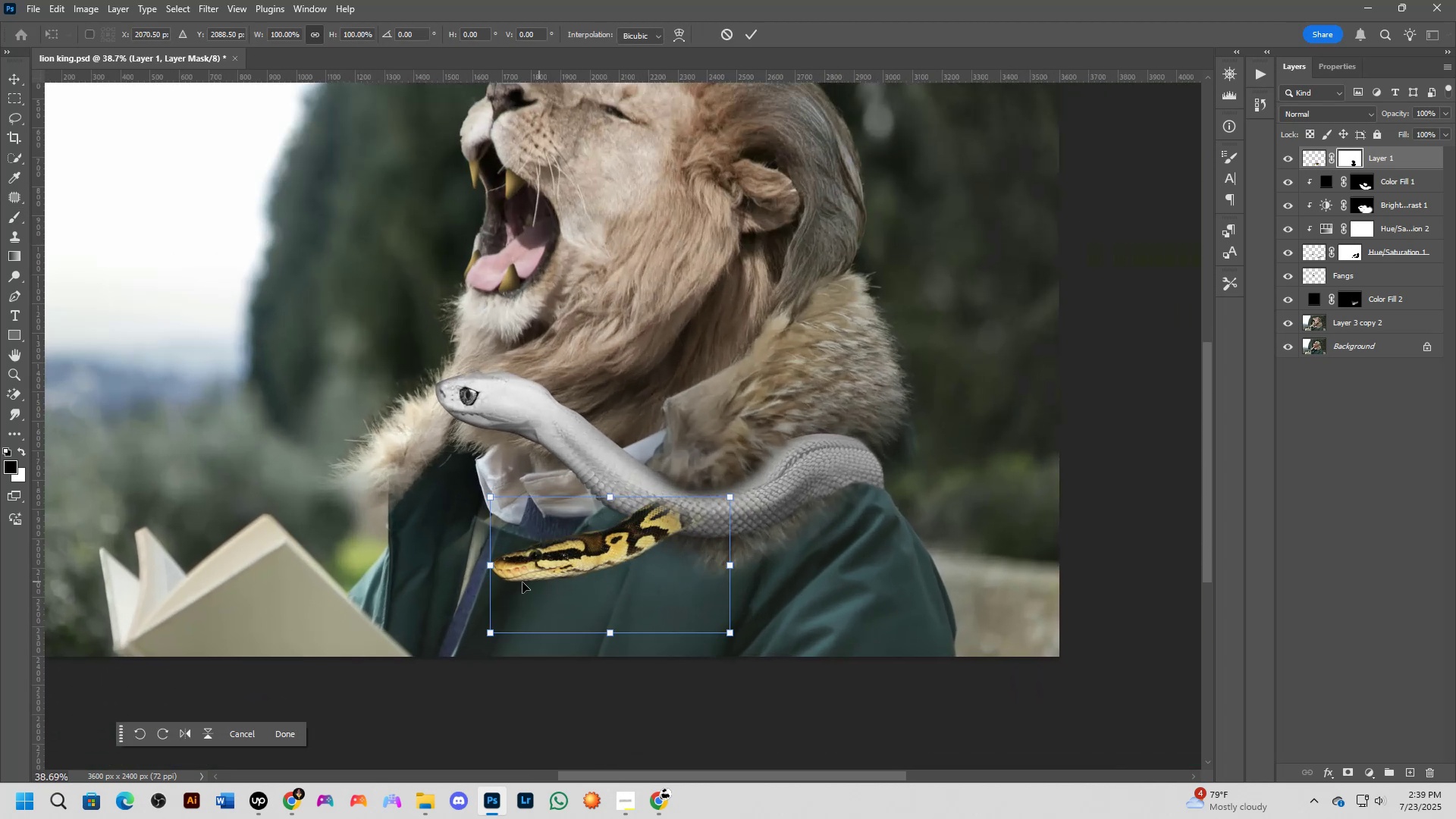 
left_click_drag(start_coordinate=[488, 563], to_coordinate=[463, 563])
 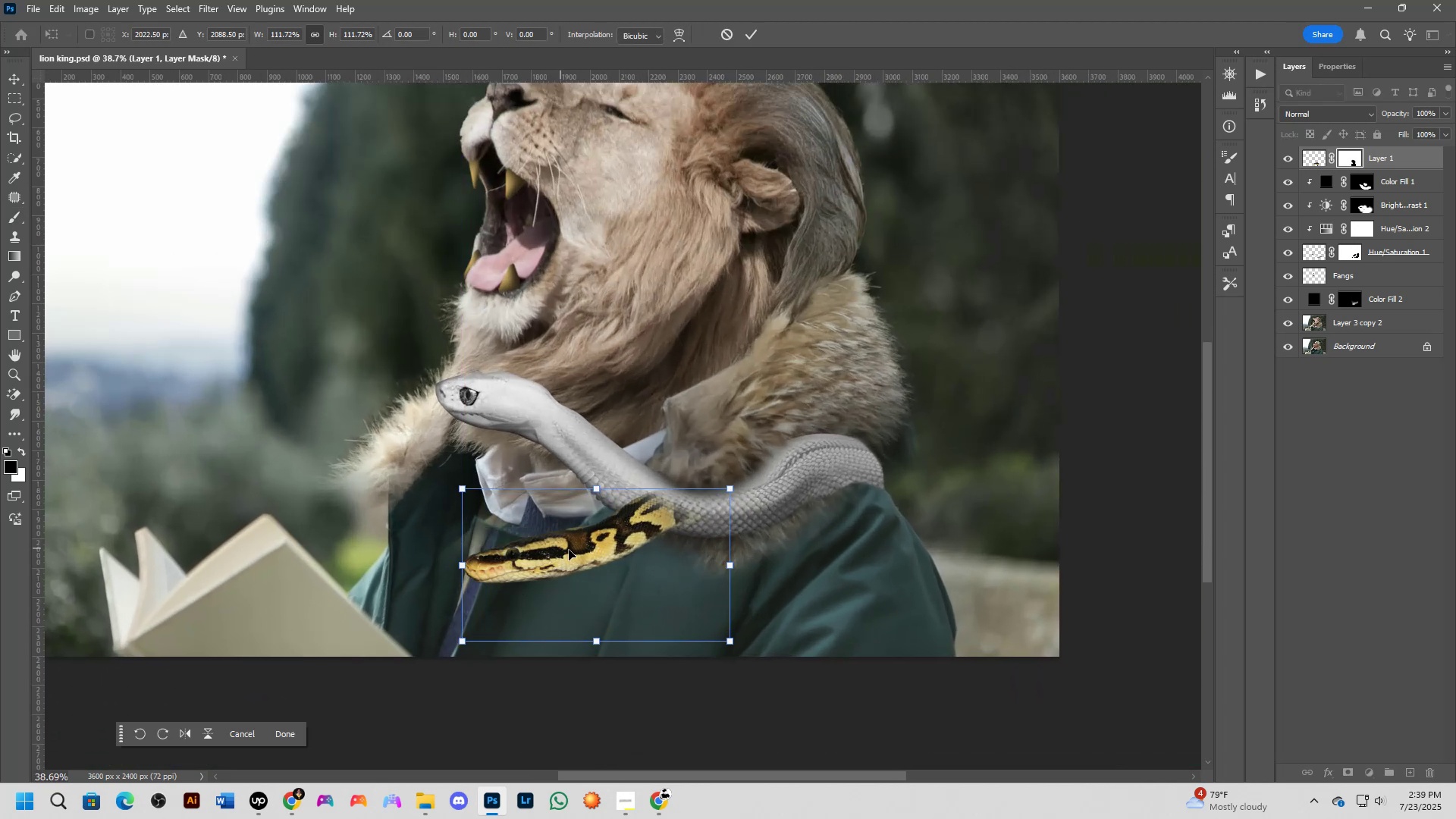 
hold_key(key=ControlLeft, duration=1.53)
left_click_drag(start_coordinate=[694, 544], to_coordinate=[617, 478])
 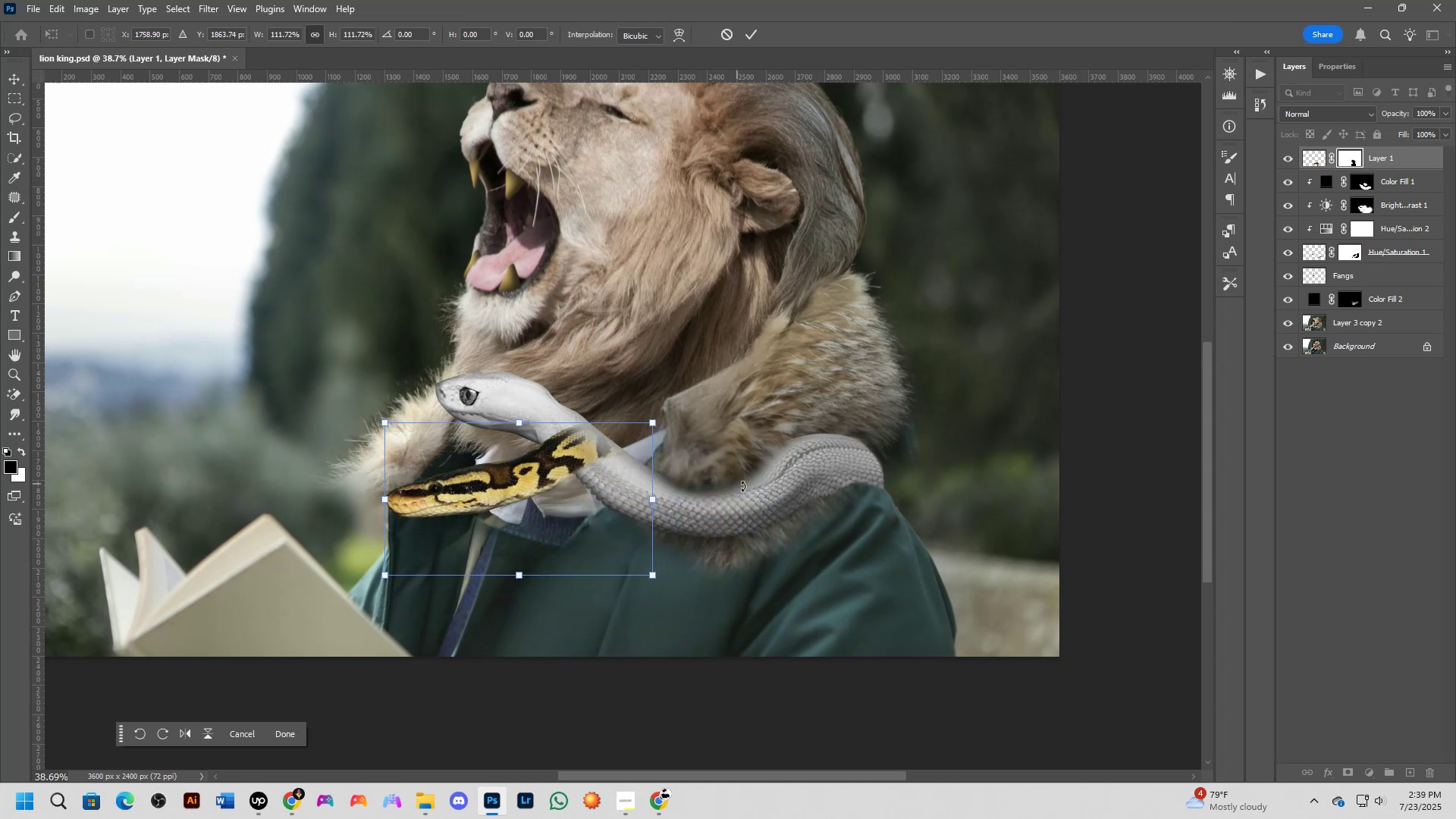 
hold_key(key=ControlLeft, duration=1.31)
 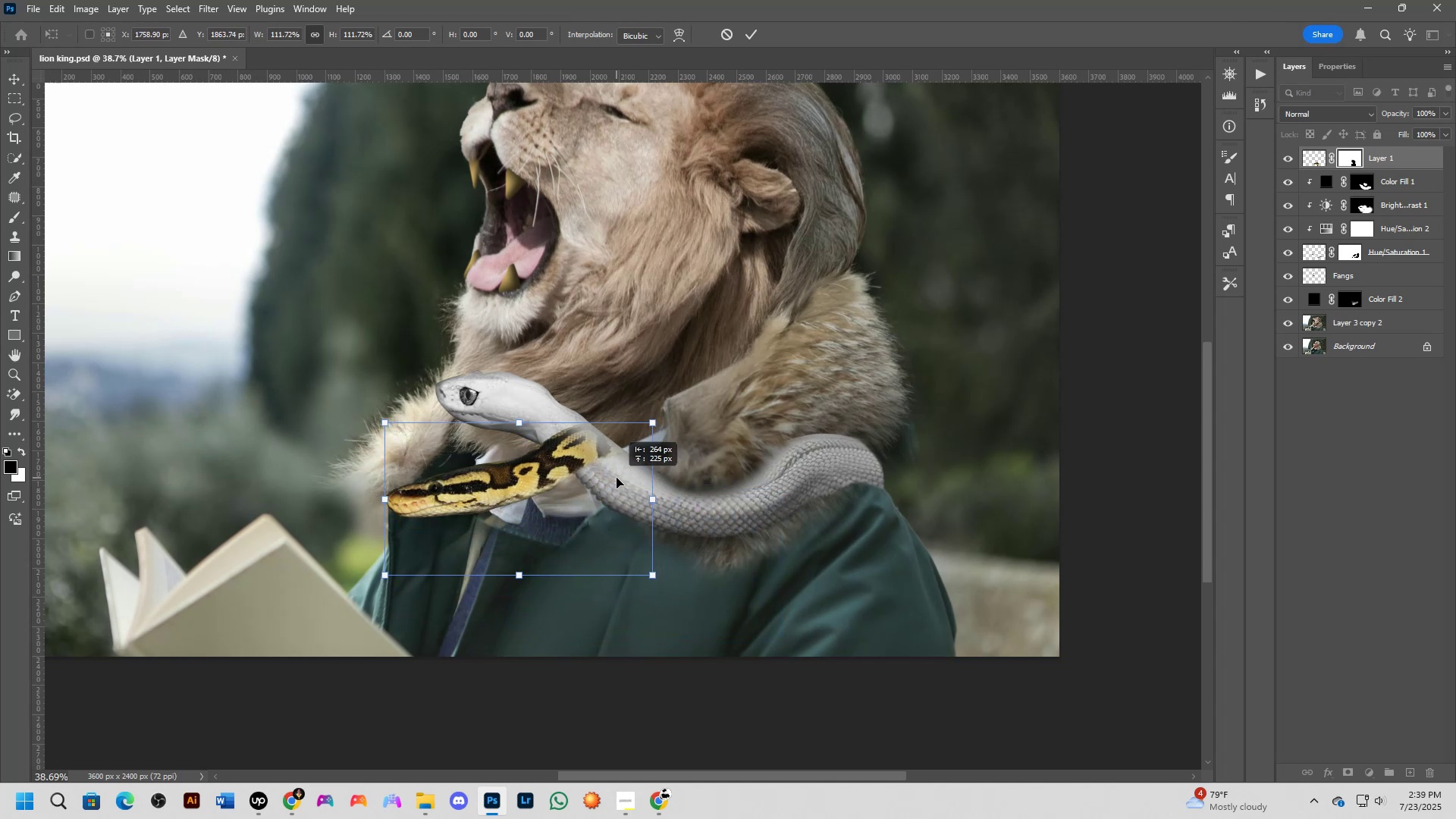 
left_click_drag(start_coordinate=[747, 492], to_coordinate=[739, 614])
 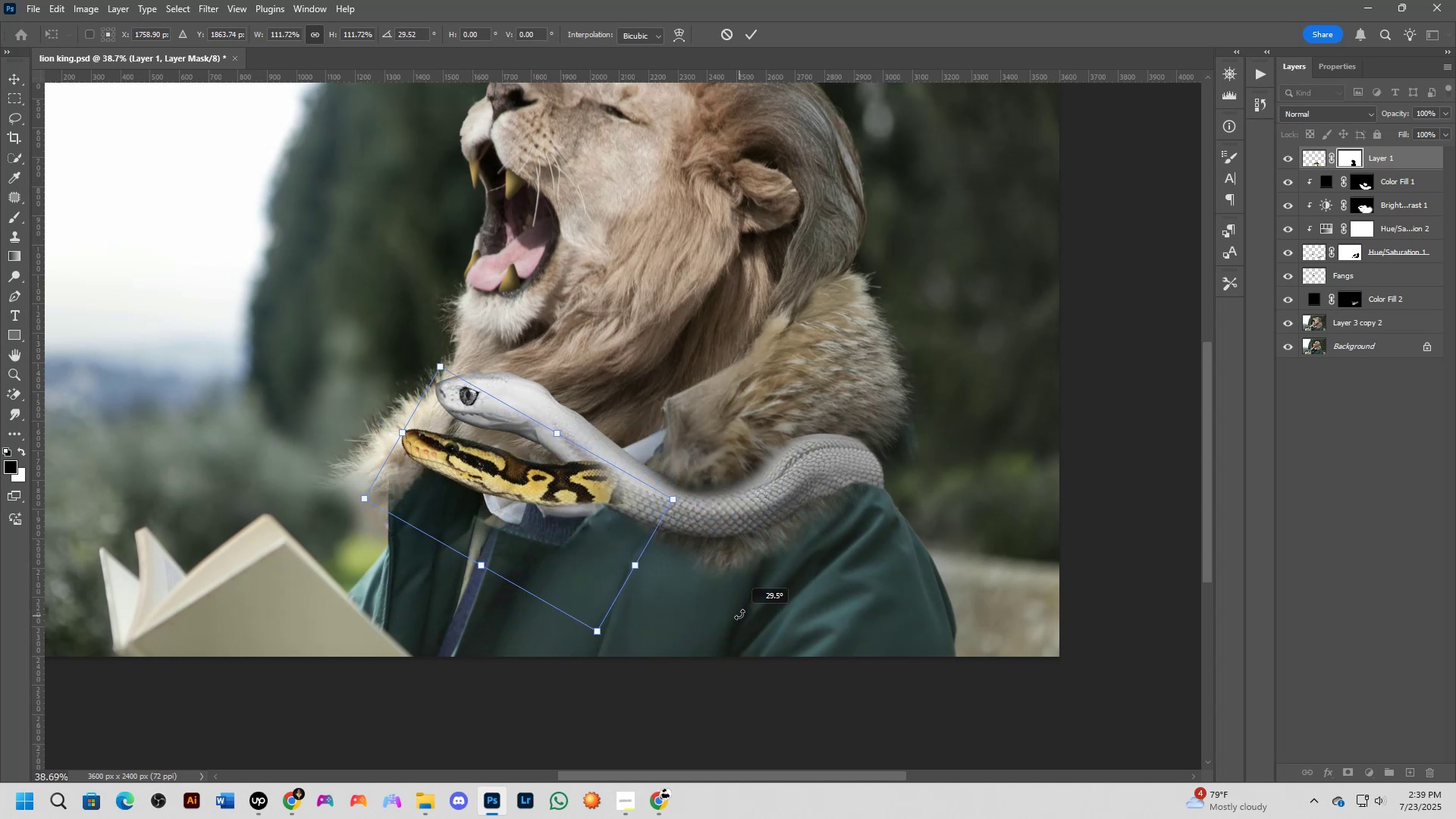 
hold_key(key=ControlLeft, duration=1.13)
left_click_drag(start_coordinate=[570, 534], to_coordinate=[633, 558])
 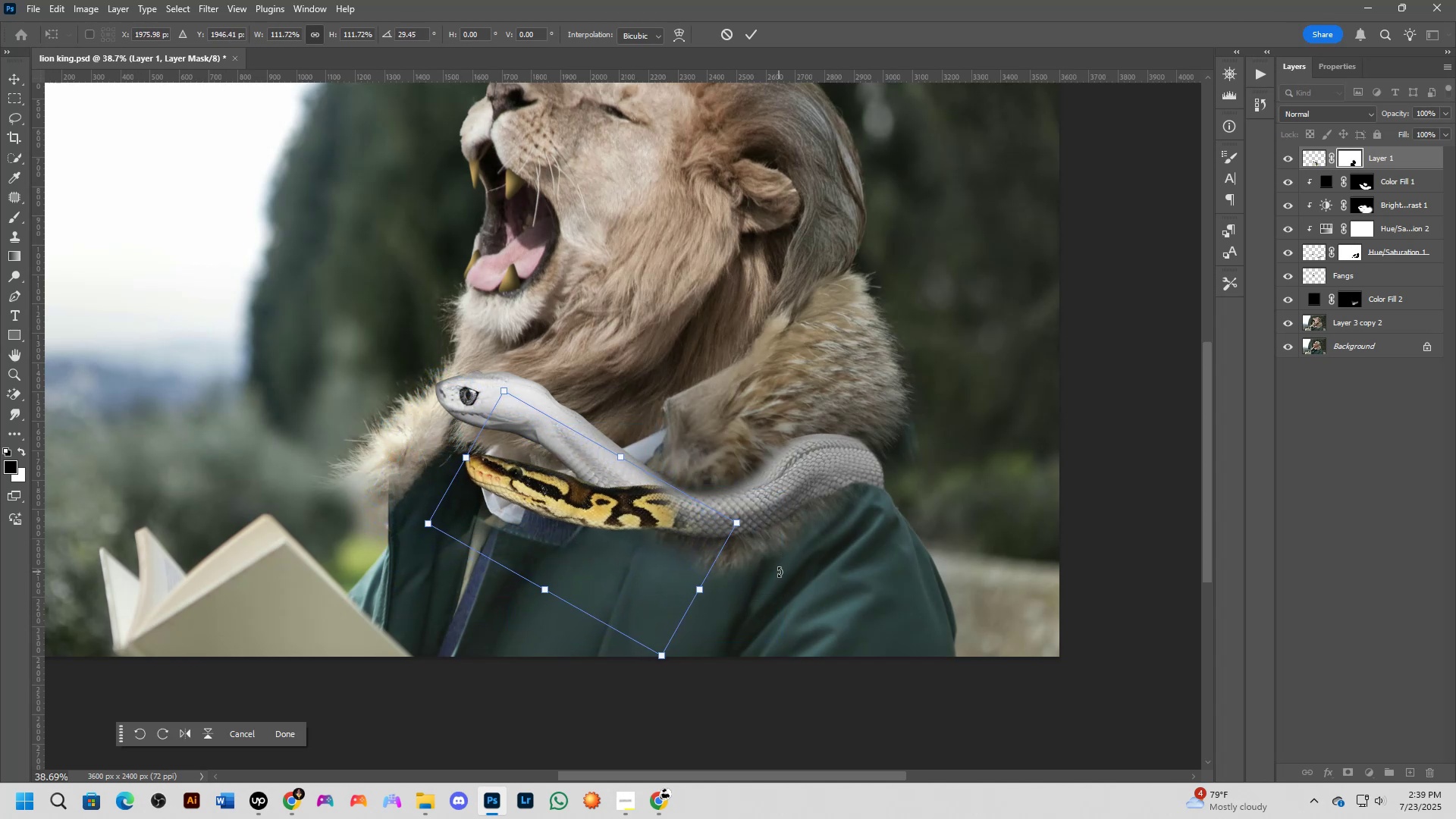 
key(NumpadEnter)
 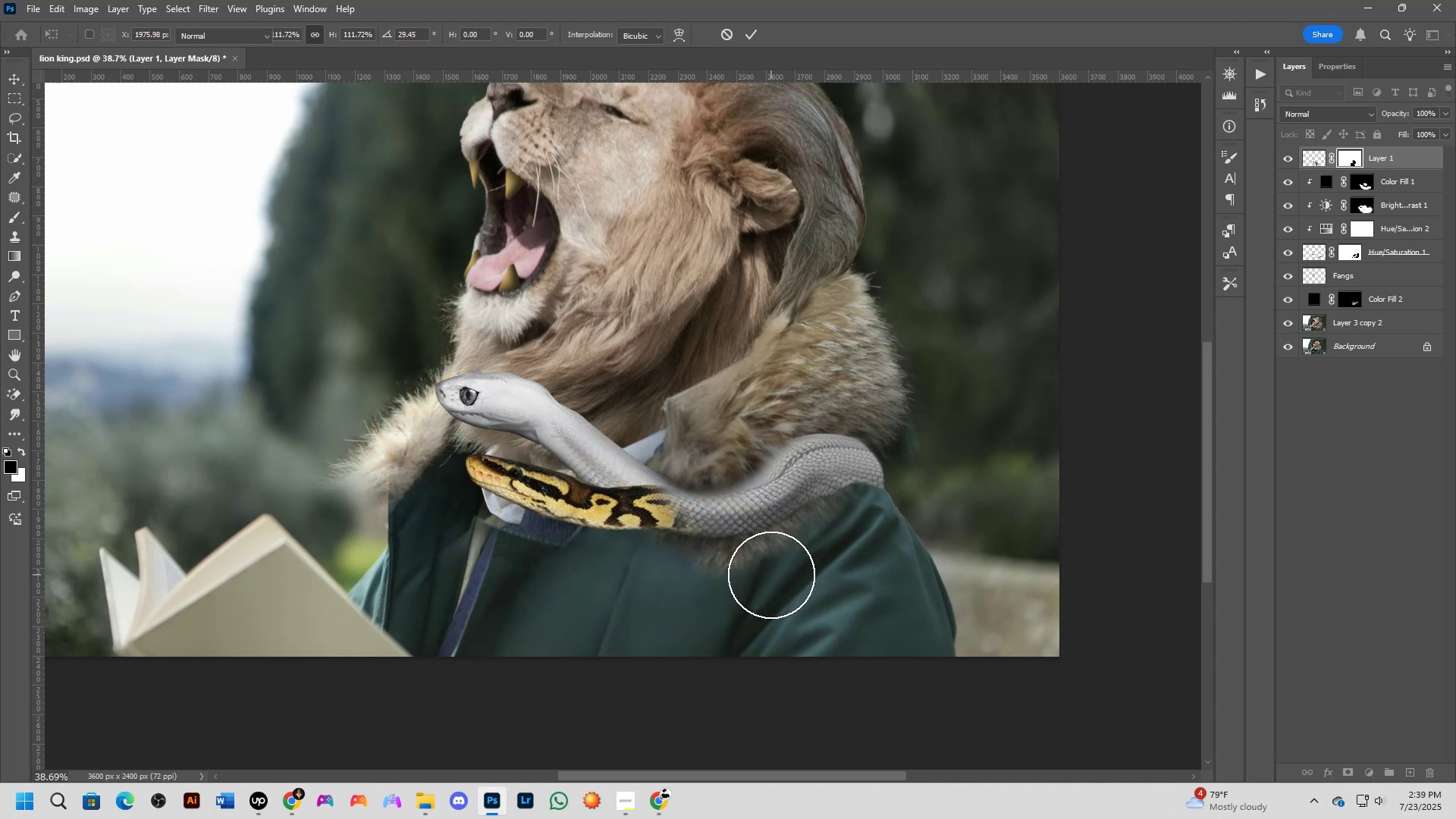 
scroll: coordinate [670, 522], scroll_direction: up, amount: 10.0
 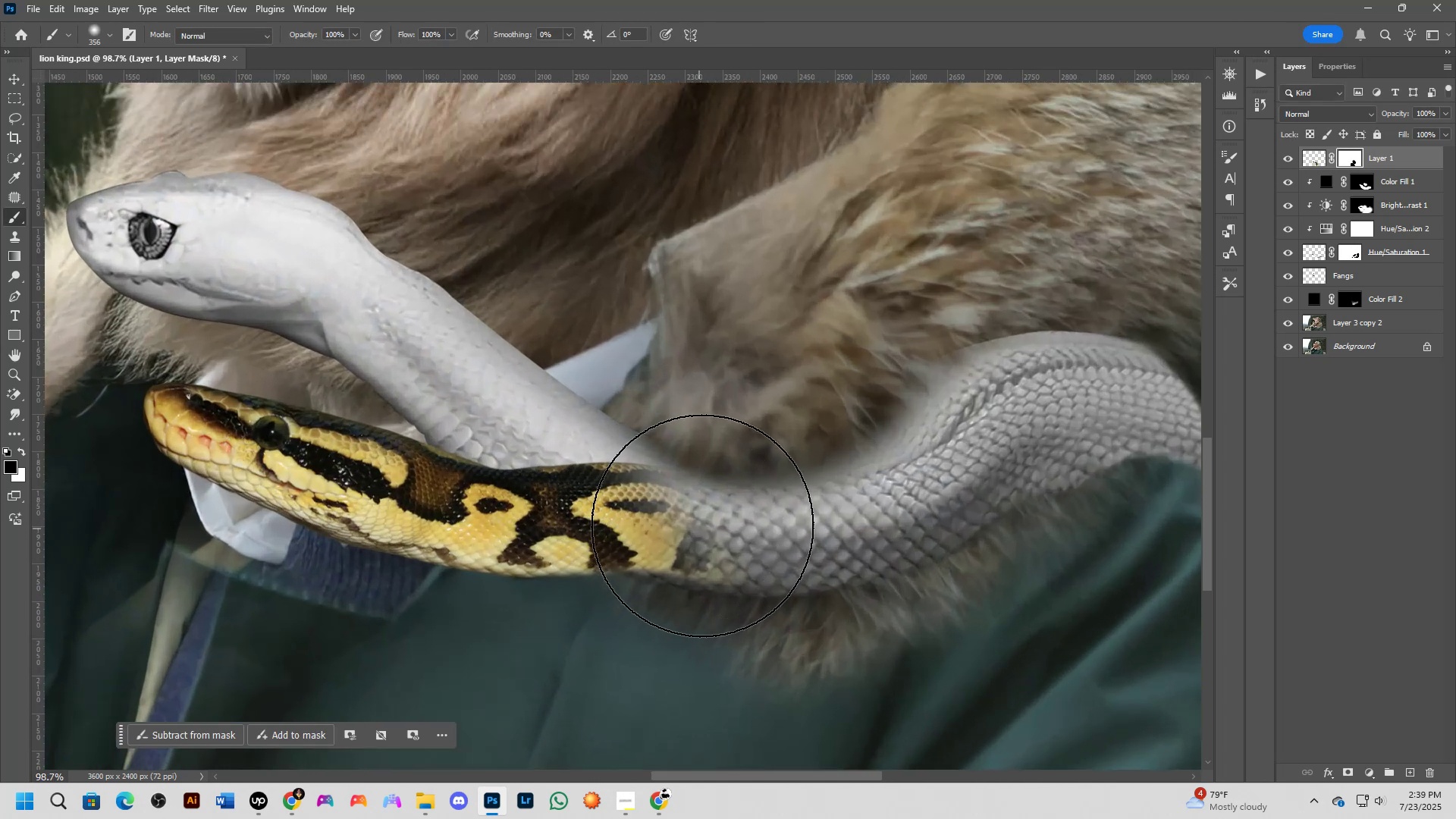 
scroll: coordinate [676, 530], scroll_direction: down, amount: 3.0
 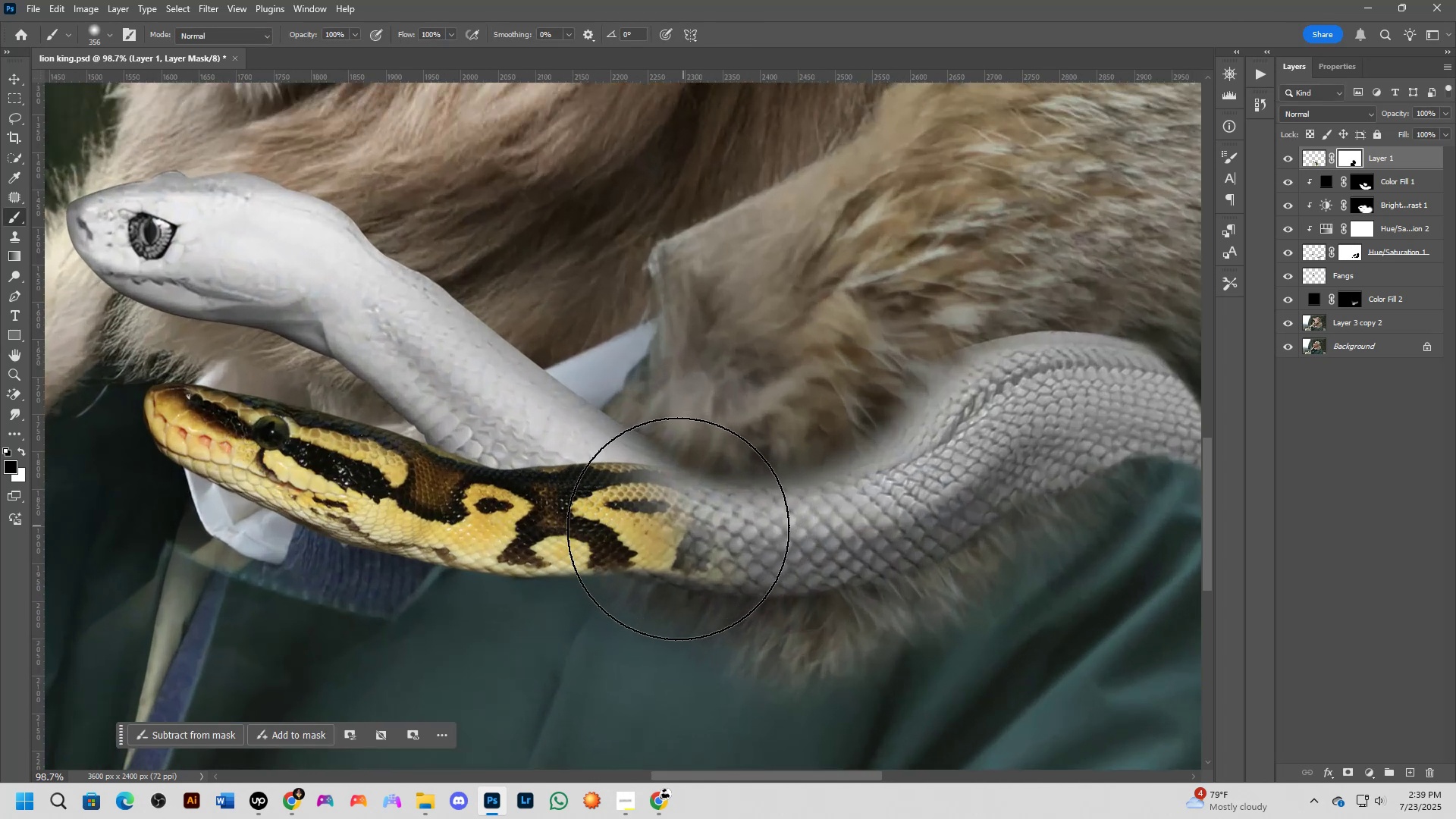 
hold_key(key=Space, duration=0.58)
 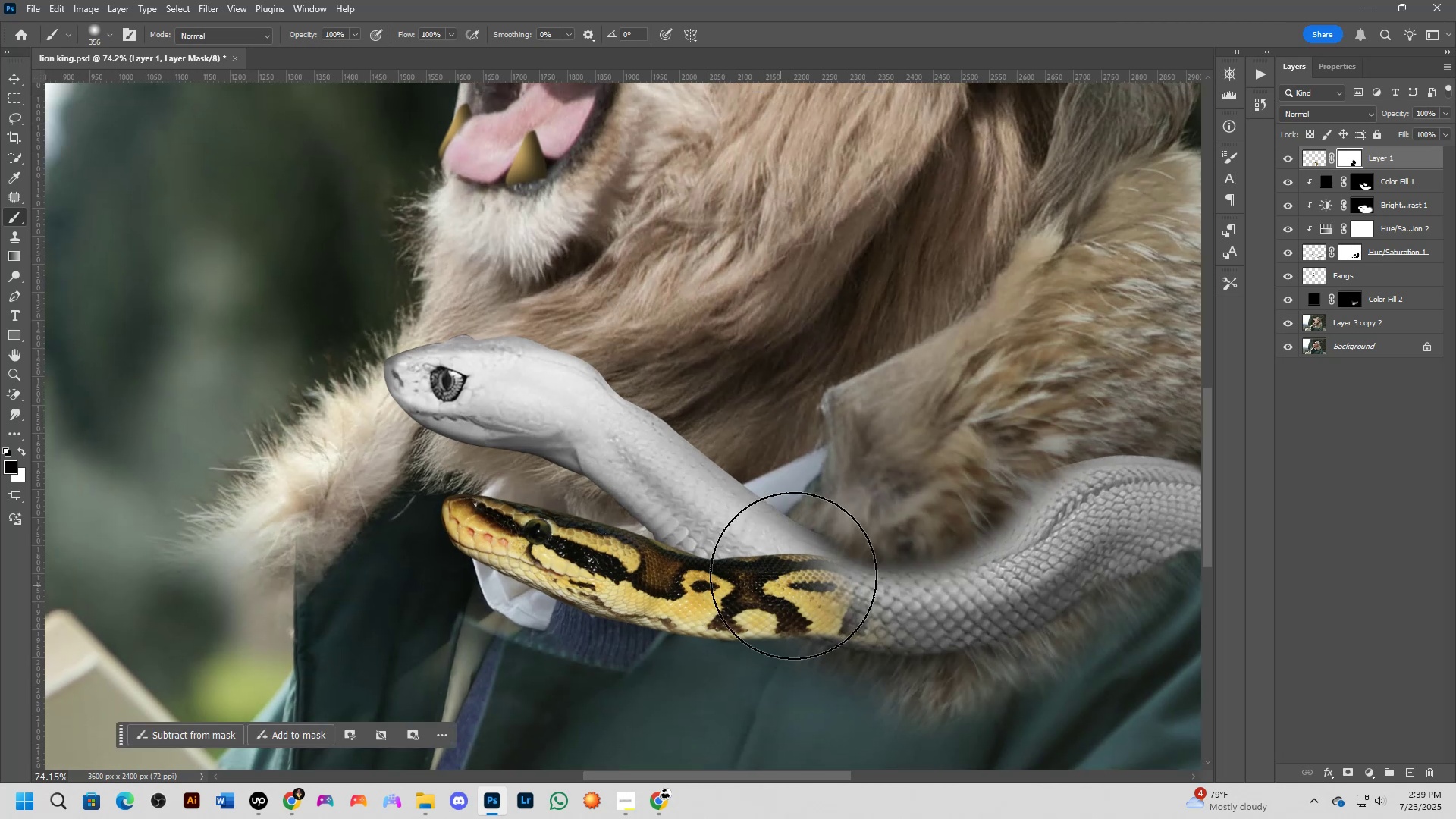 
left_click_drag(start_coordinate=[610, 502], to_coordinate=[775, 576])
 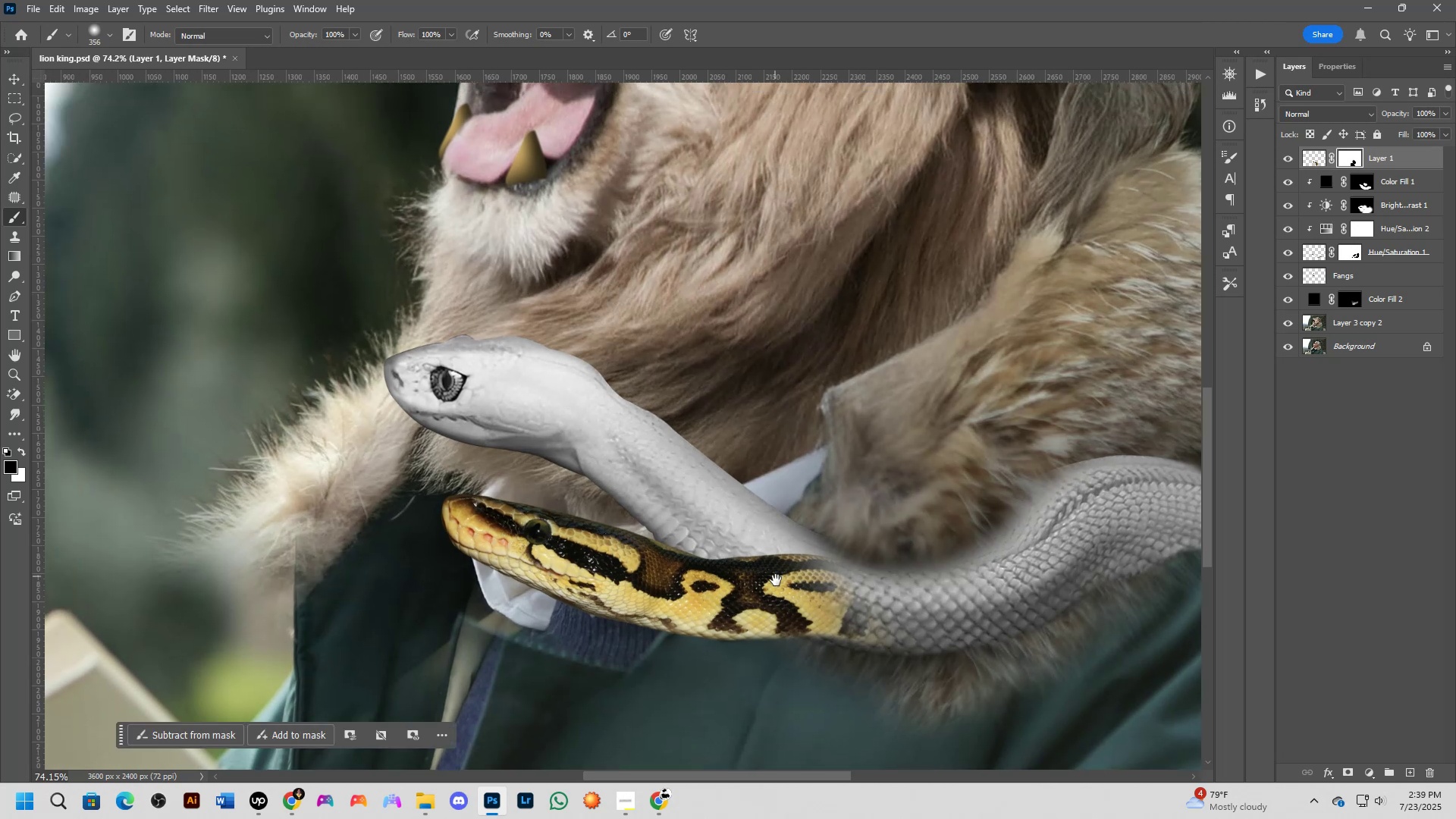 
hold_key(key=AltLeft, duration=0.42)
 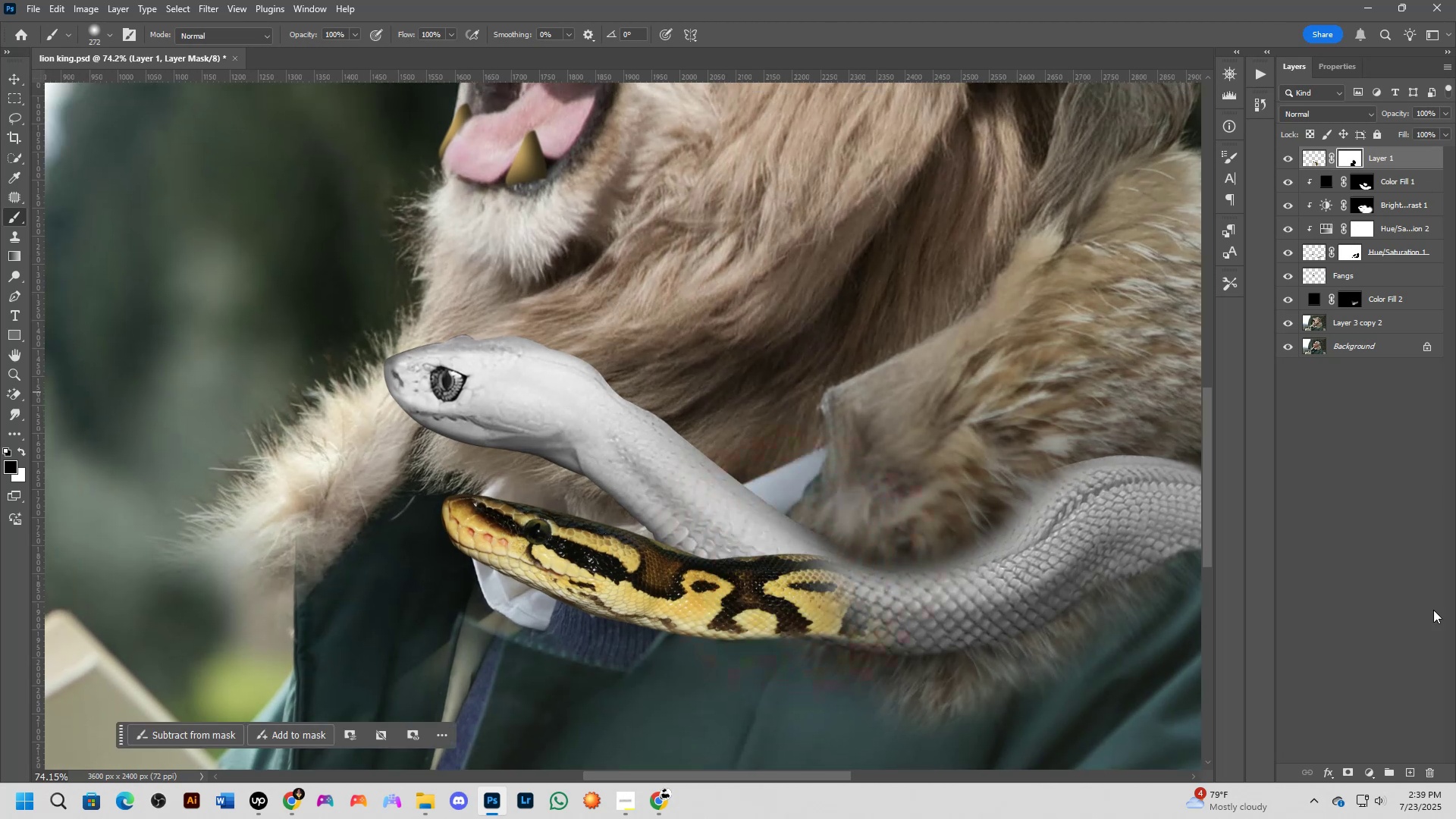 
left_click([1372, 773])
 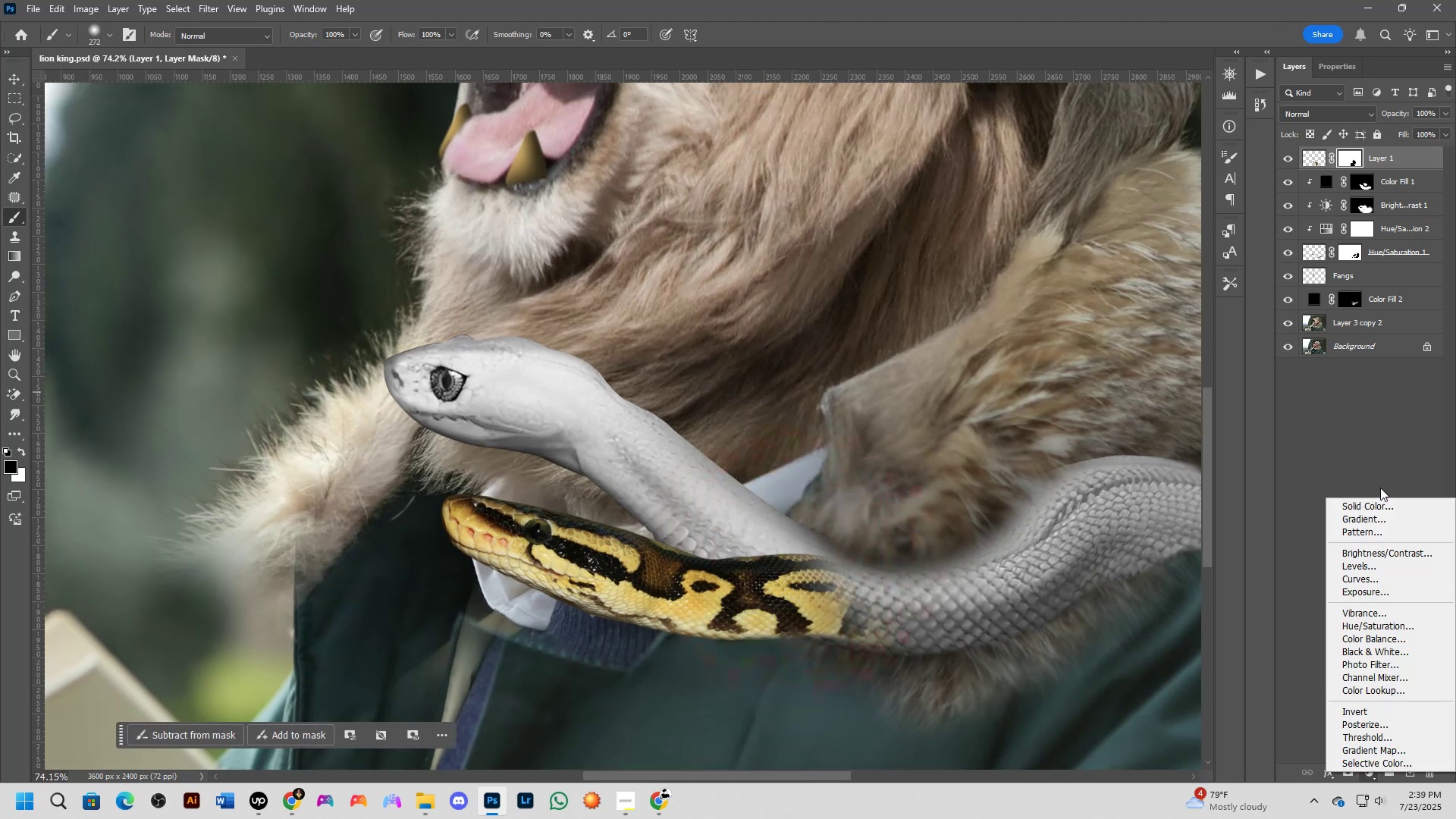 
left_click_drag(start_coordinate=[1383, 506], to_coordinate=[1386, 436])
 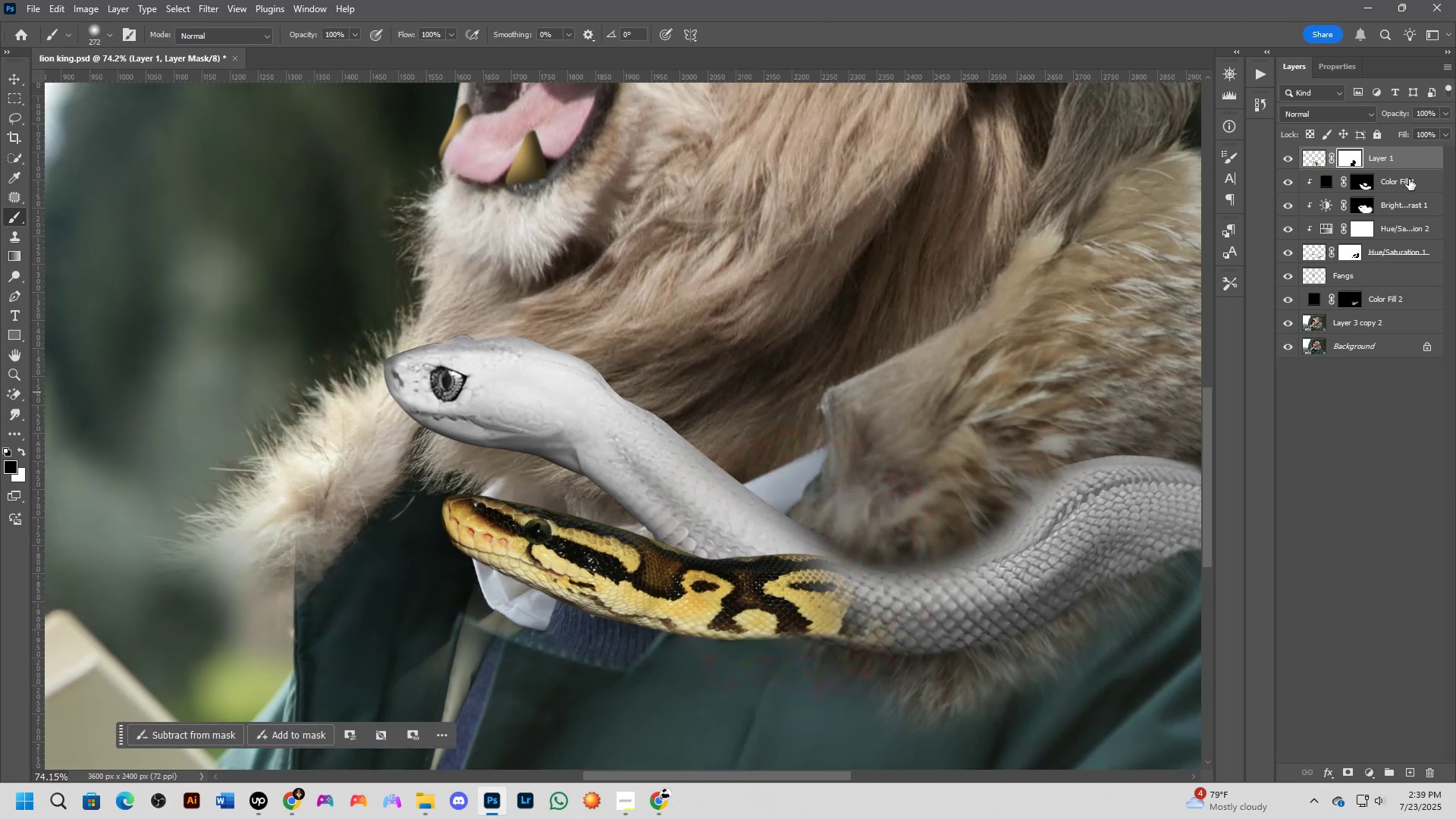 
hold_key(key=ControlLeft, duration=0.56)
left_click([714, 495])
 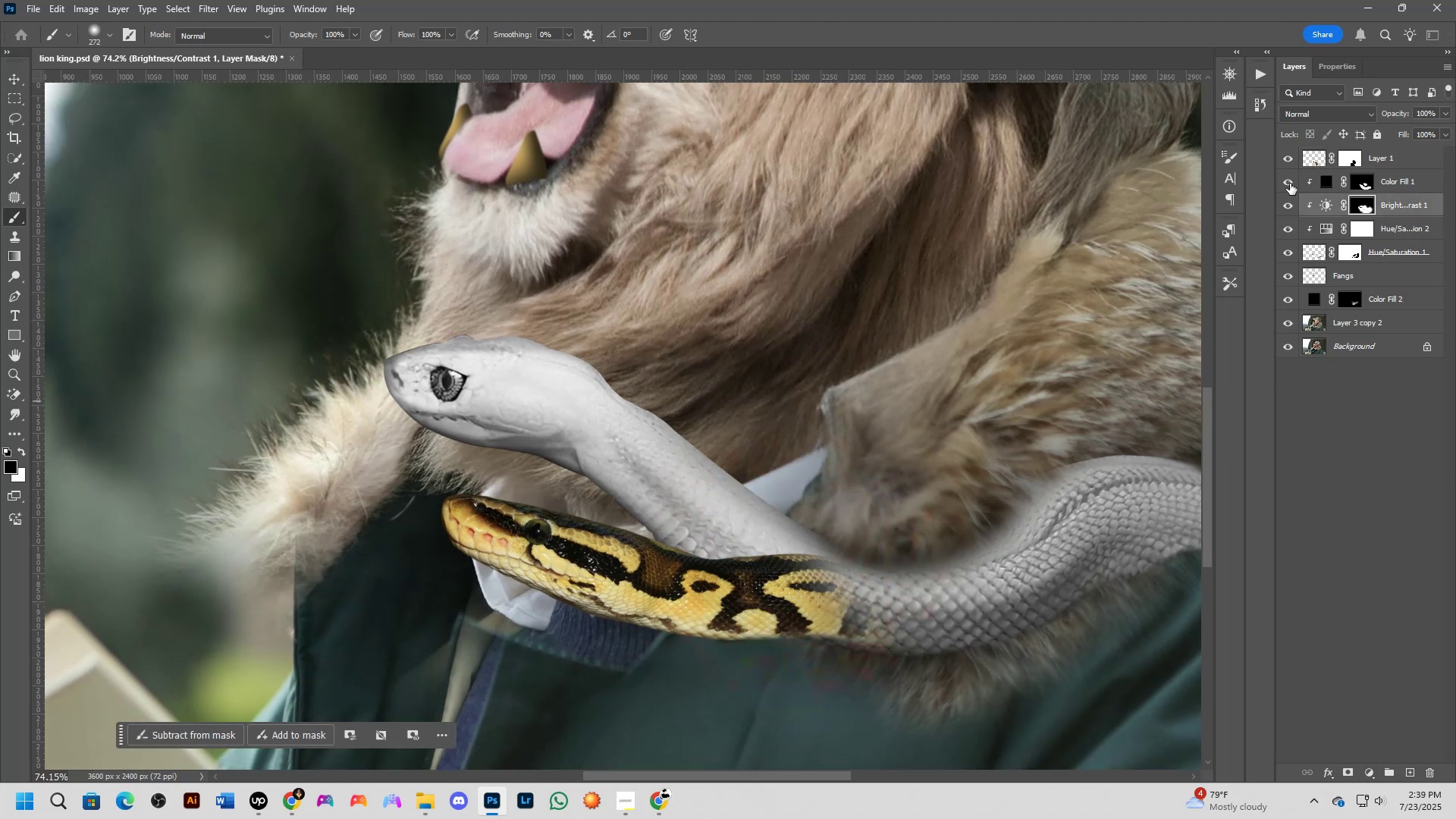 
scroll: coordinate [758, 555], scroll_direction: up, amount: 4.0
 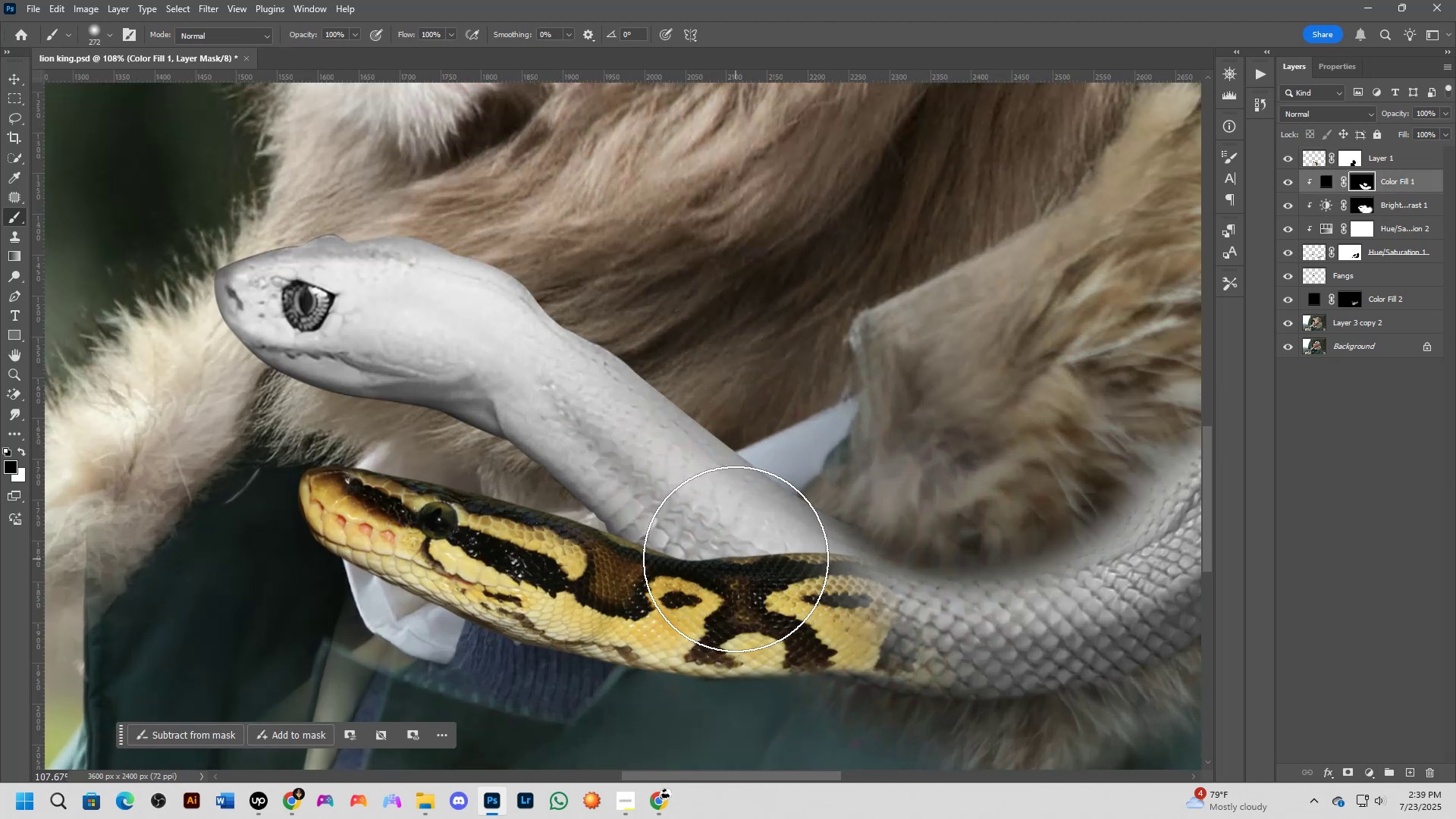 
left_click_drag(start_coordinate=[690, 555], to_coordinate=[720, 579])
 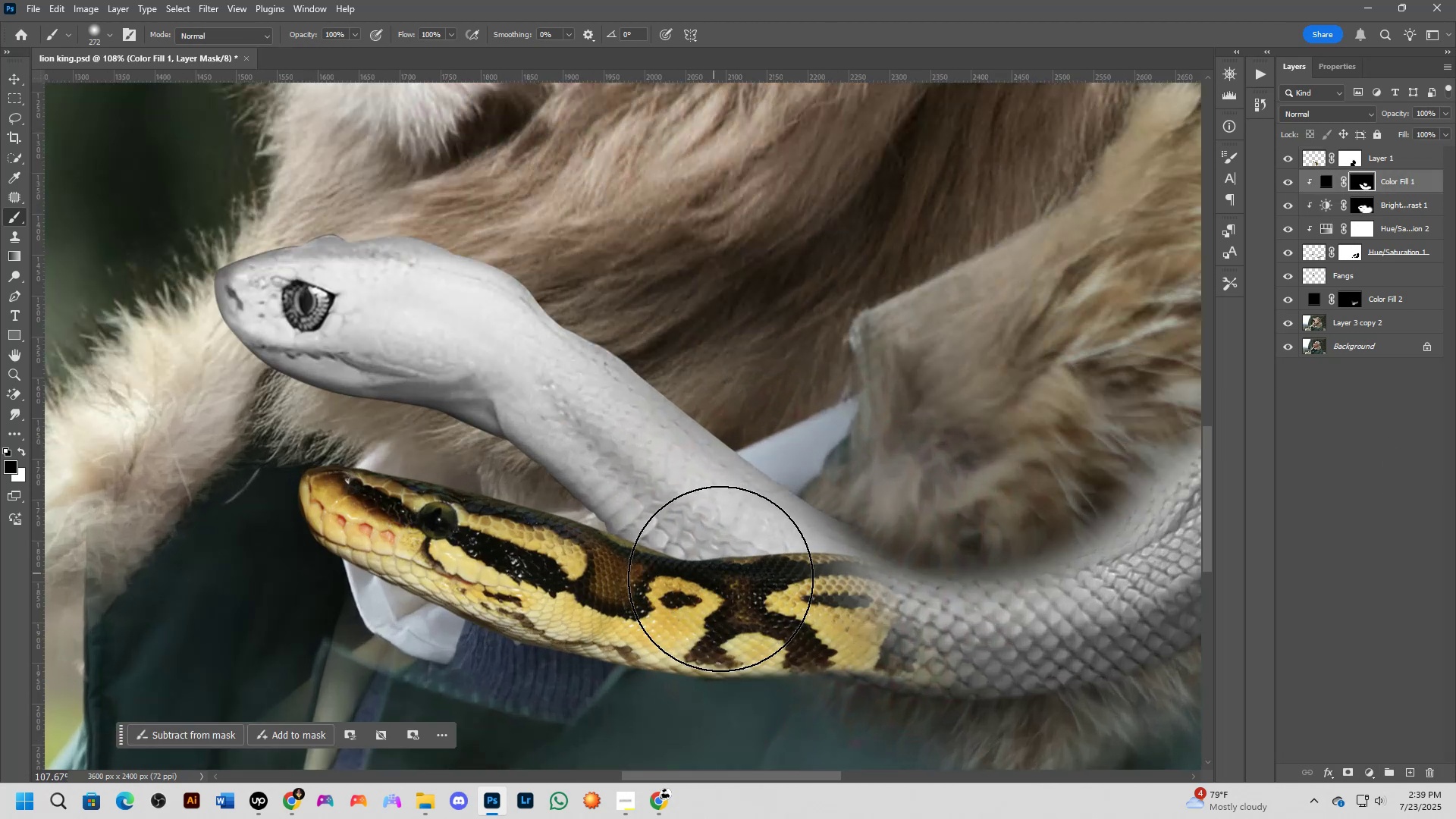 
key(Control+ControlLeft)
 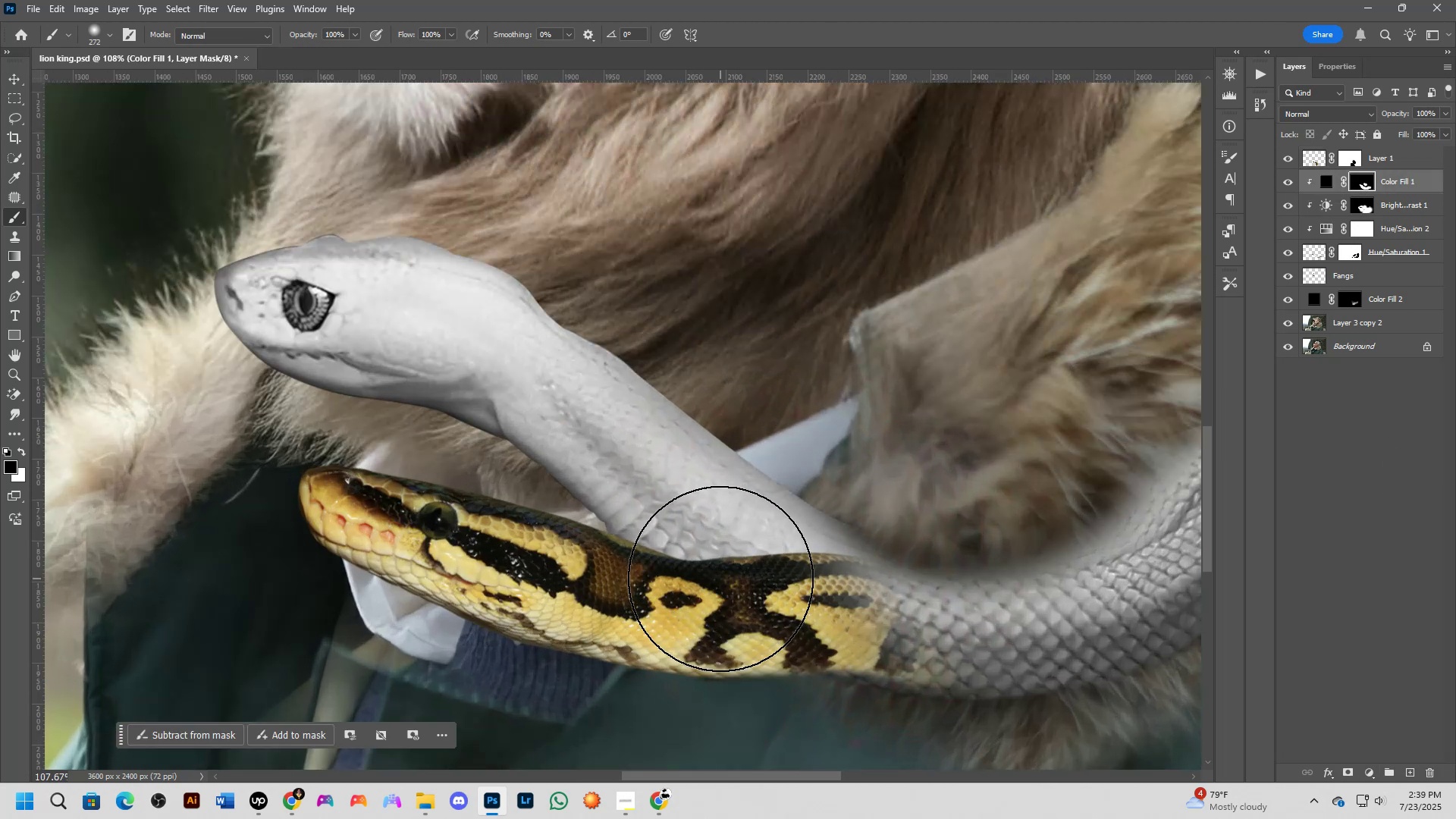 
key(Control+Z)
 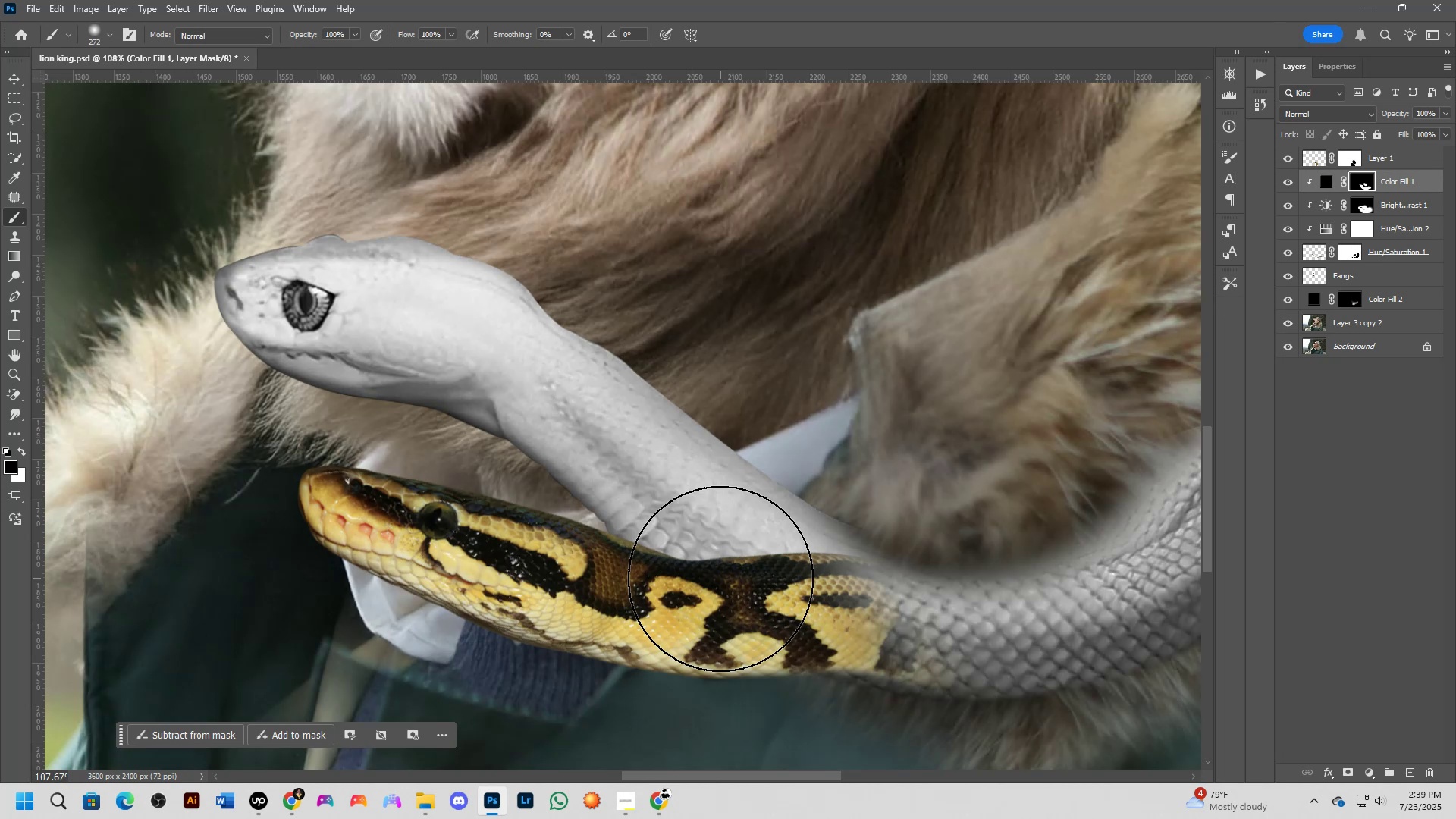 
key(Control+Shift+ShiftLeft)
 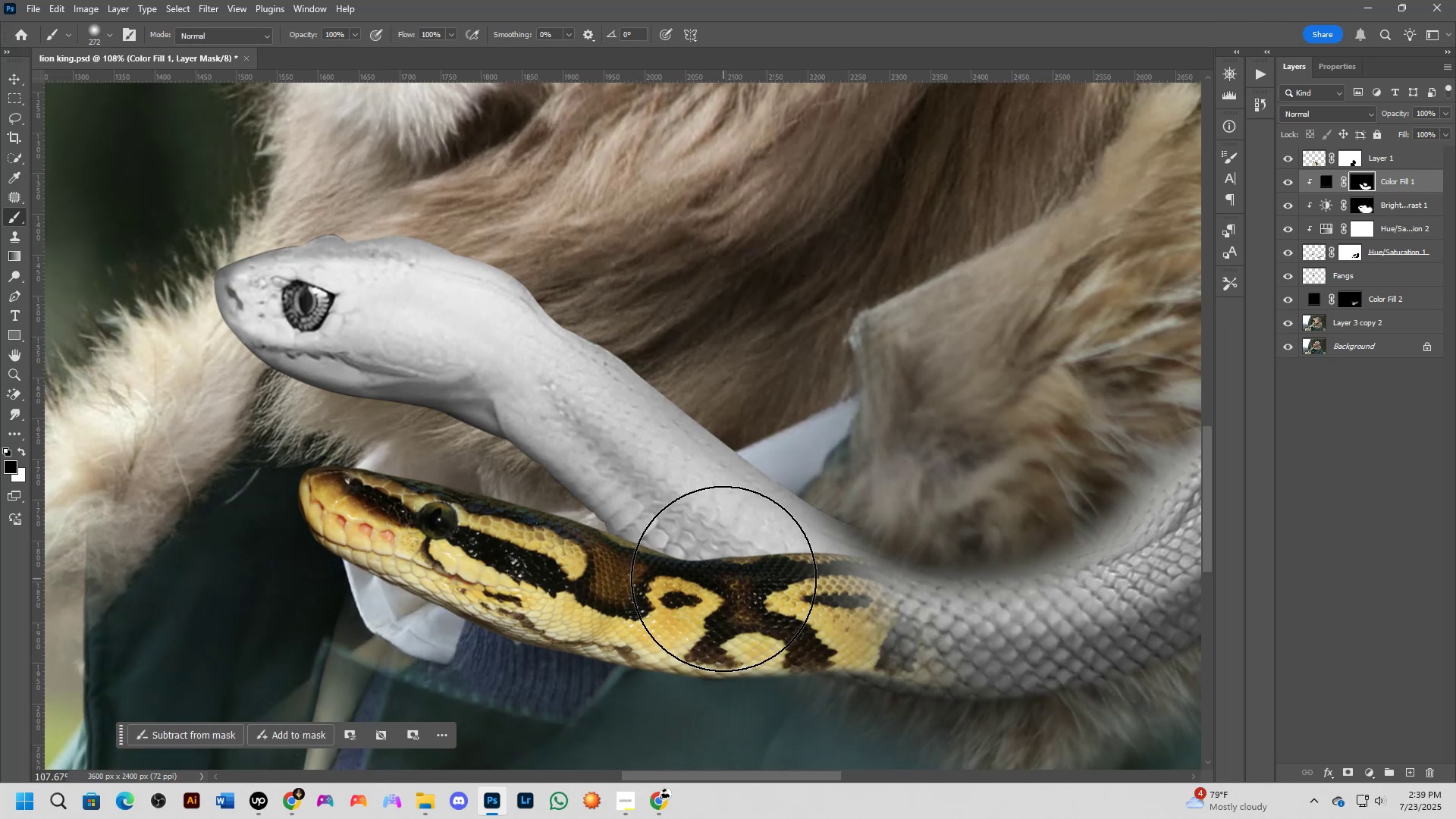 
hold_key(key=AltLeft, duration=0.33)
 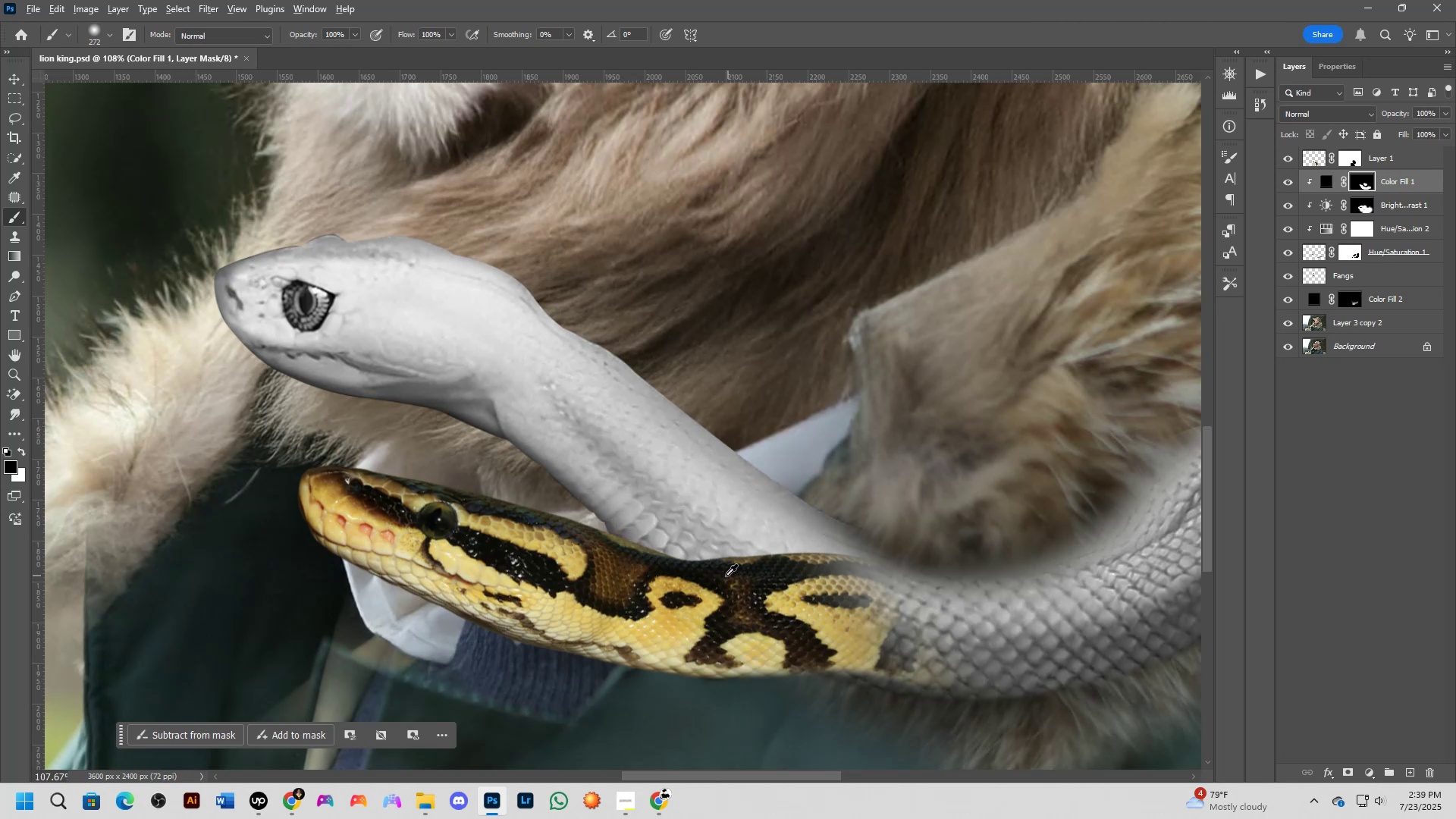 
key(X)
 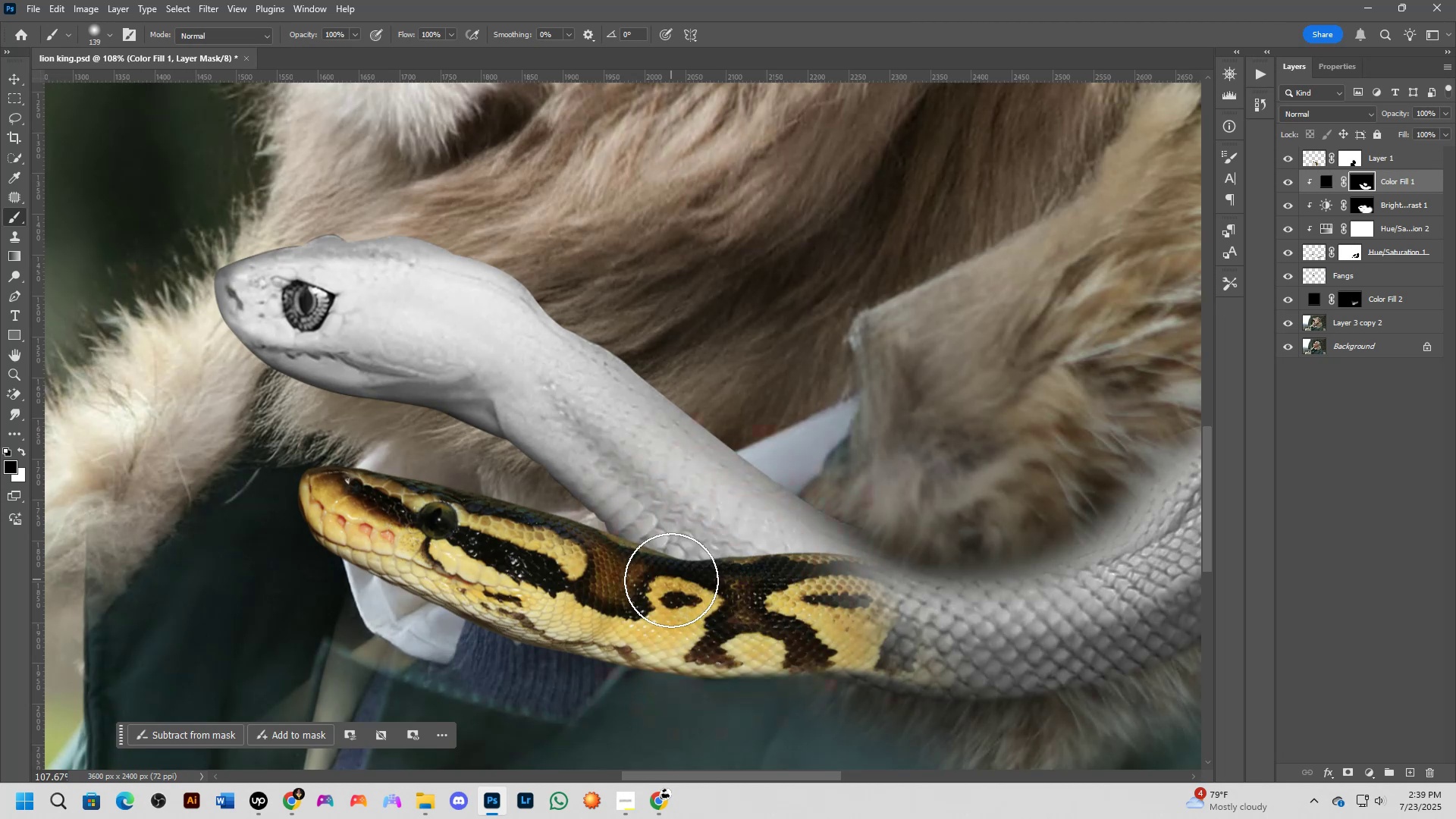 
left_click_drag(start_coordinate=[656, 583], to_coordinate=[739, 615])
 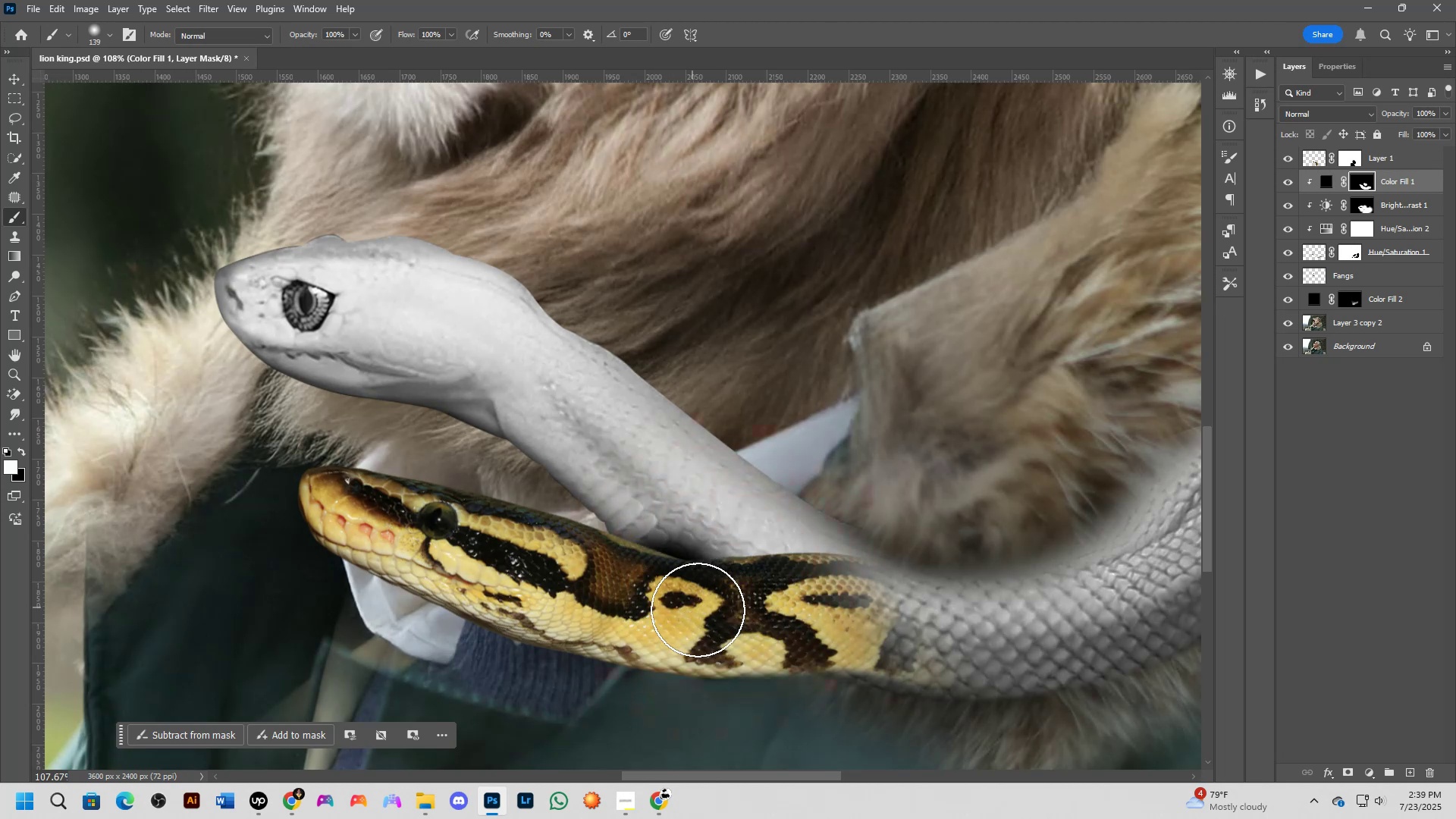 
key(Control+ControlLeft)
 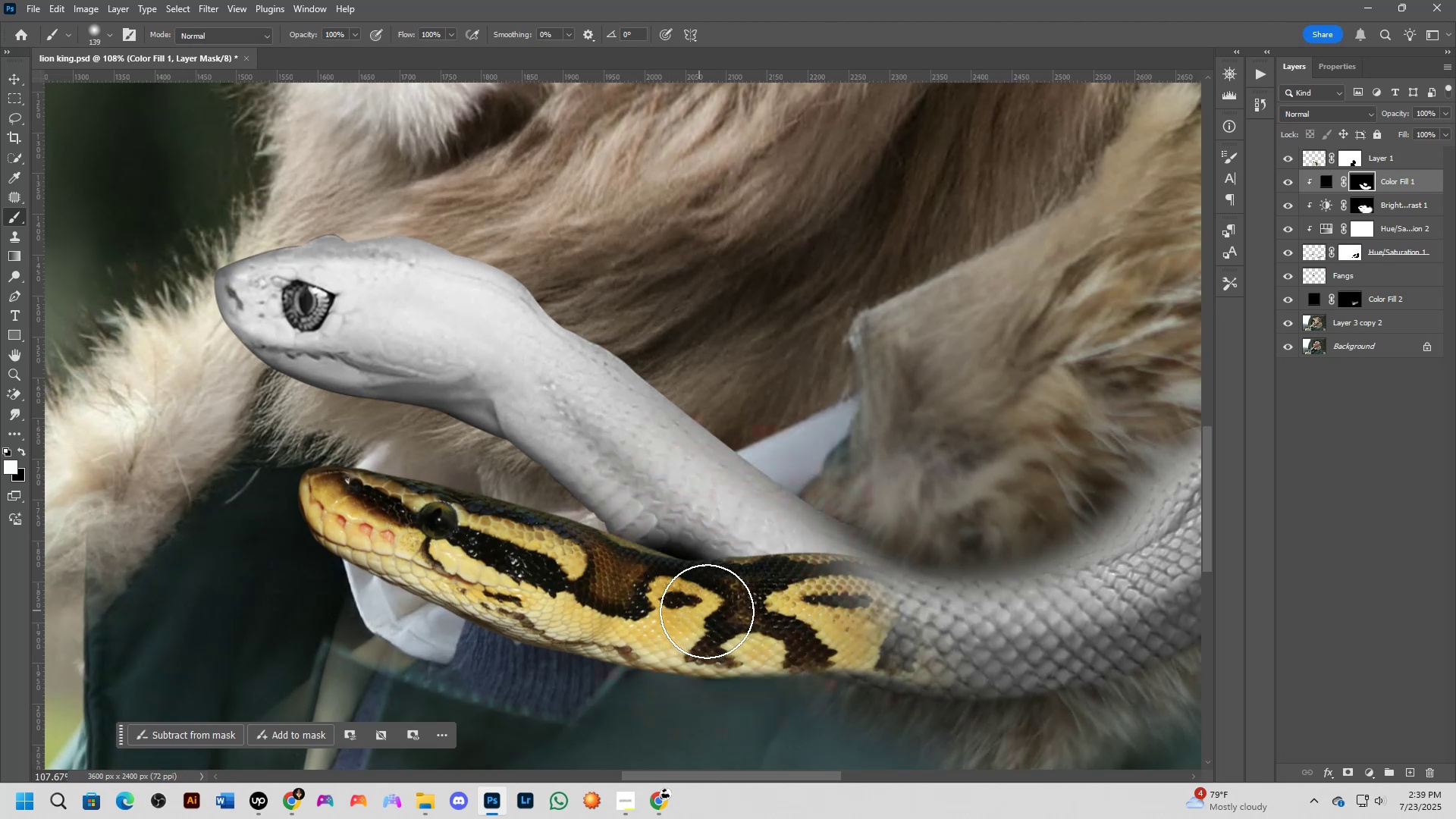 
key(Control+Z)
 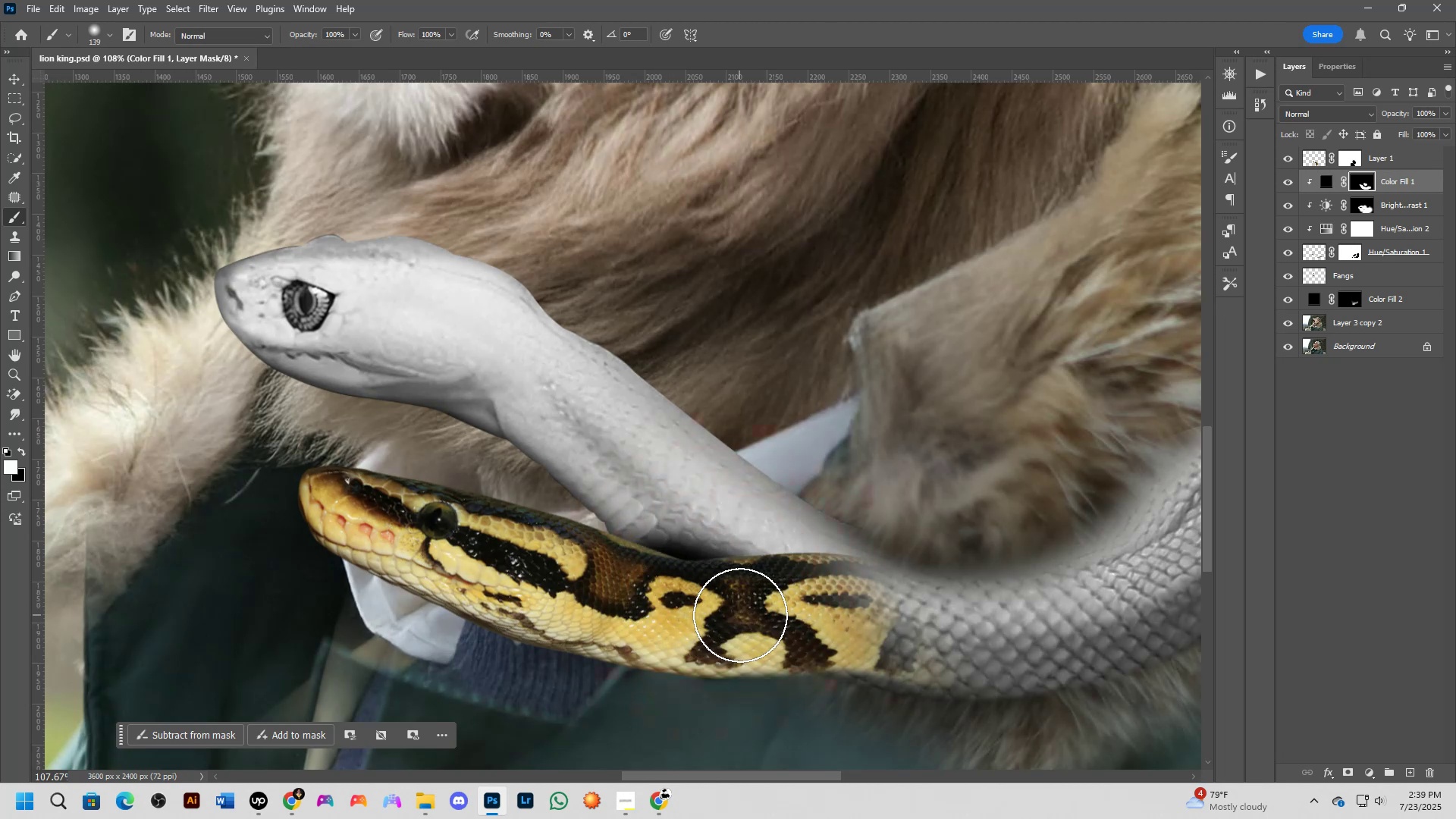 
hold_key(key=AltLeft, duration=0.47)
 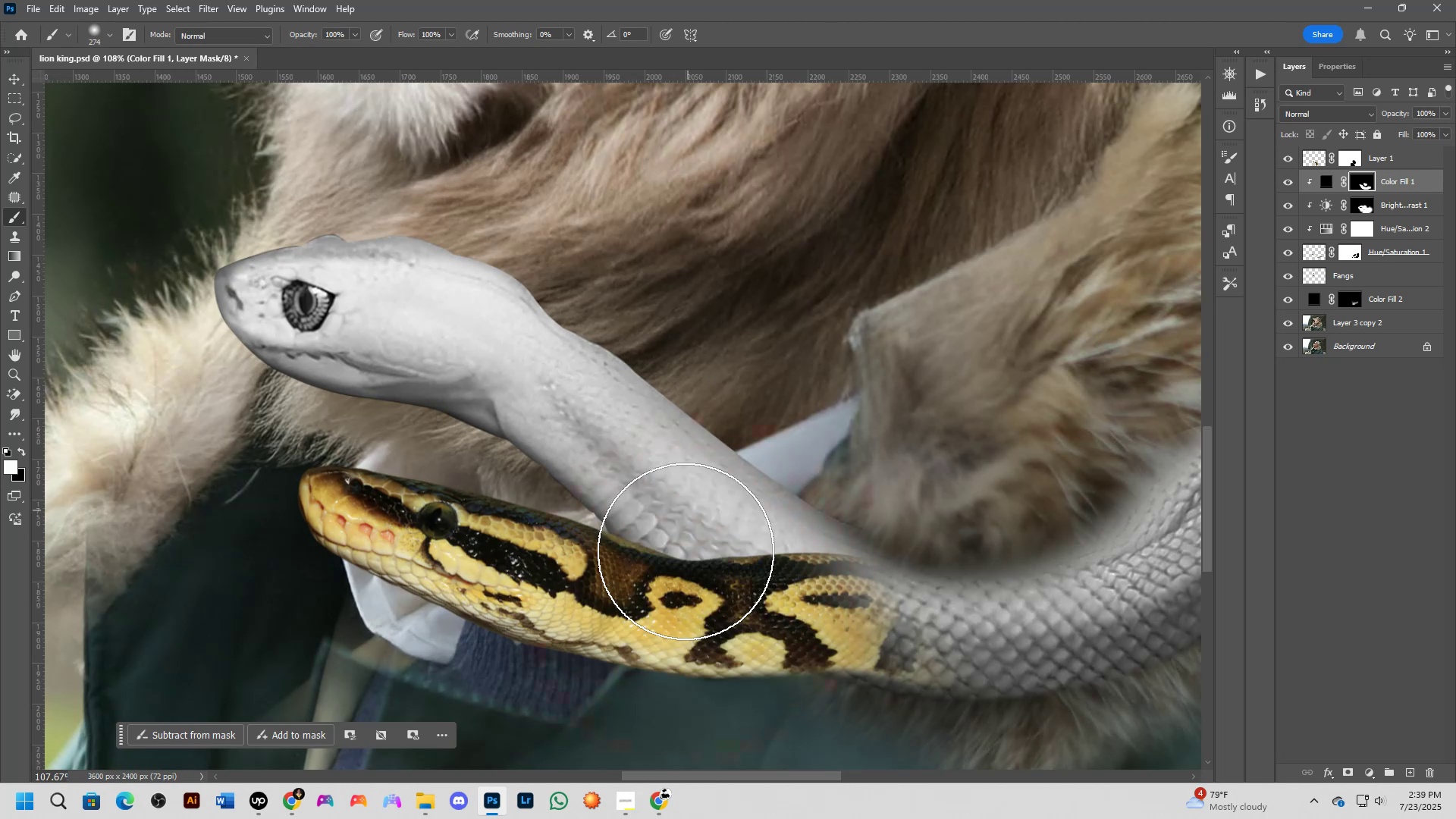 
left_click_drag(start_coordinate=[612, 637], to_coordinate=[636, 678])
 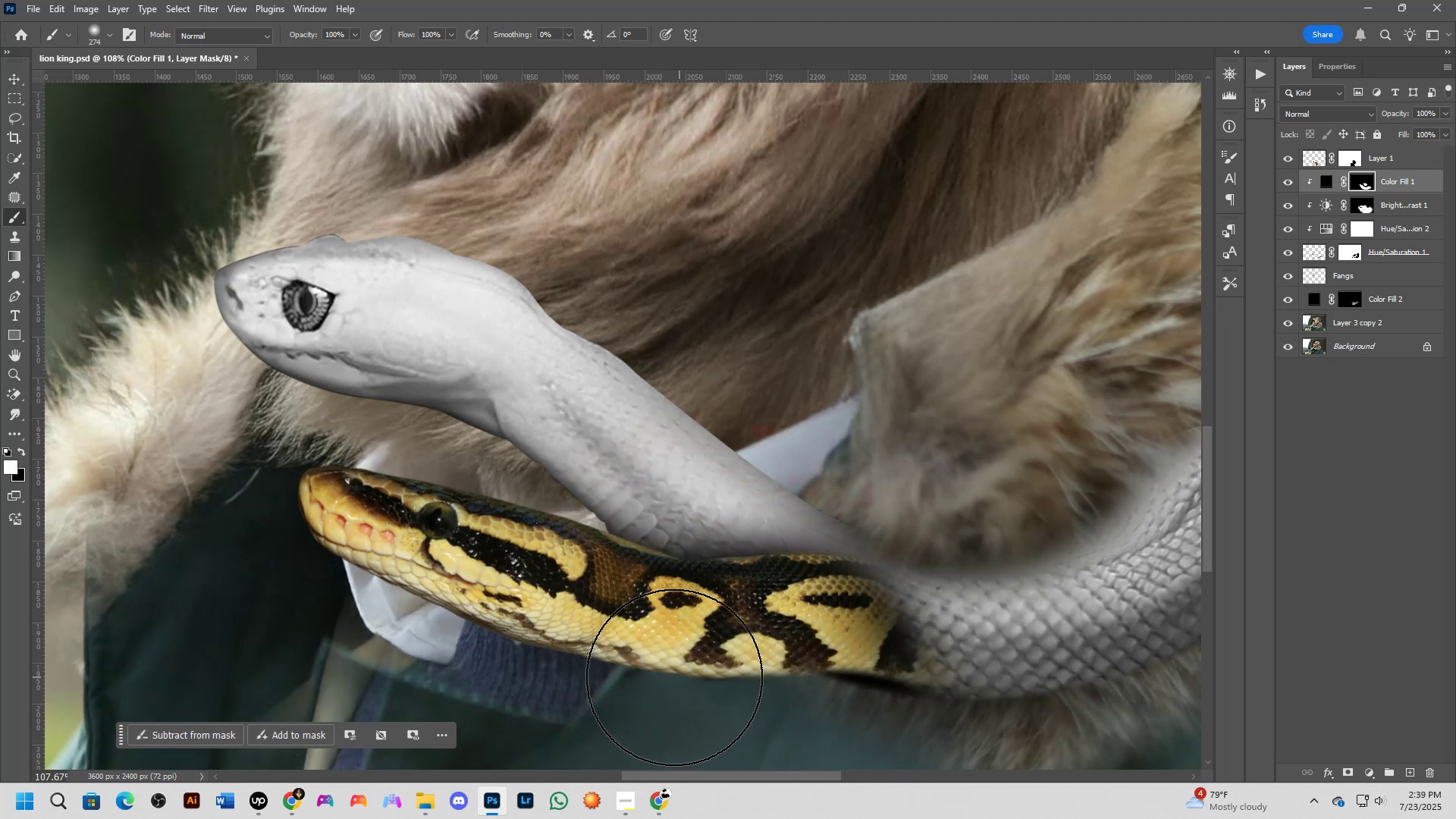 
scroll: coordinate [672, 658], scroll_direction: down, amount: 4.0
 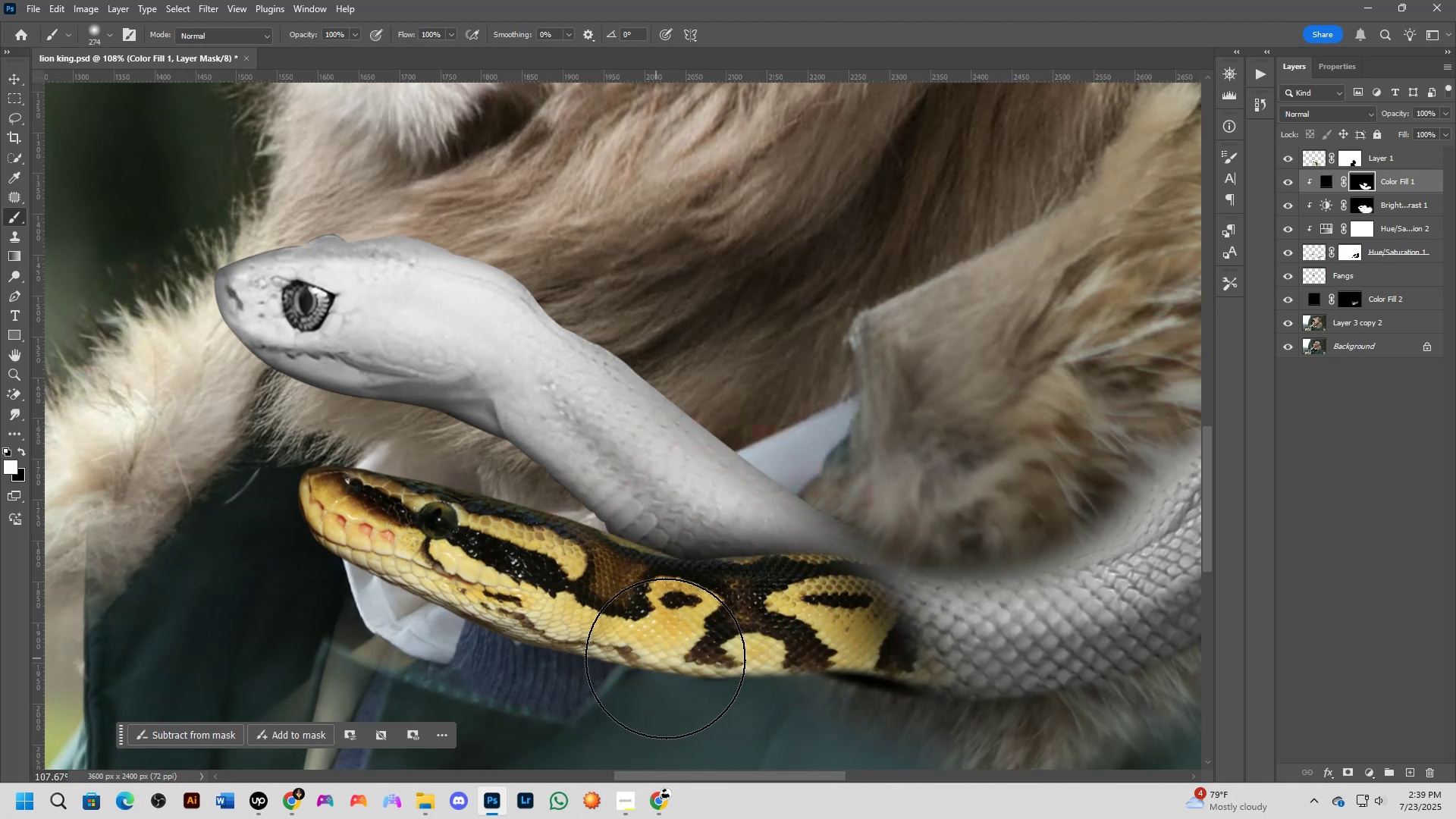 
hold_key(key=AltLeft, duration=0.37)
 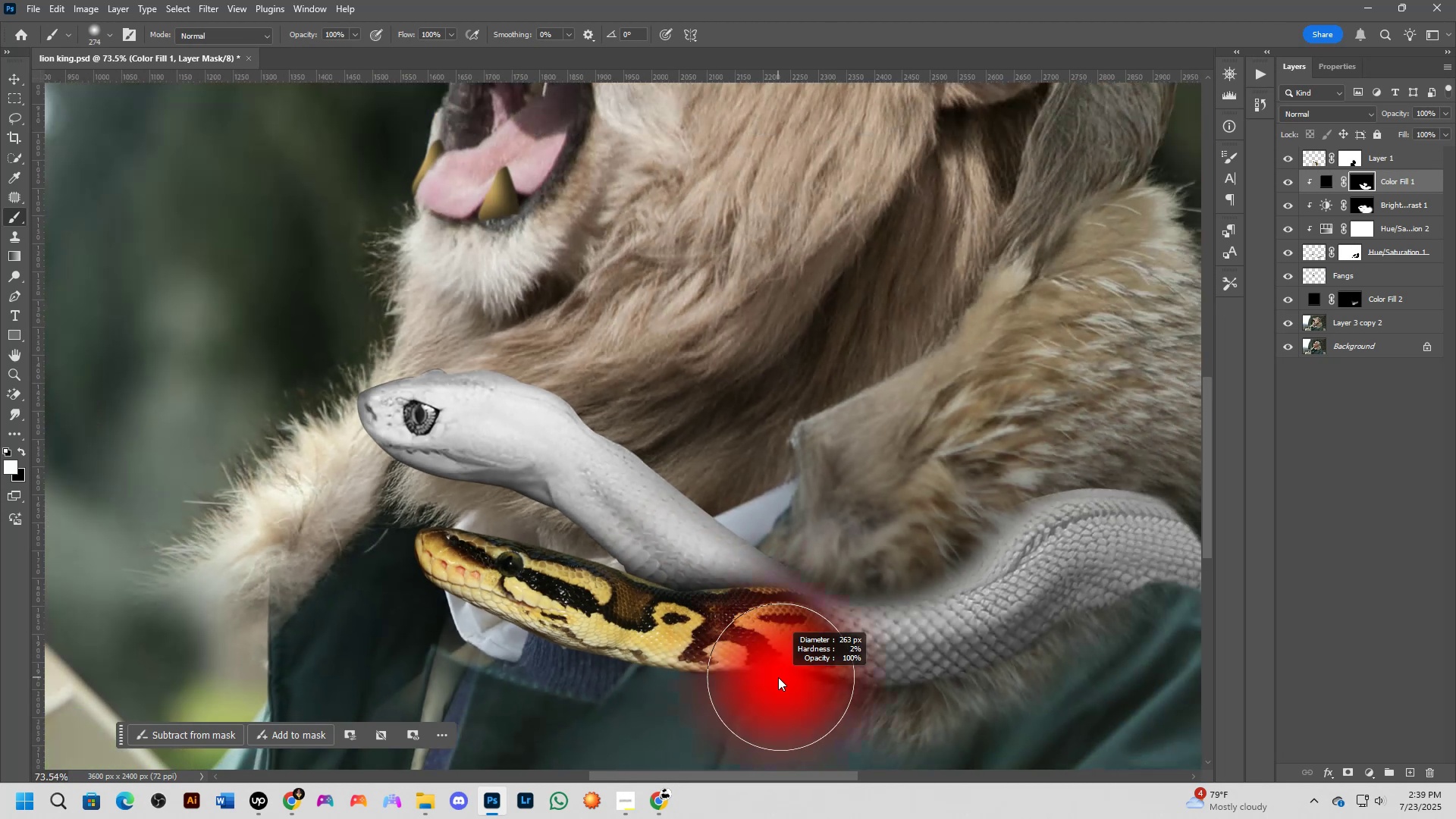 
key(X)
 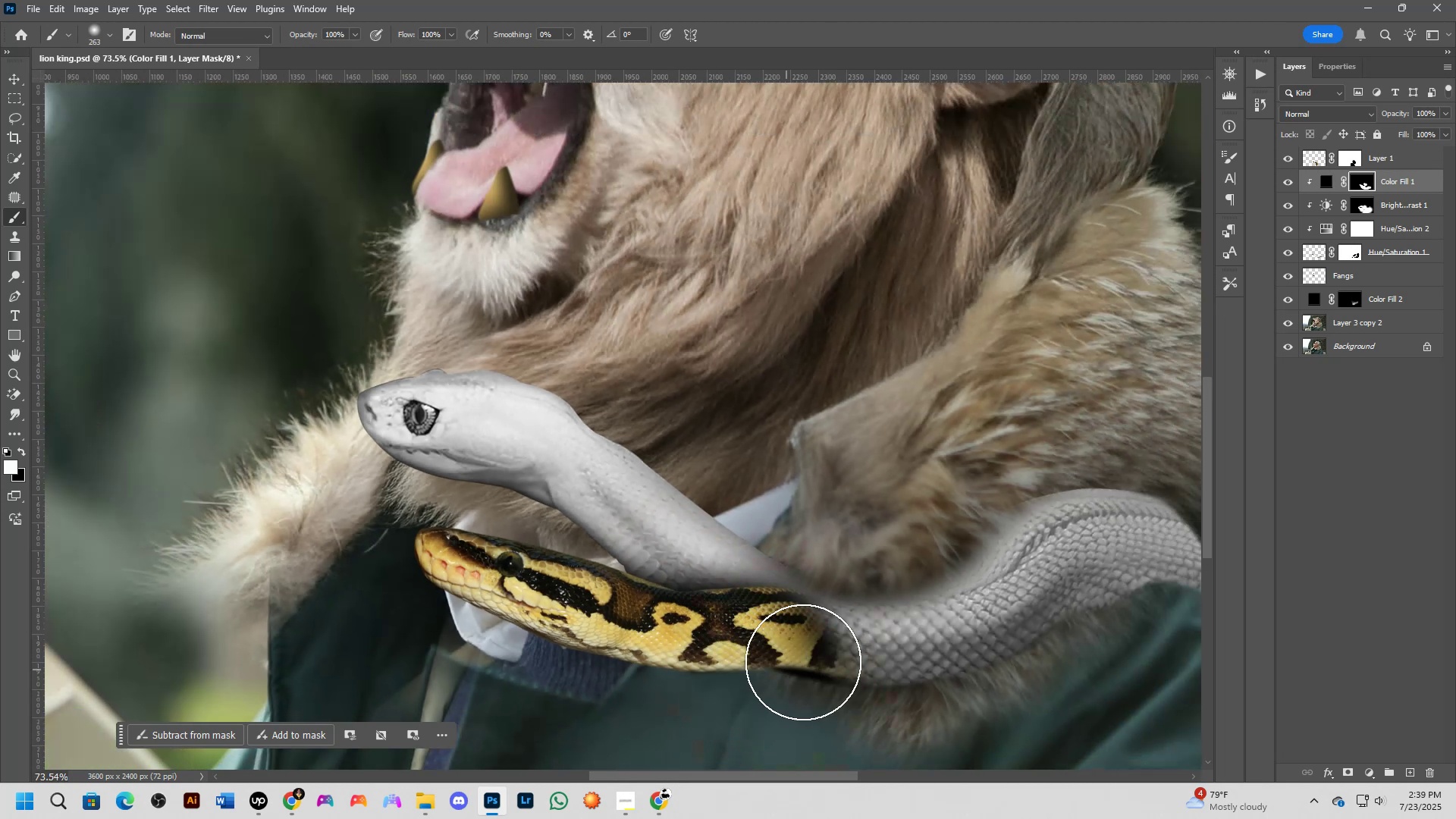 
left_click_drag(start_coordinate=[850, 629], to_coordinate=[758, 720])
 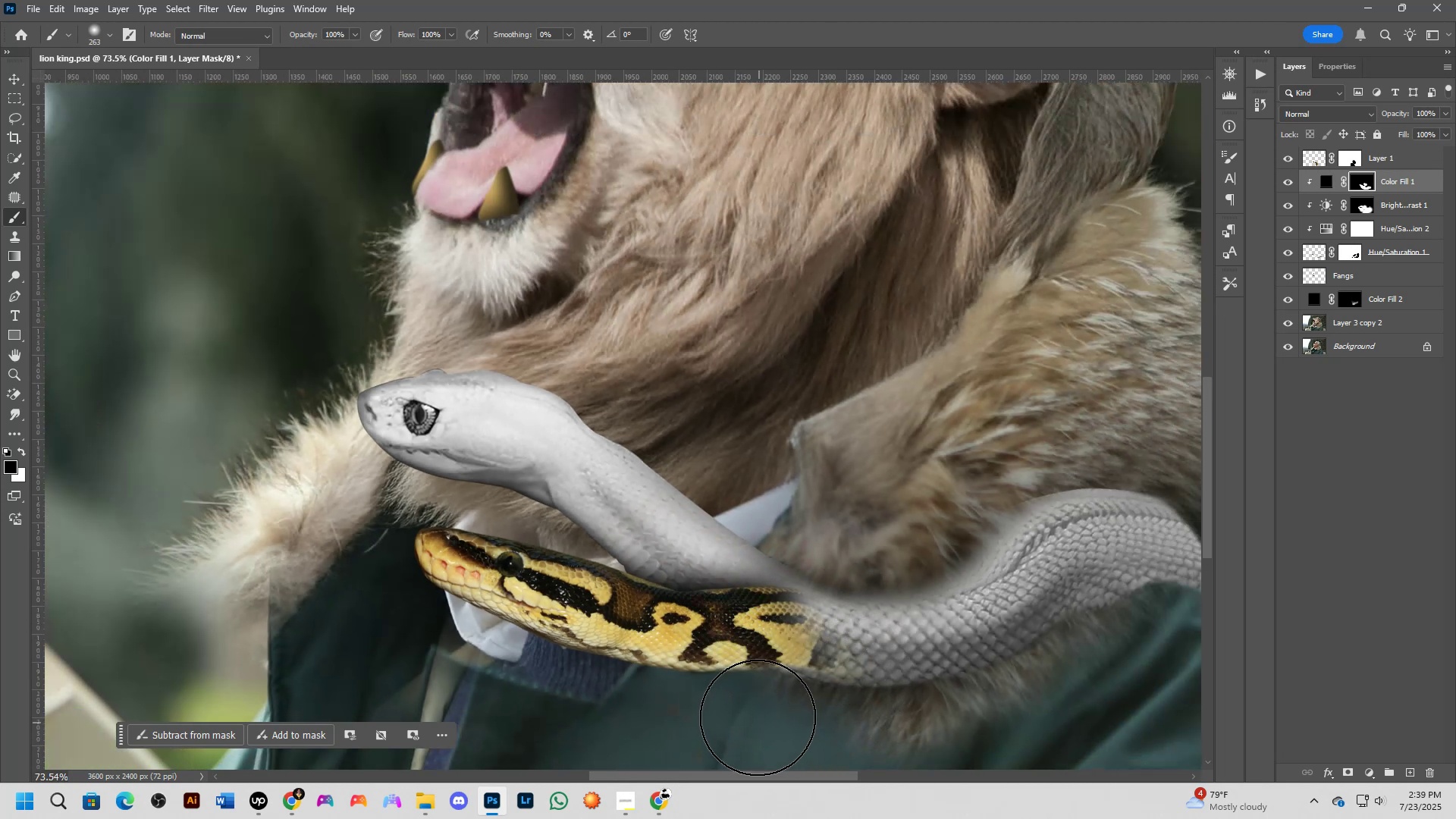 
left_click_drag(start_coordinate=[647, 661], to_coordinate=[725, 663])
 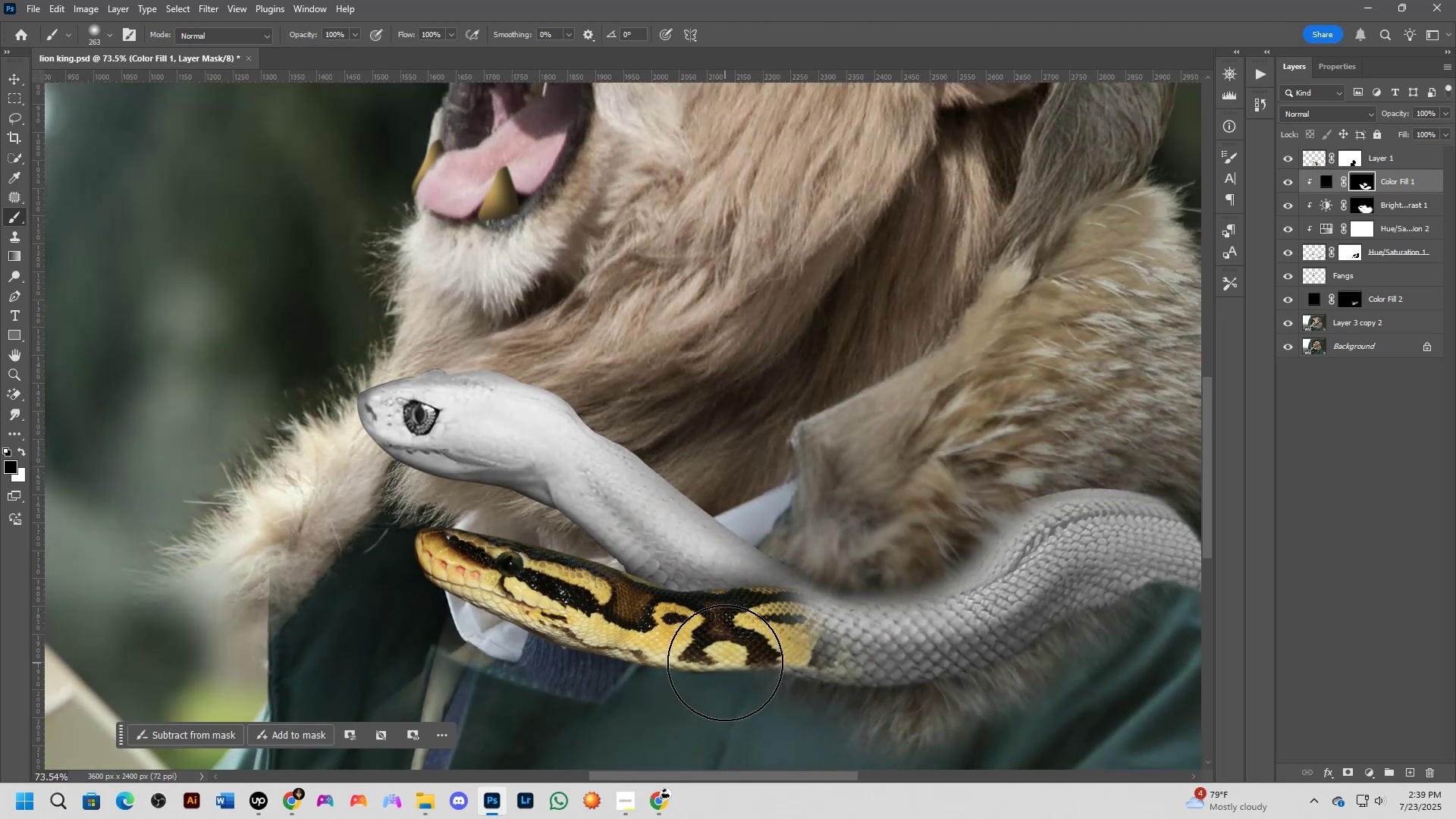 
key(Control+ControlLeft)
 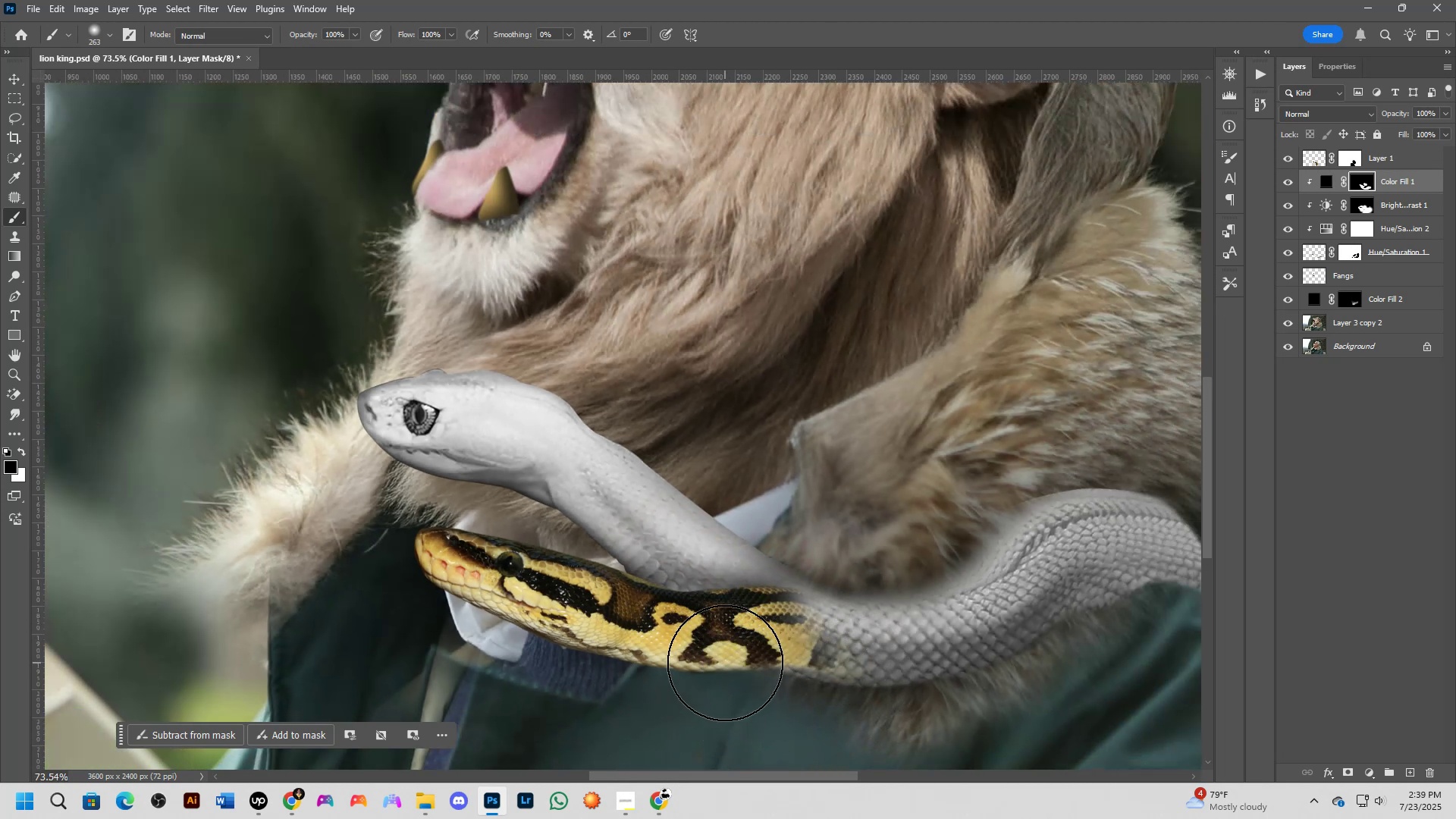 
key(Control+Z)
 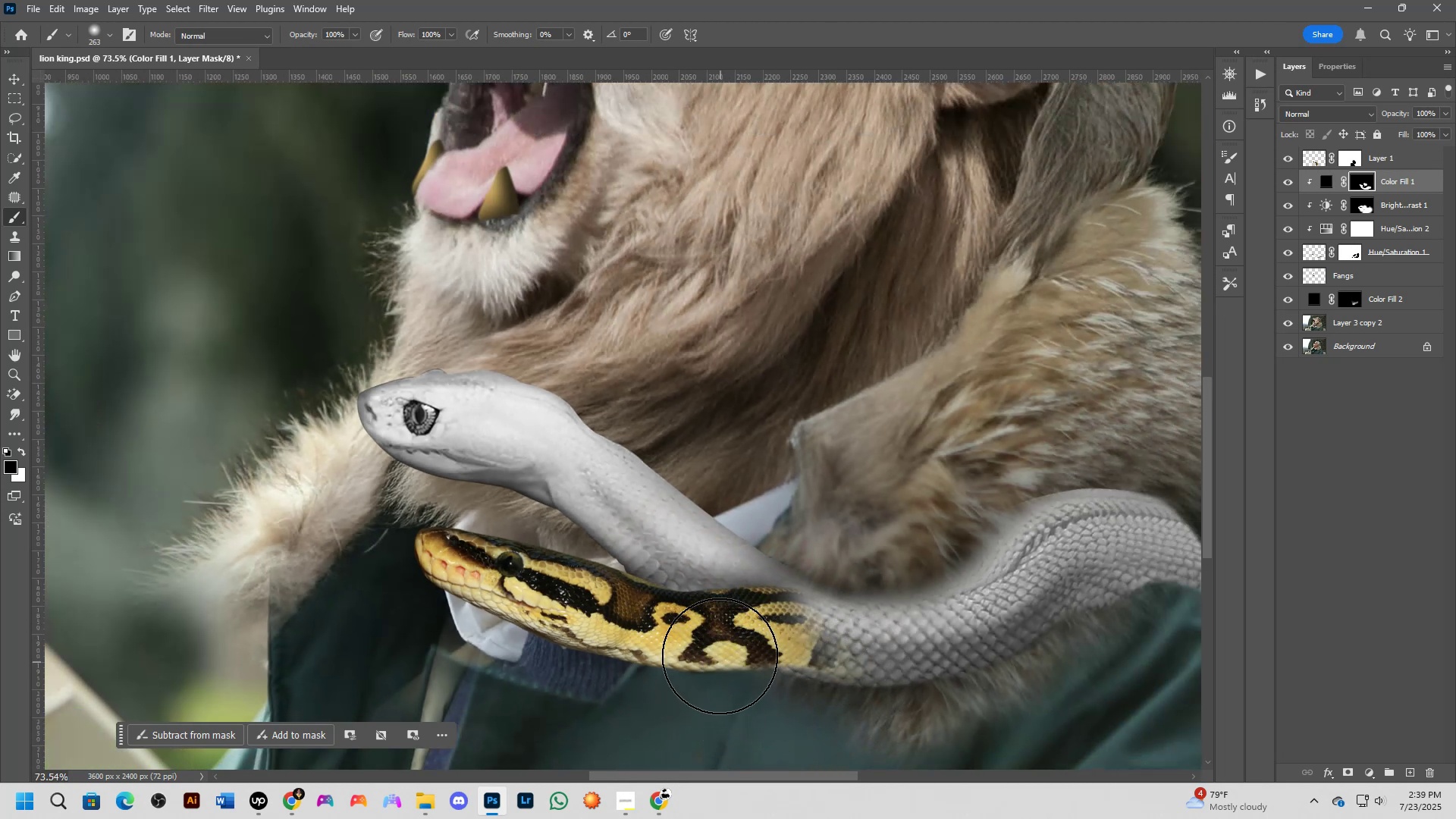 
key(Alt+AltLeft)
 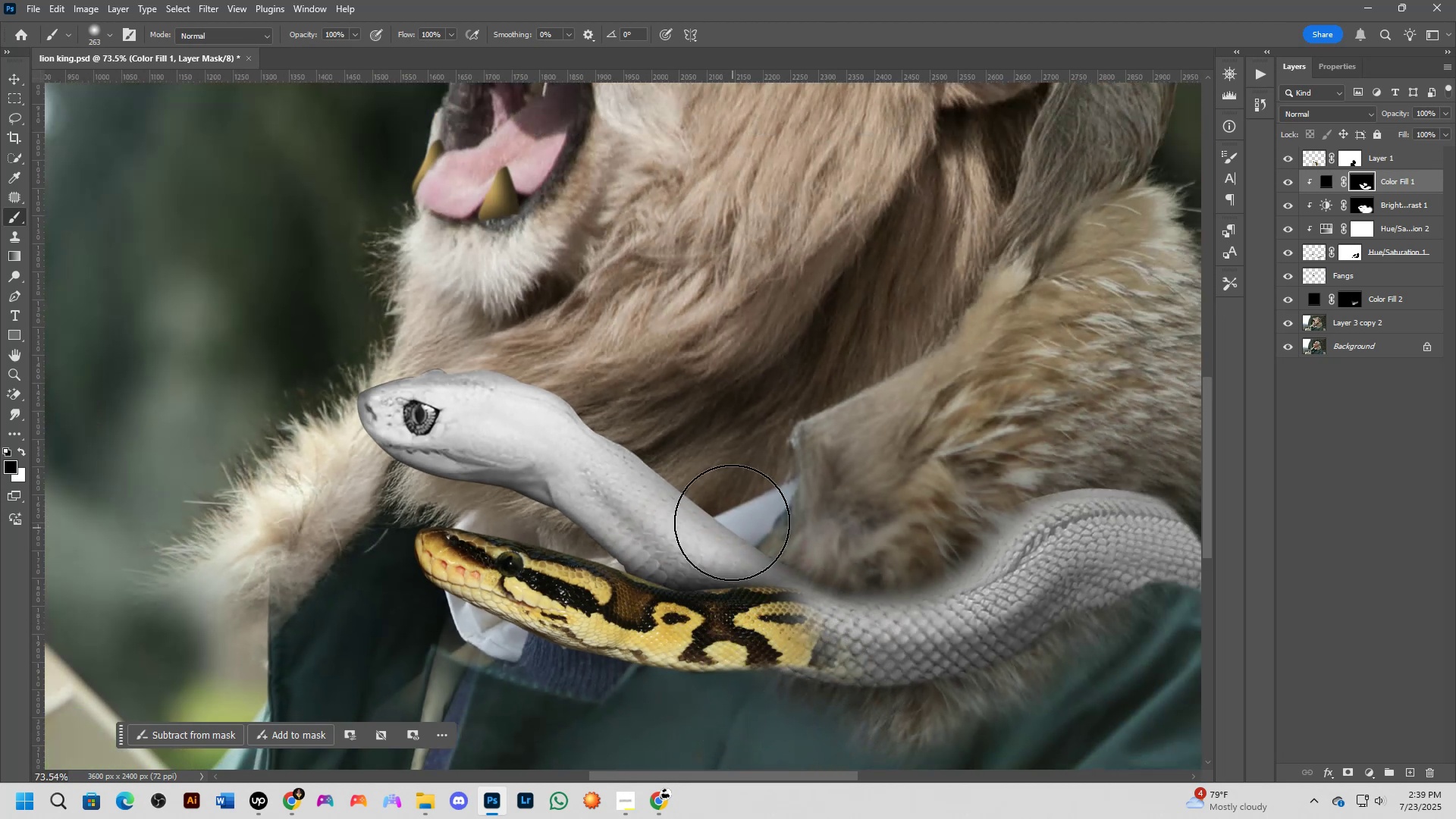 
key(X)
 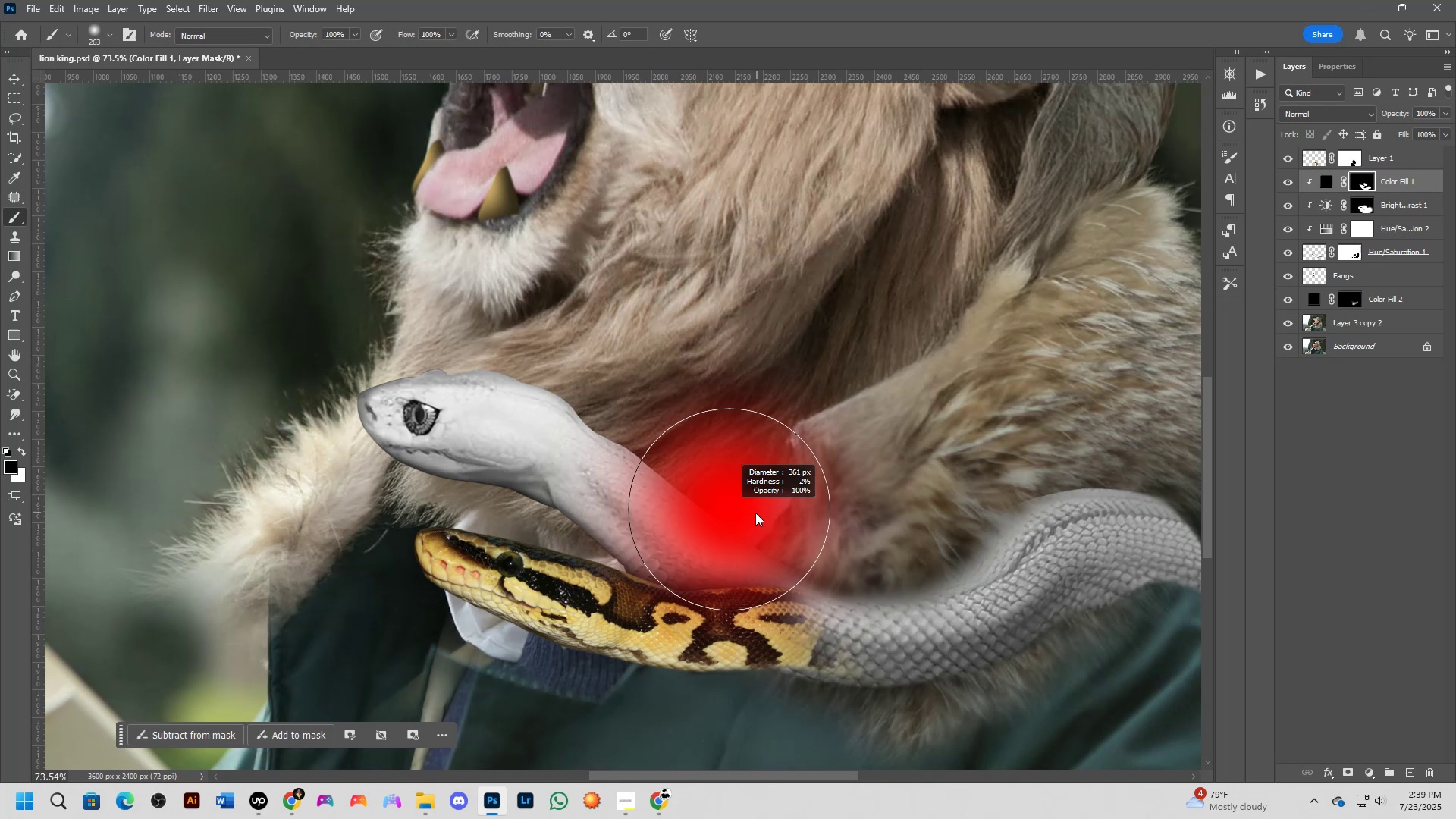 
left_click([727, 488])
 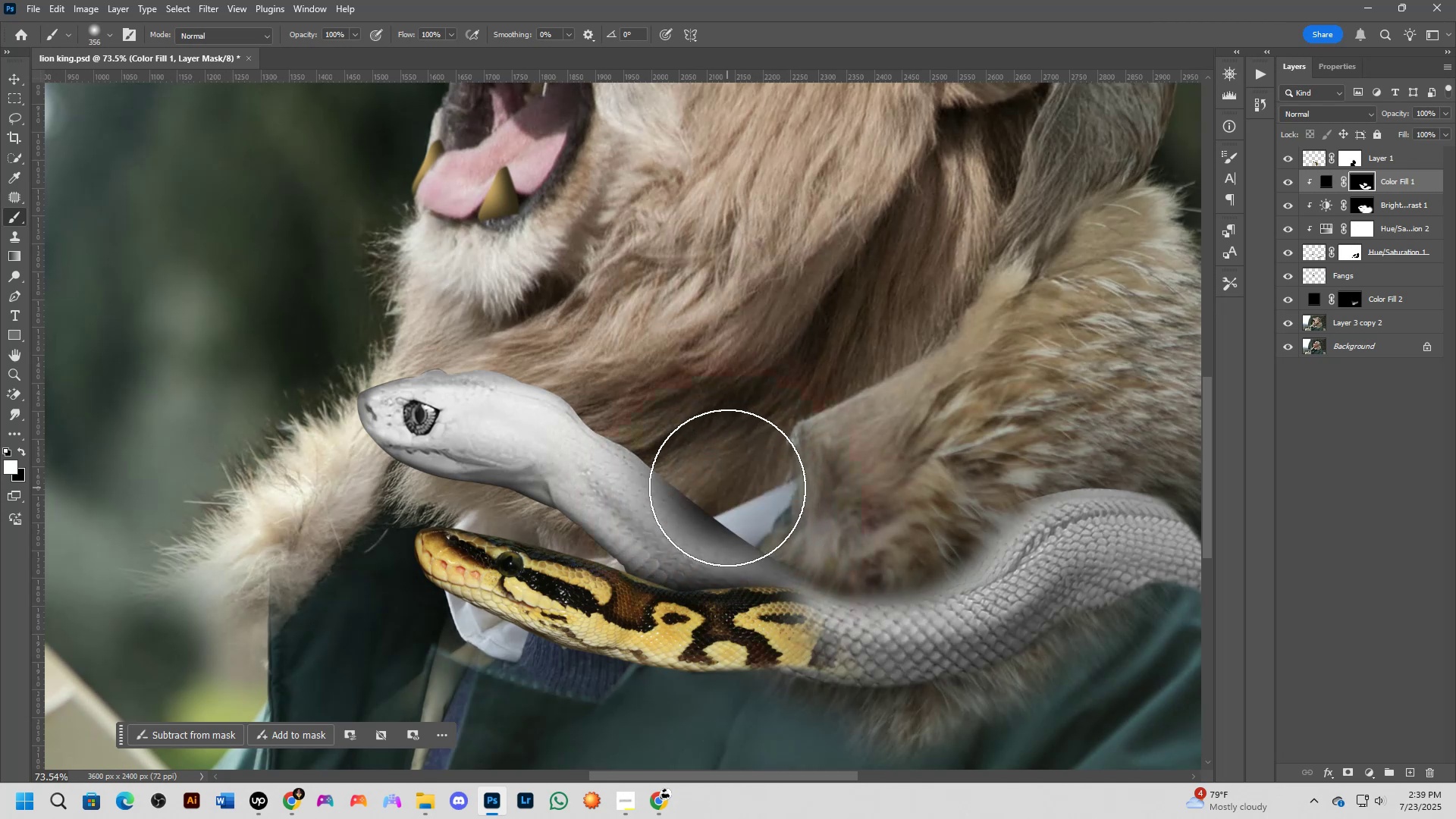 
key(Control+ControlLeft)
 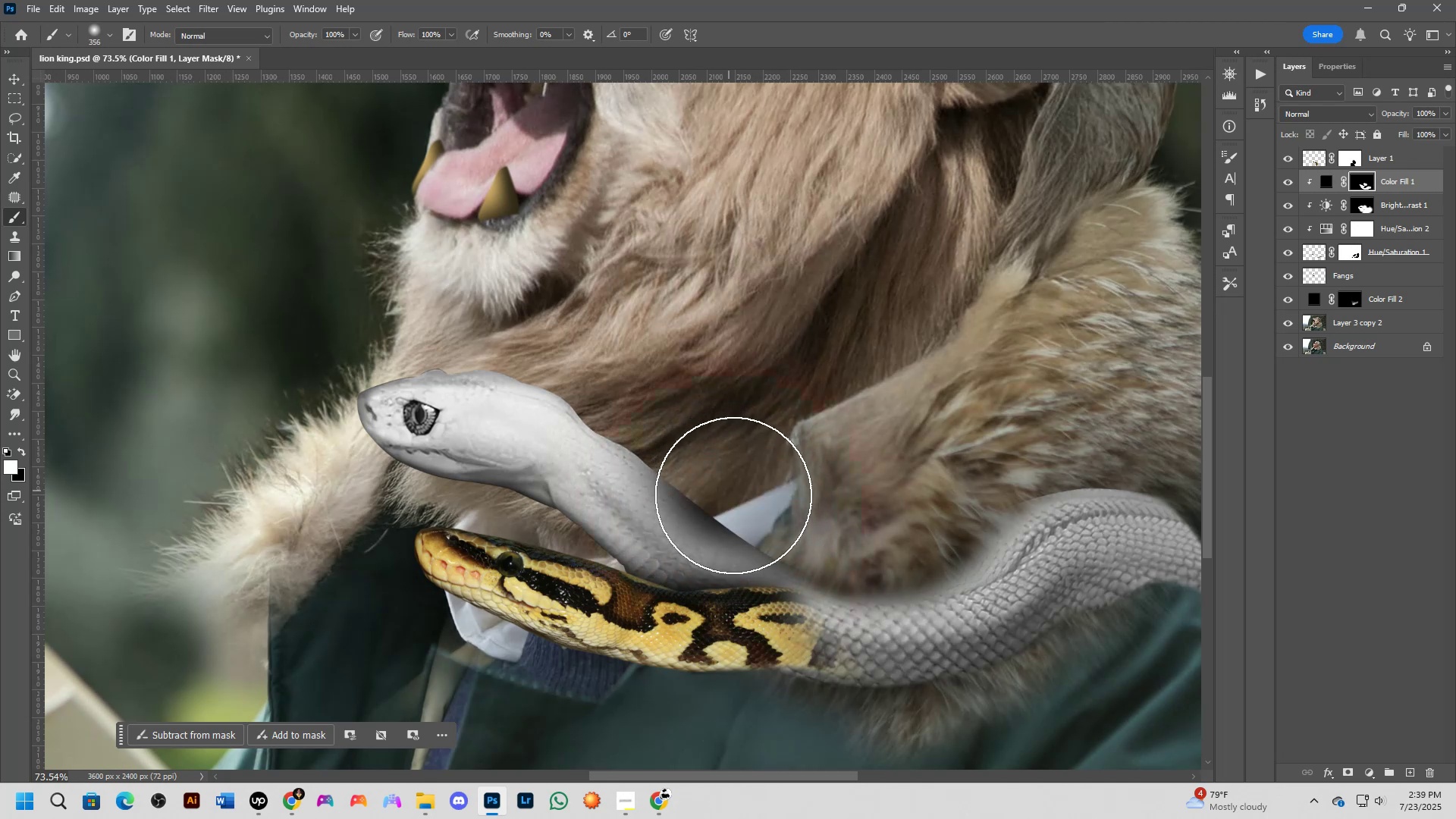 
key(Control+Z)
 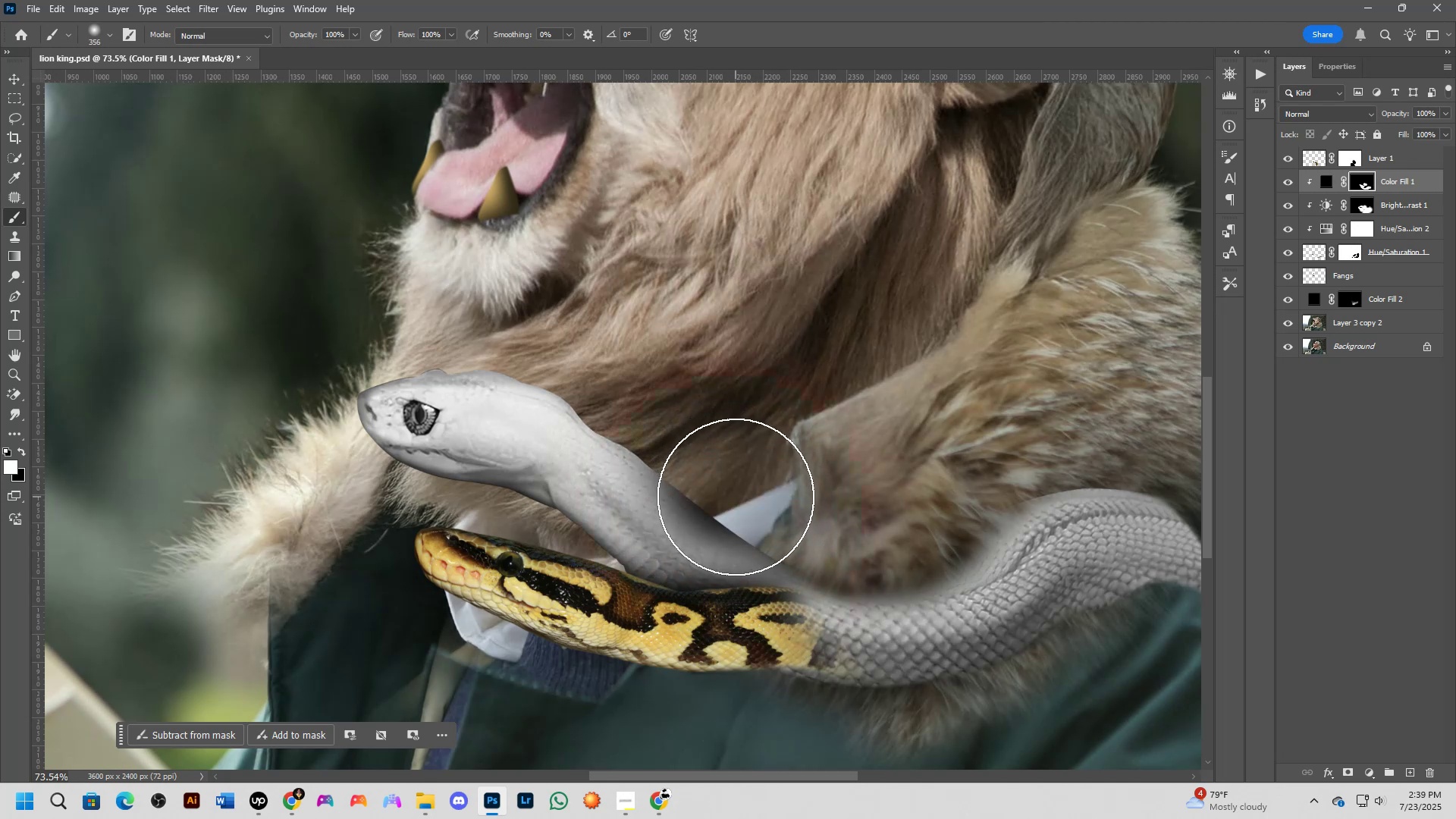 
key(X)
 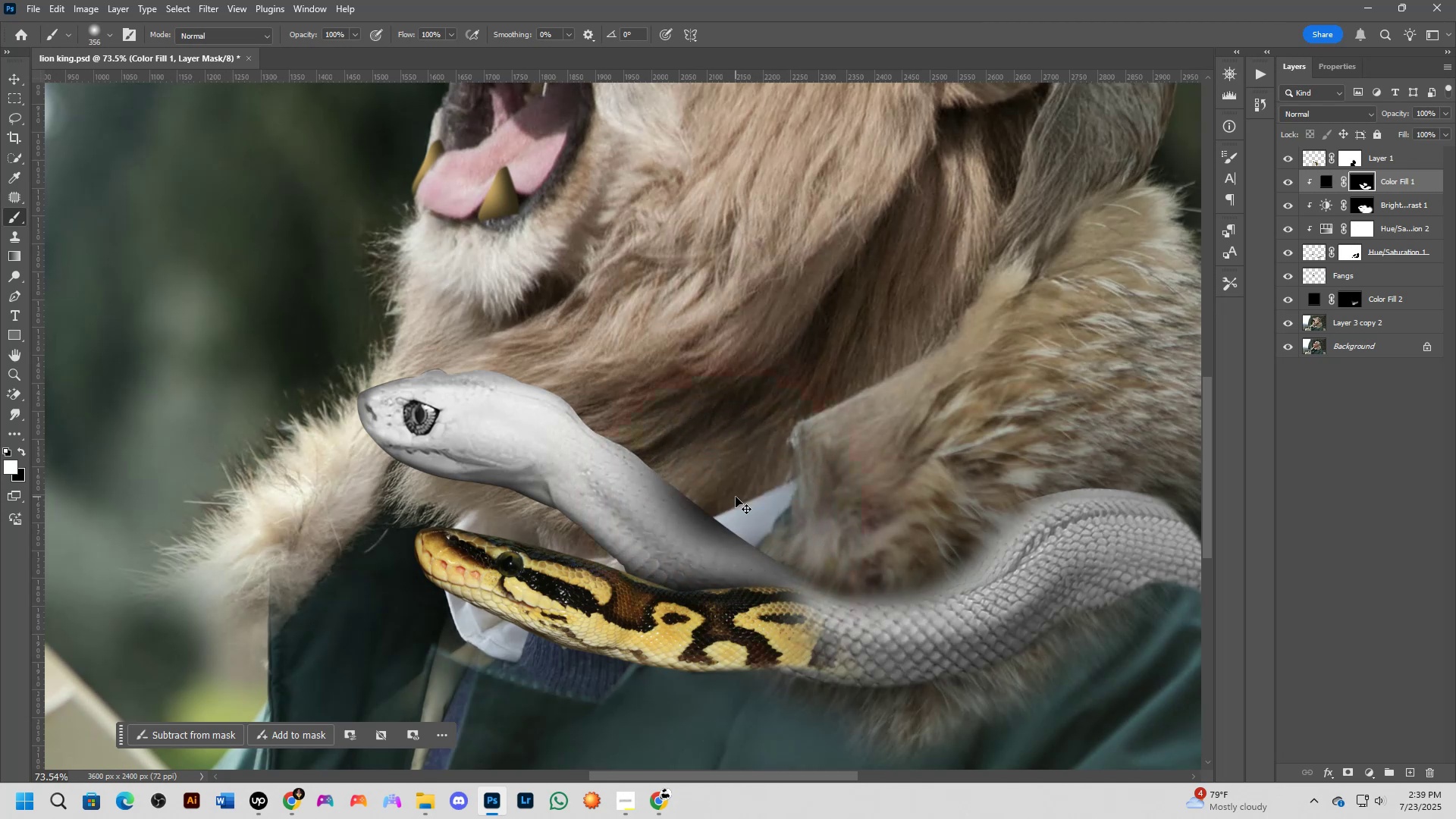 
left_click([735, 493])
 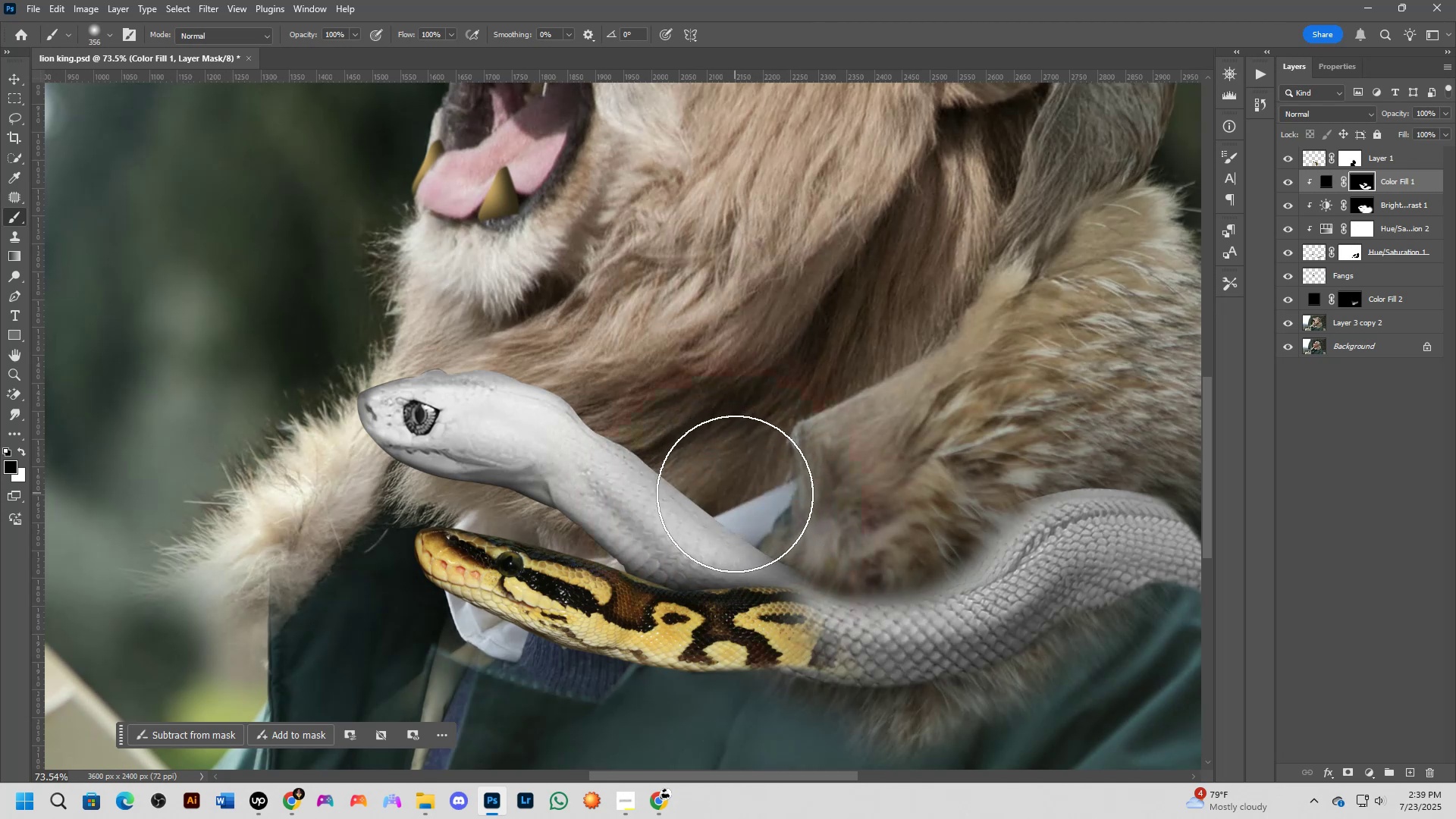 
left_click([682, 485])
 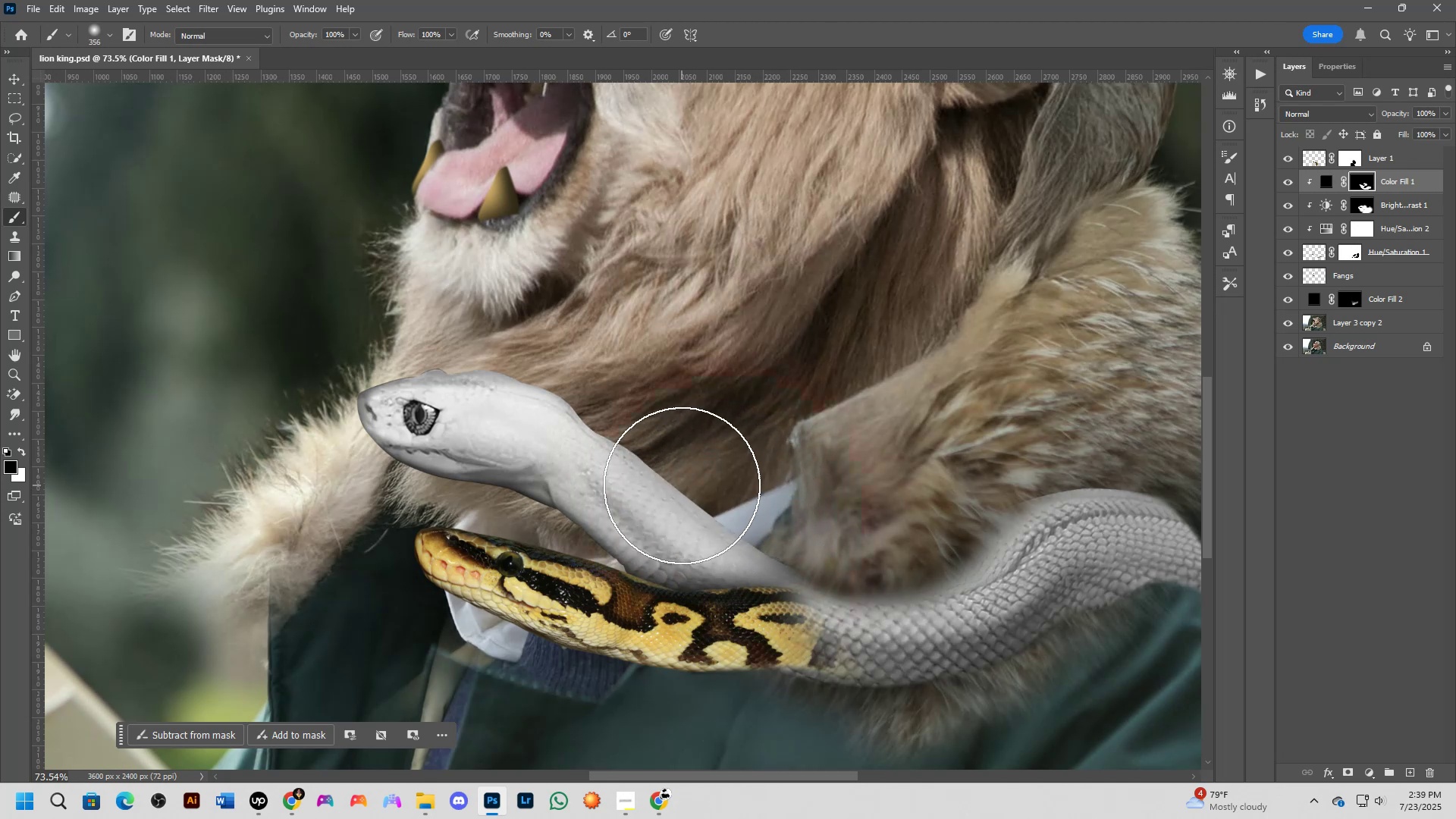 
scroll: coordinate [731, 485], scroll_direction: down, amount: 3.0
 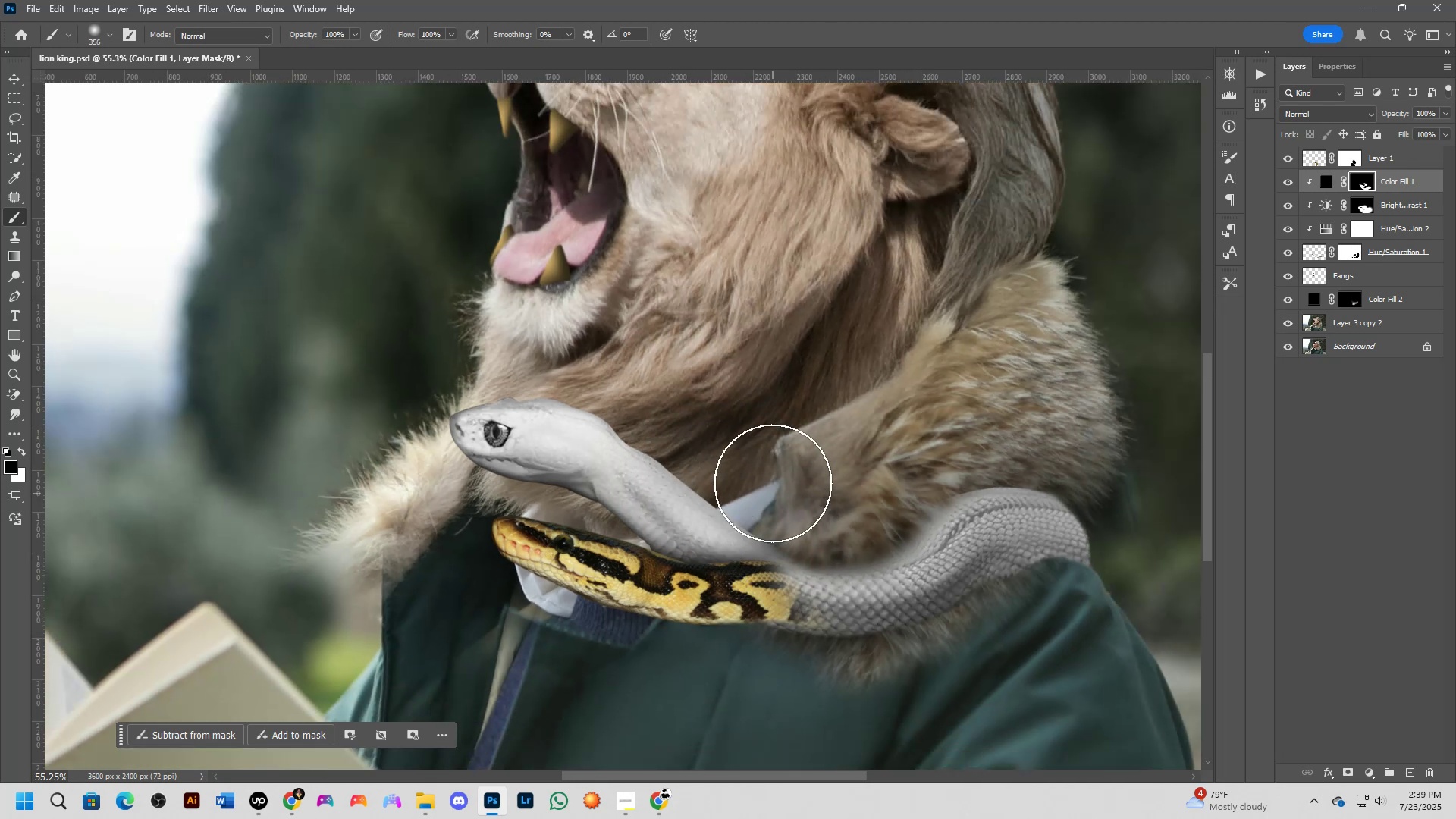 
scroll: coordinate [813, 590], scroll_direction: up, amount: 3.0
 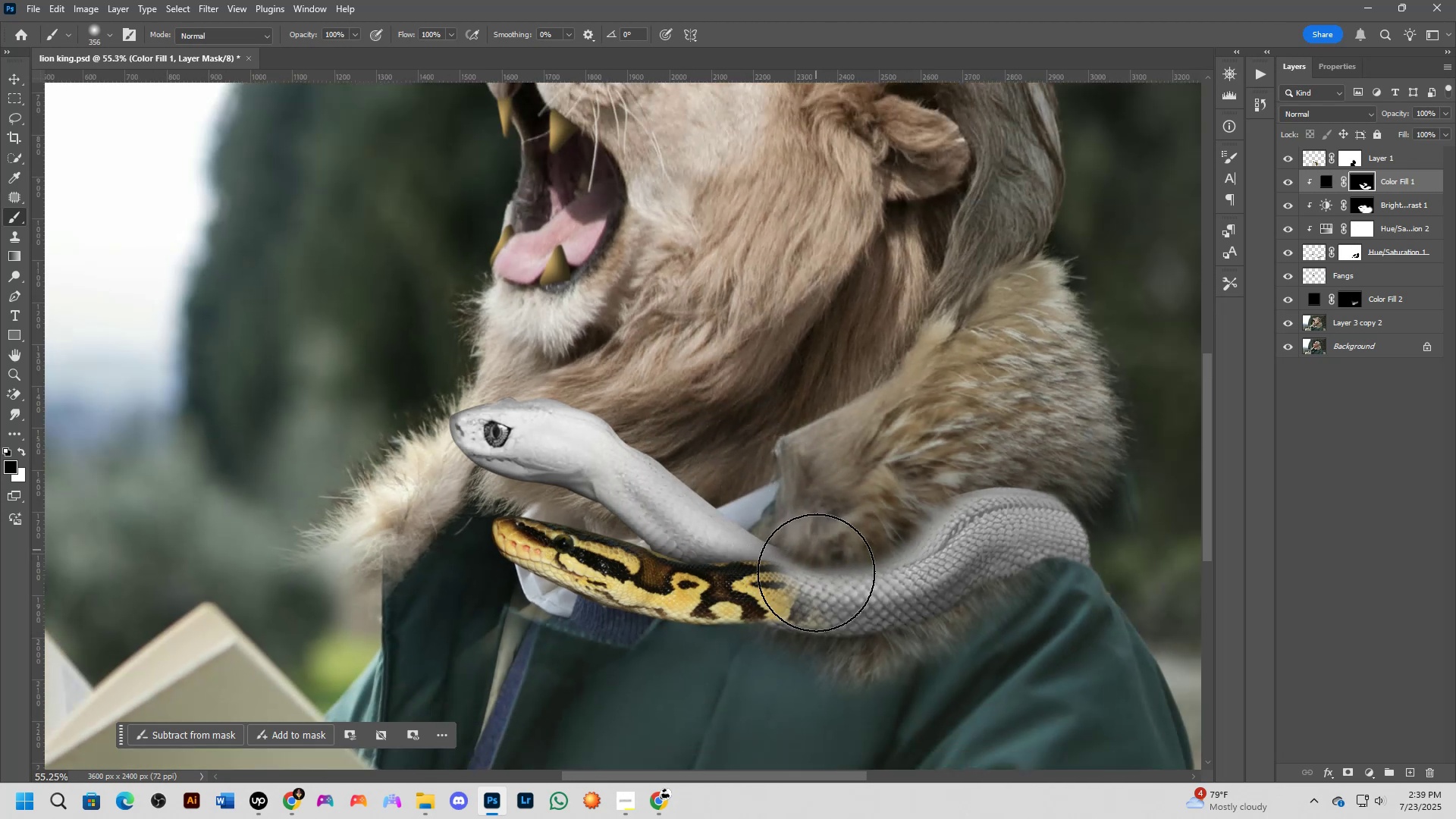 
hold_key(key=AltLeft, duration=0.34)
 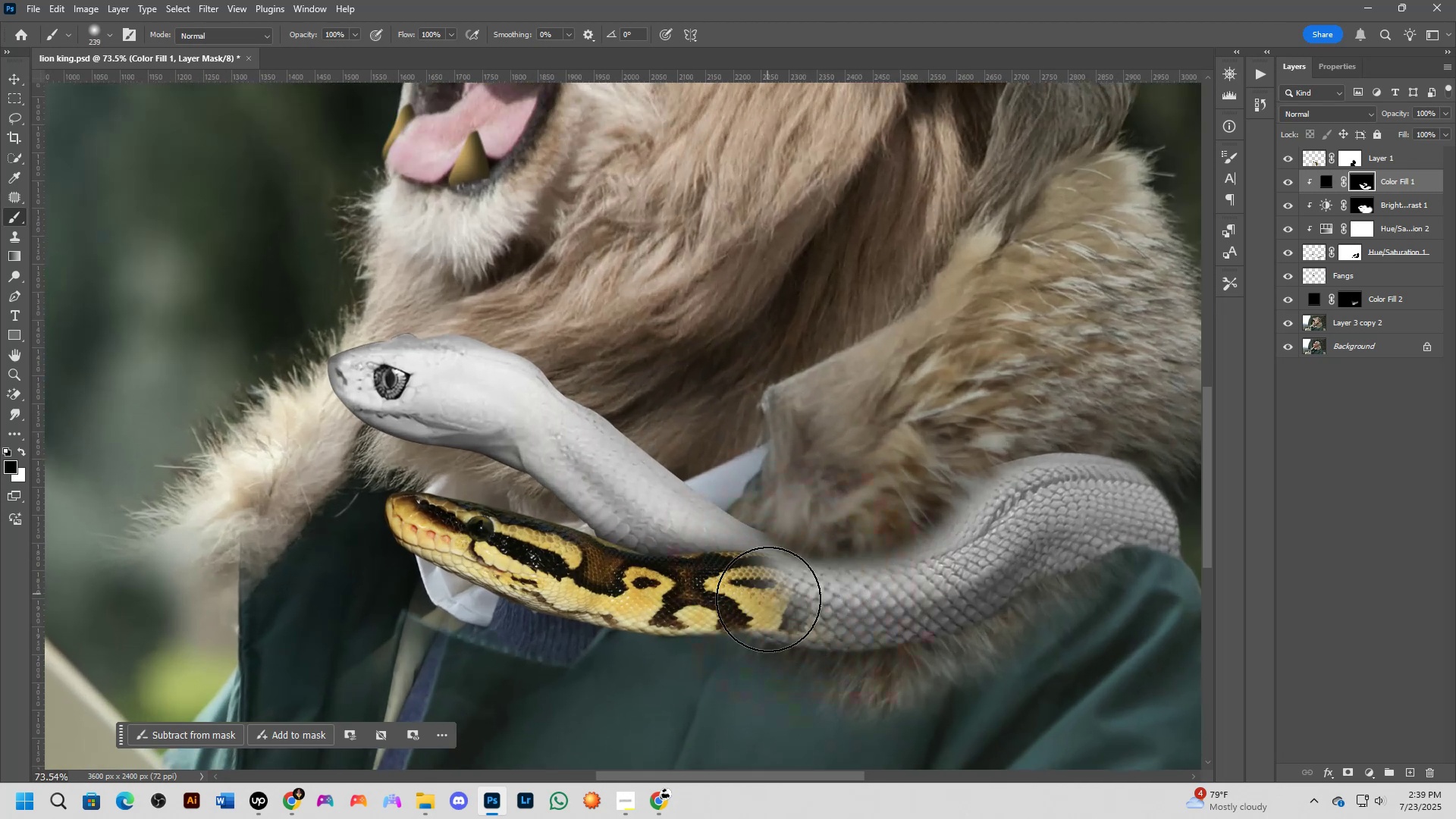 
left_click([761, 608])
 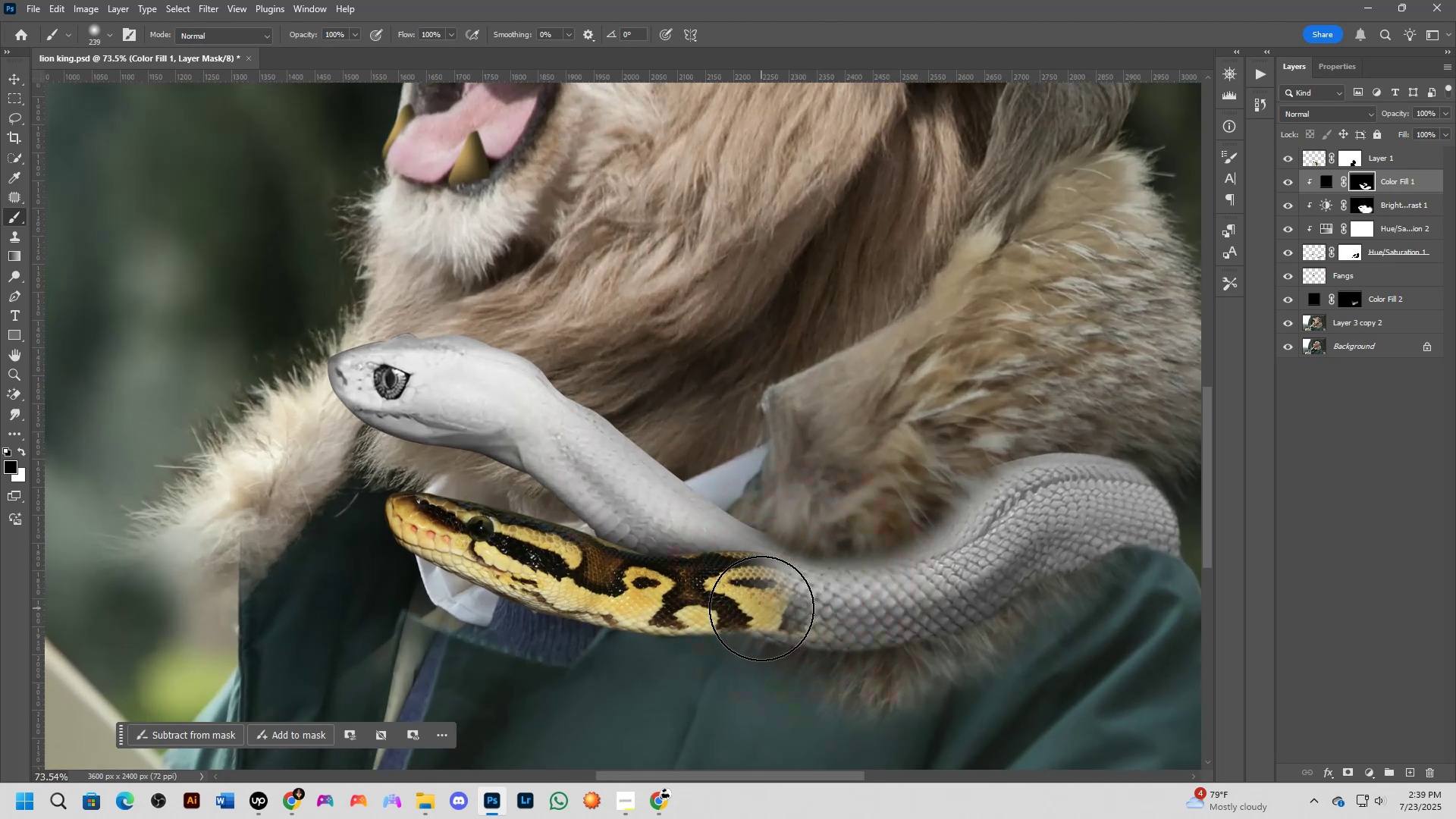 
key(Control+ControlLeft)
 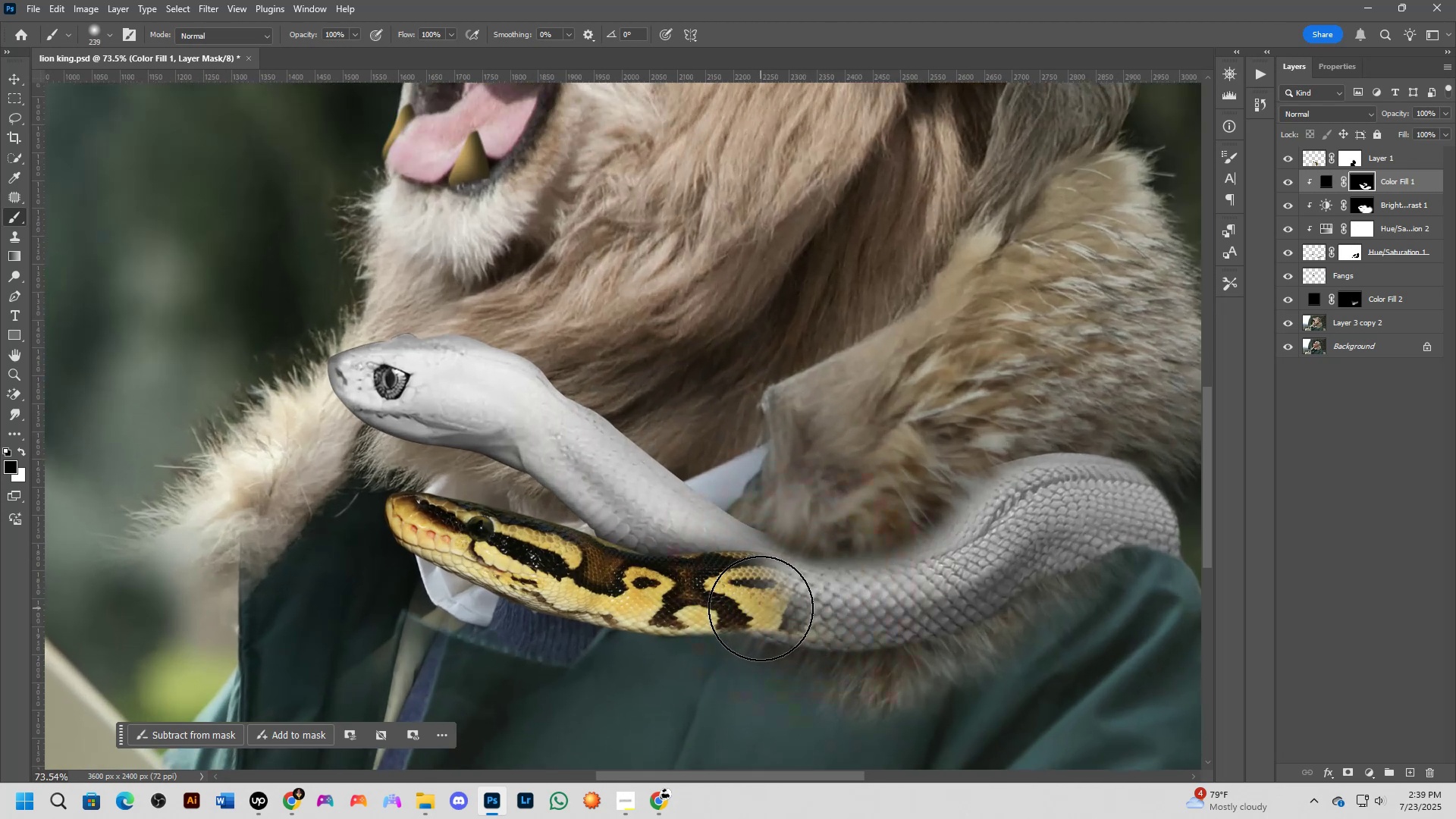 
key(Control+Z)
 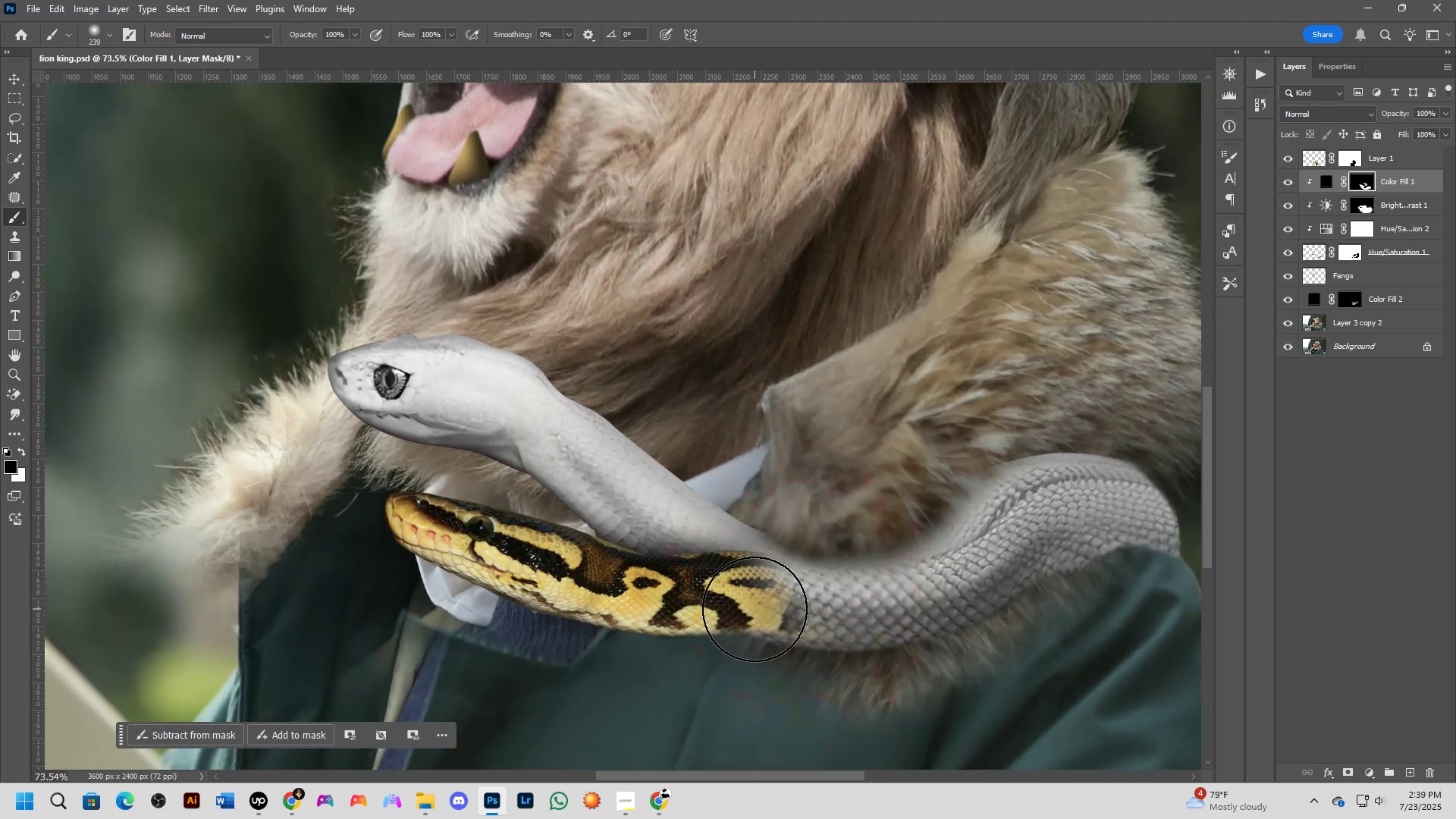 
key(X)
 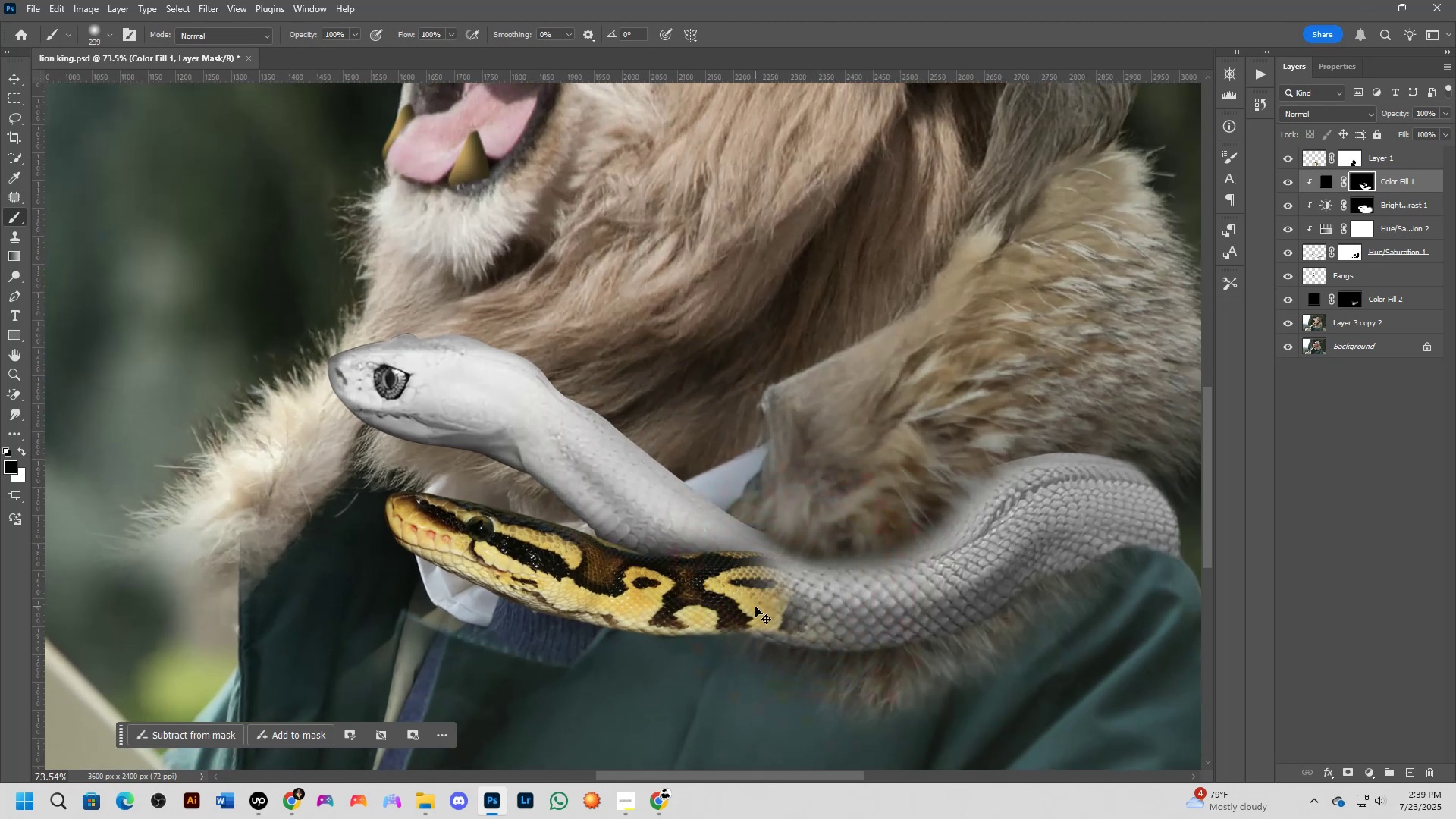 
left_click([755, 606])
 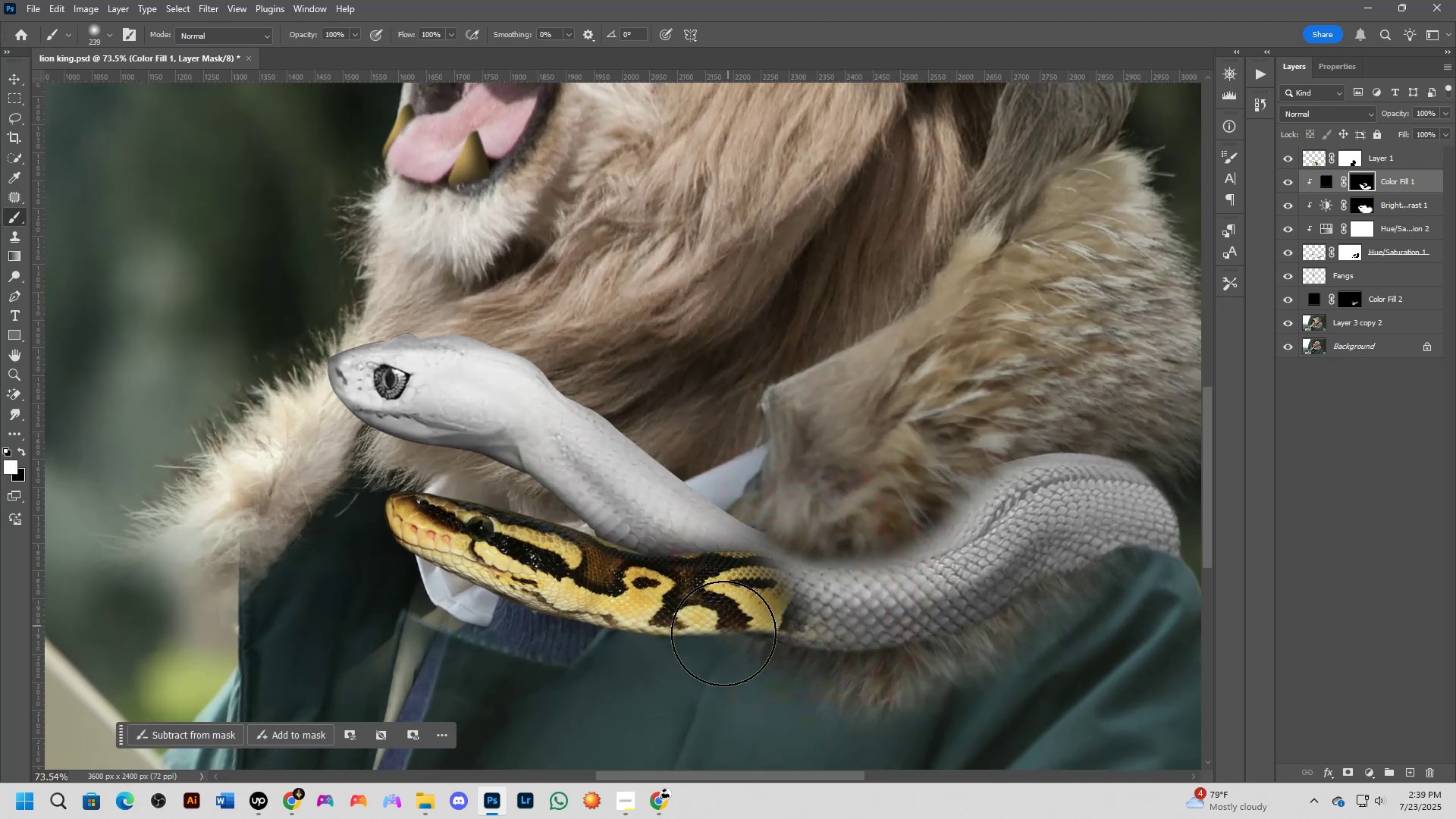 
scroll: coordinate [742, 661], scroll_direction: down, amount: 6.0
 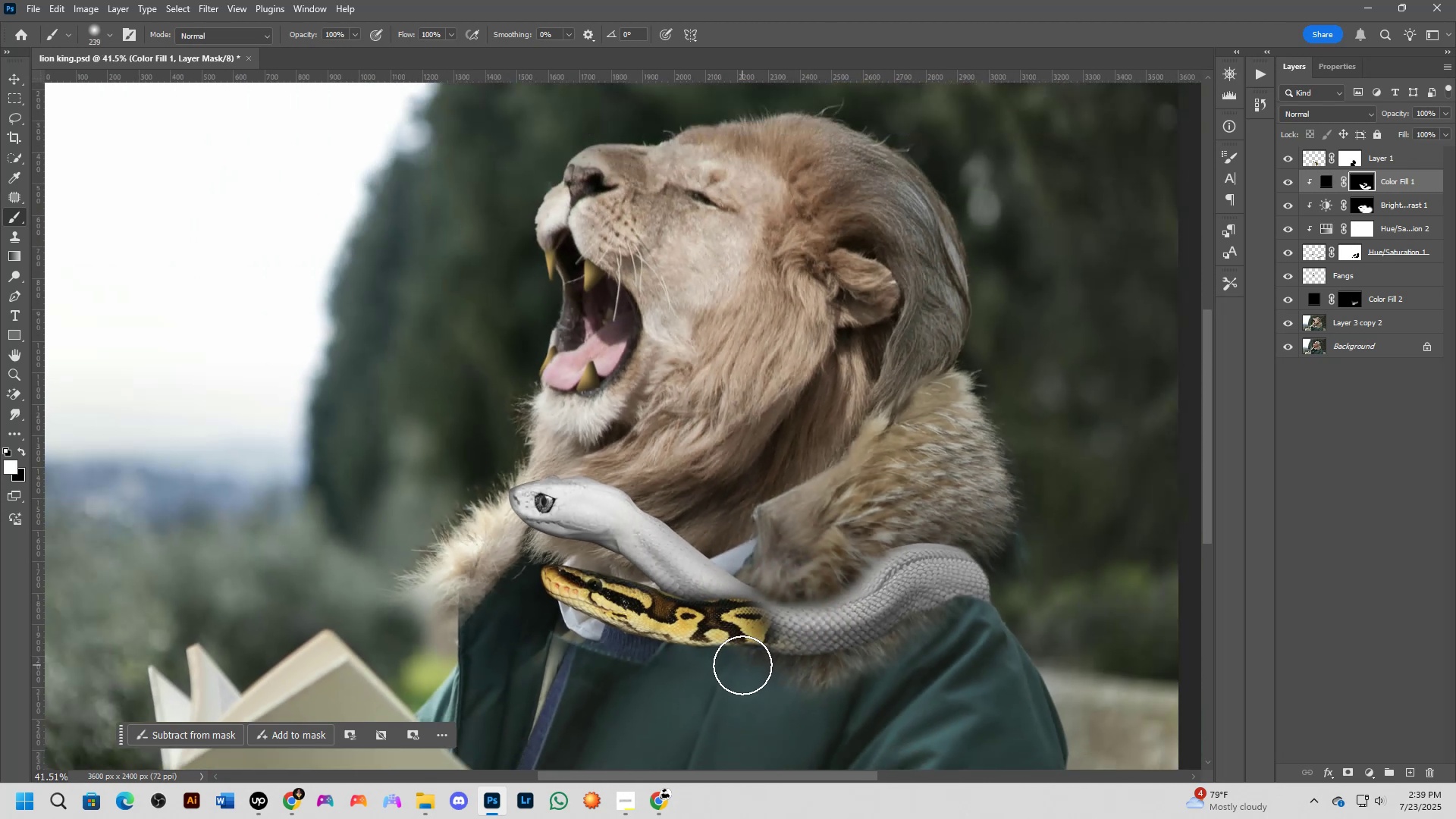 
scroll: coordinate [739, 664], scroll_direction: up, amount: 4.0
 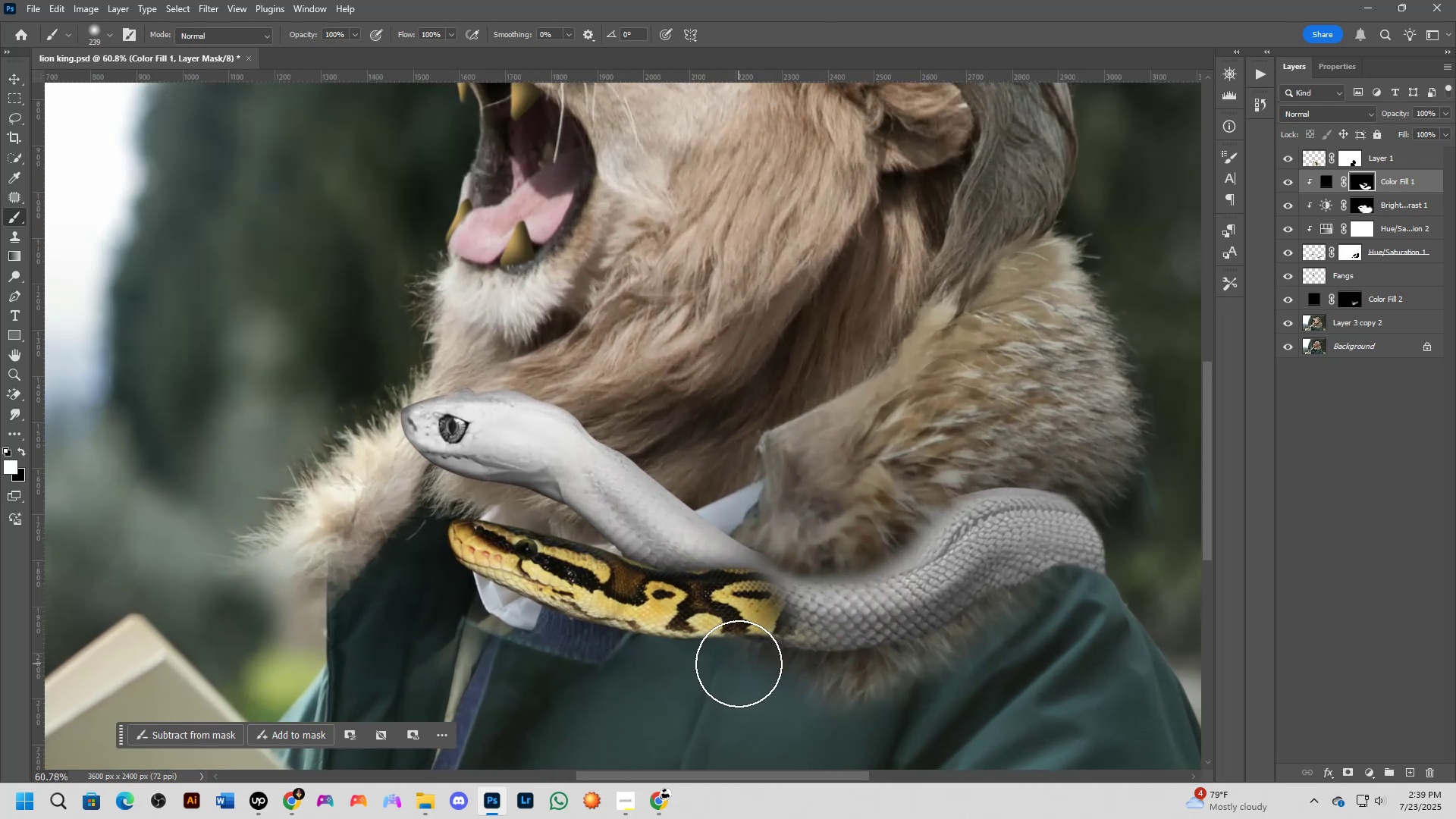 
hold_key(key=ControlLeft, duration=0.47)
left_click([670, 613])
 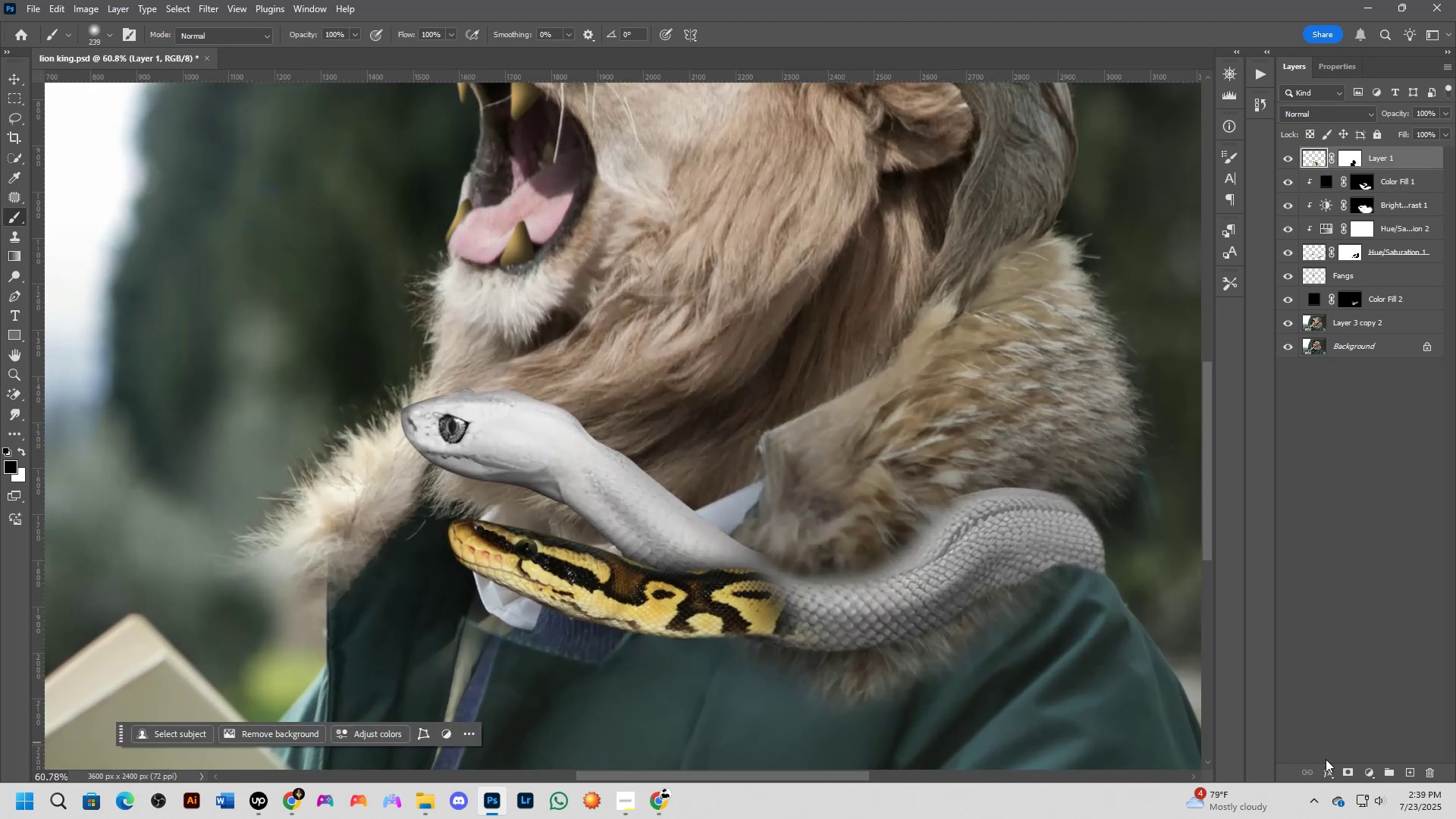 
left_click([1367, 772])
 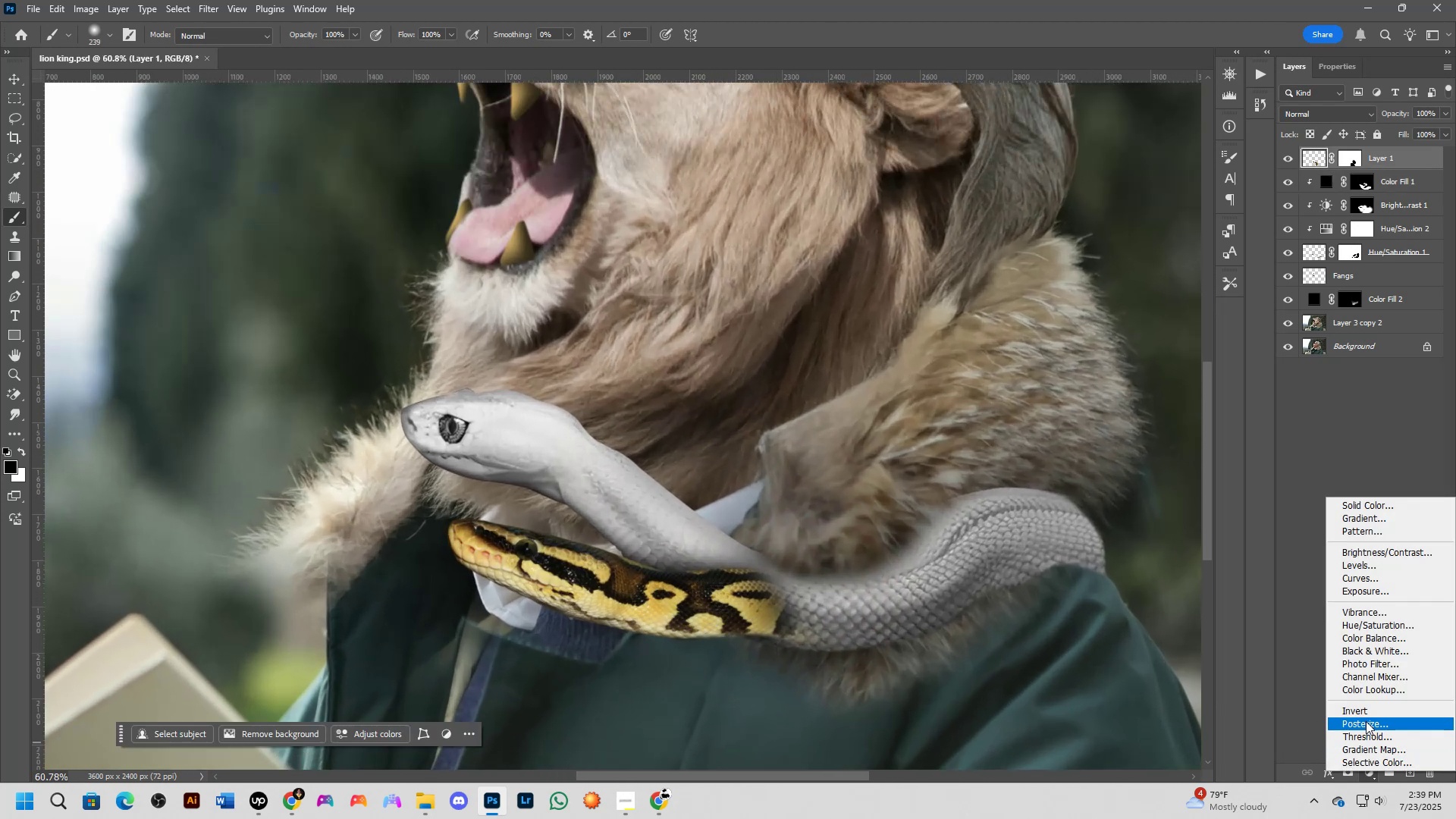 
left_click_drag(start_coordinate=[1364, 584], to_coordinate=[1365, 624])
 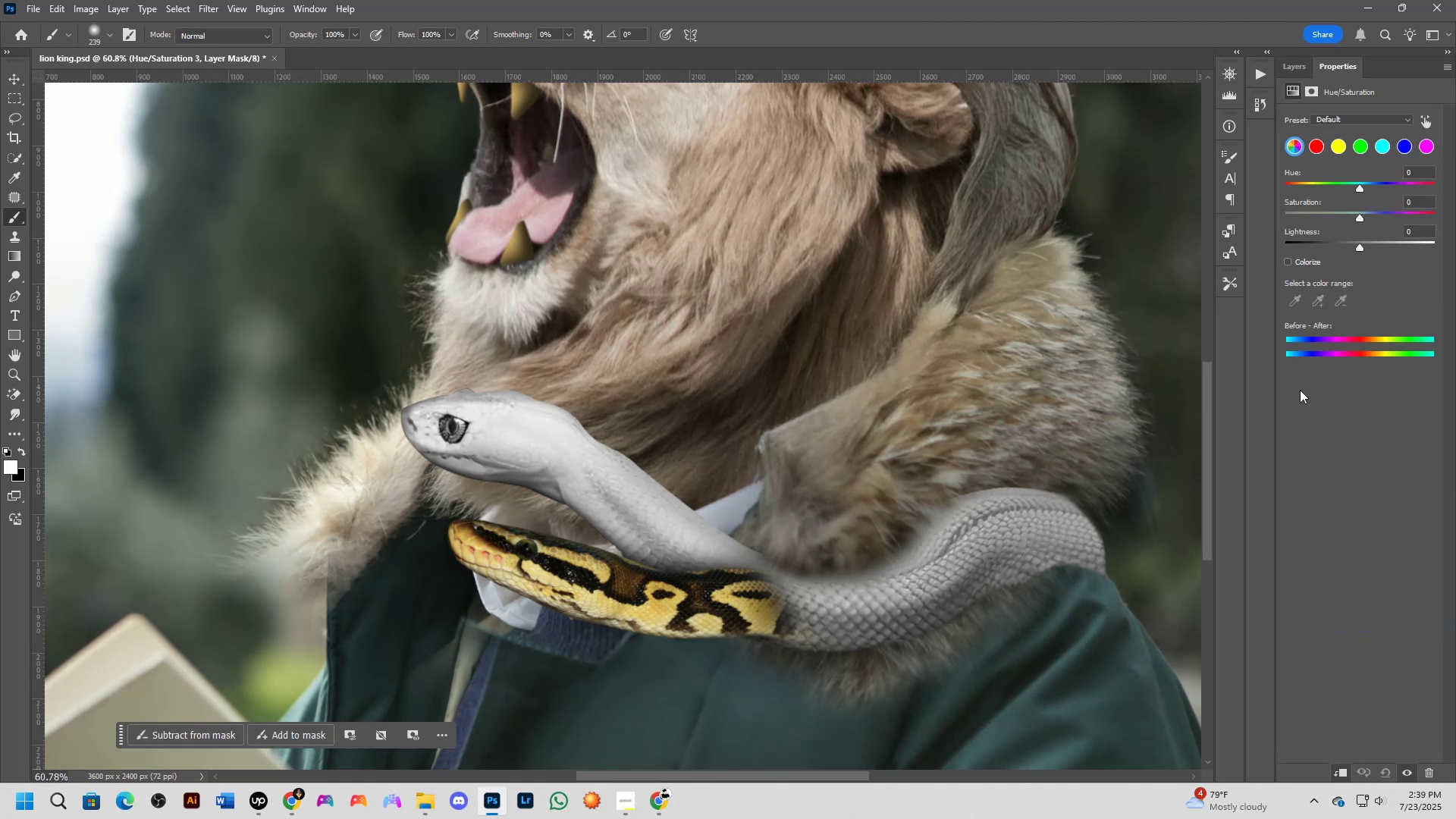 
left_click_drag(start_coordinate=[1356, 215], to_coordinate=[1332, 218])
 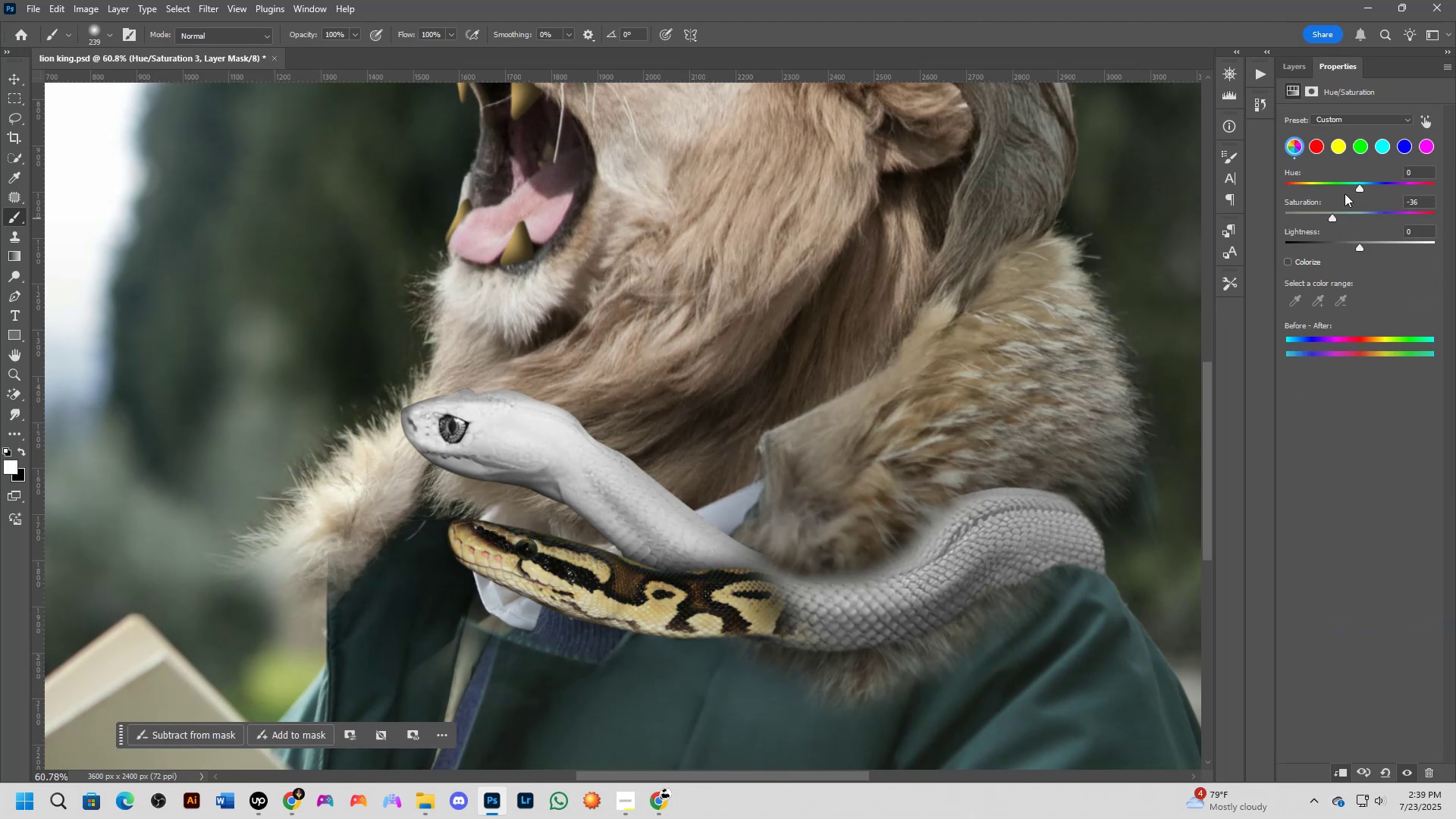 
left_click_drag(start_coordinate=[1360, 185], to_coordinate=[1365, 194])
 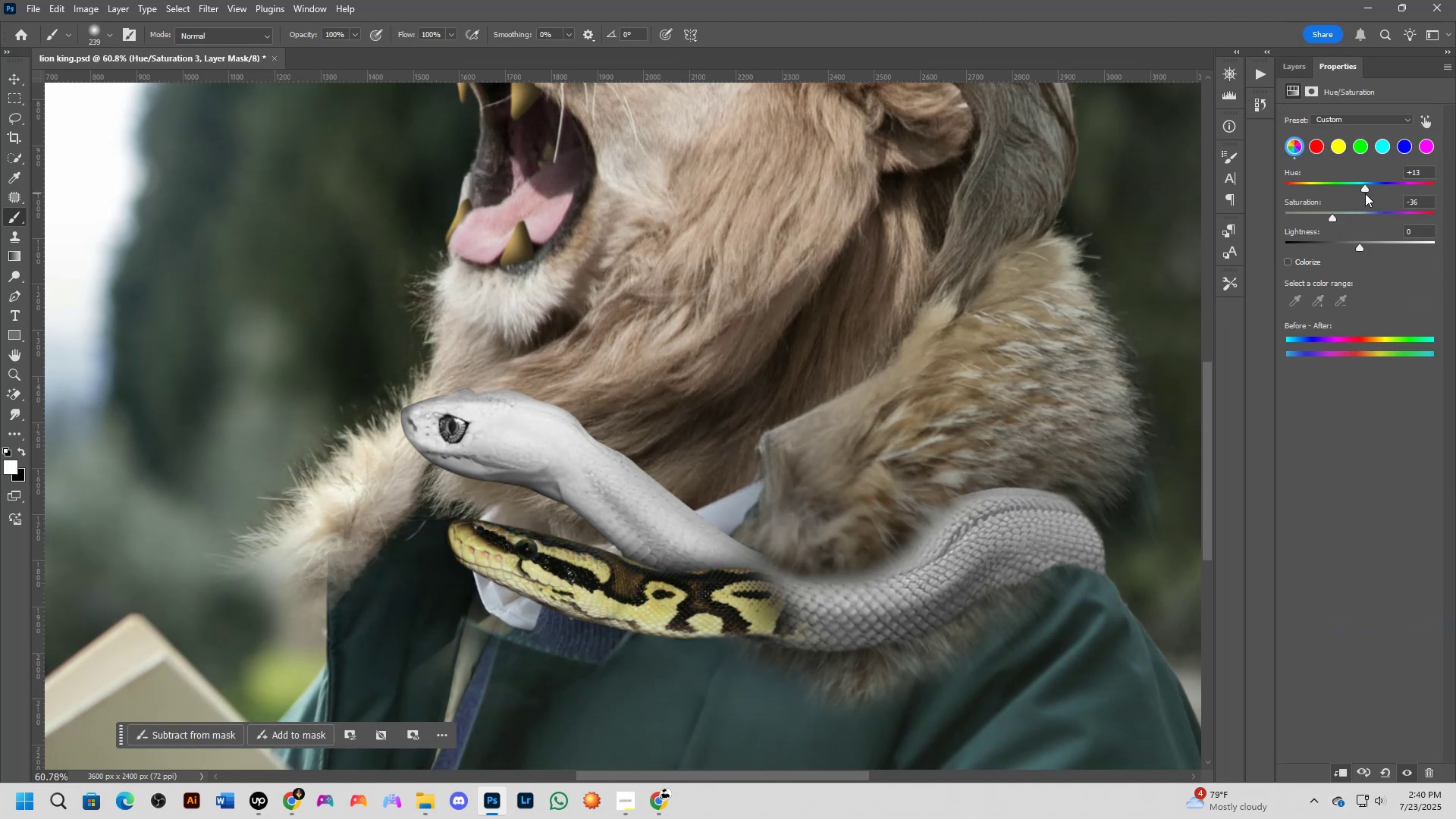 
key(Control+ControlLeft)
 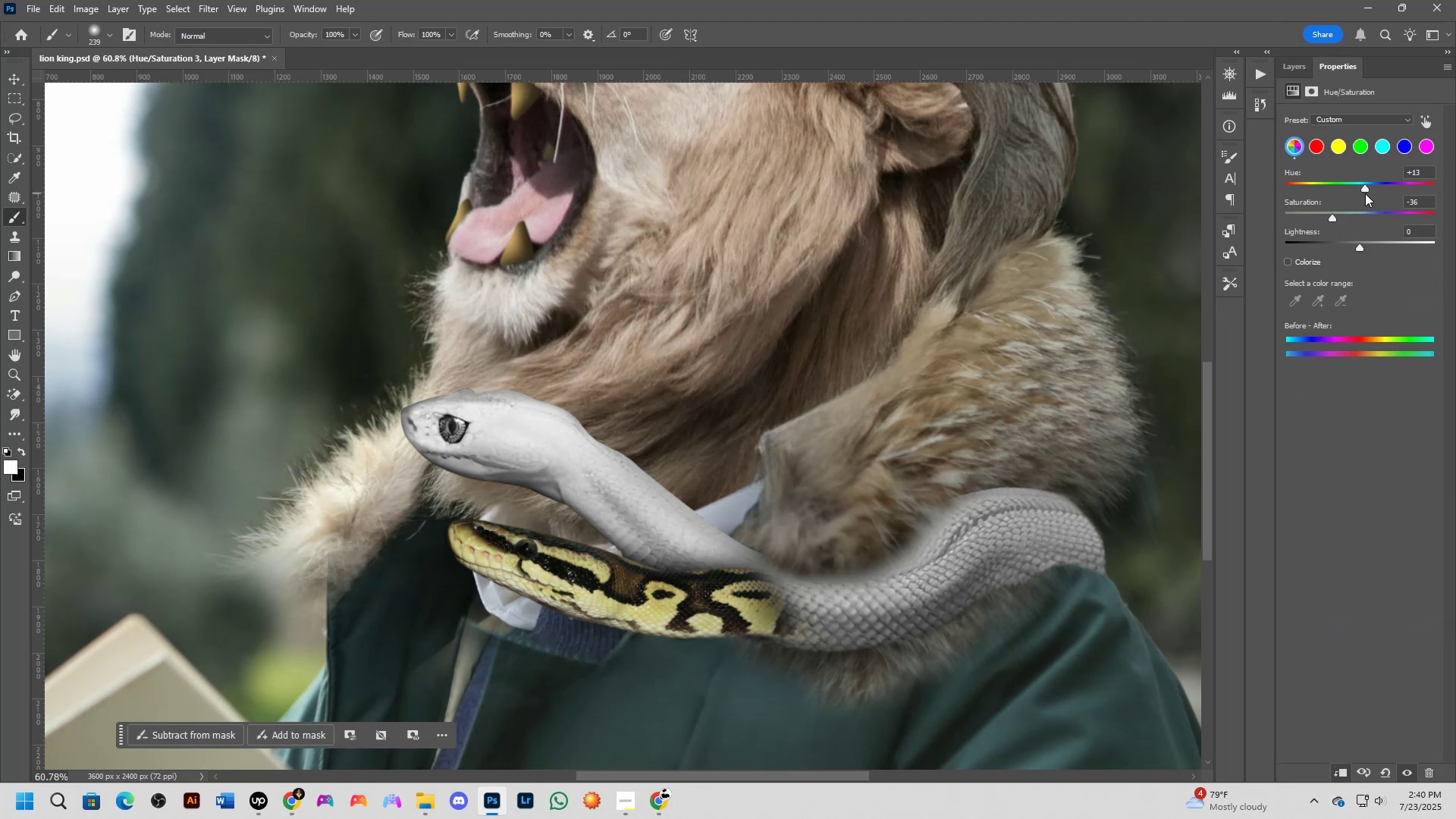 
key(Z)
 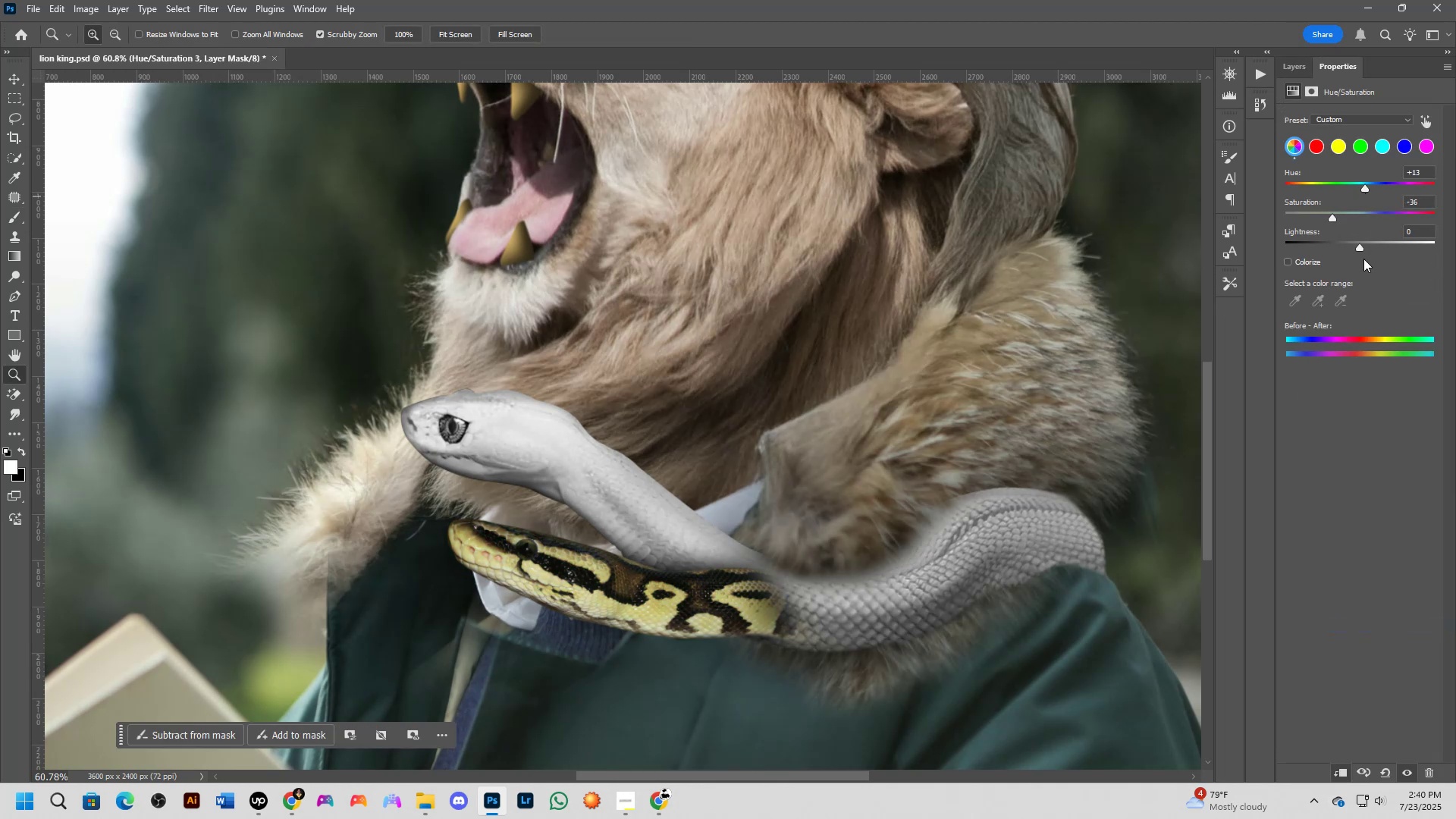 
key(Control+ControlLeft)
 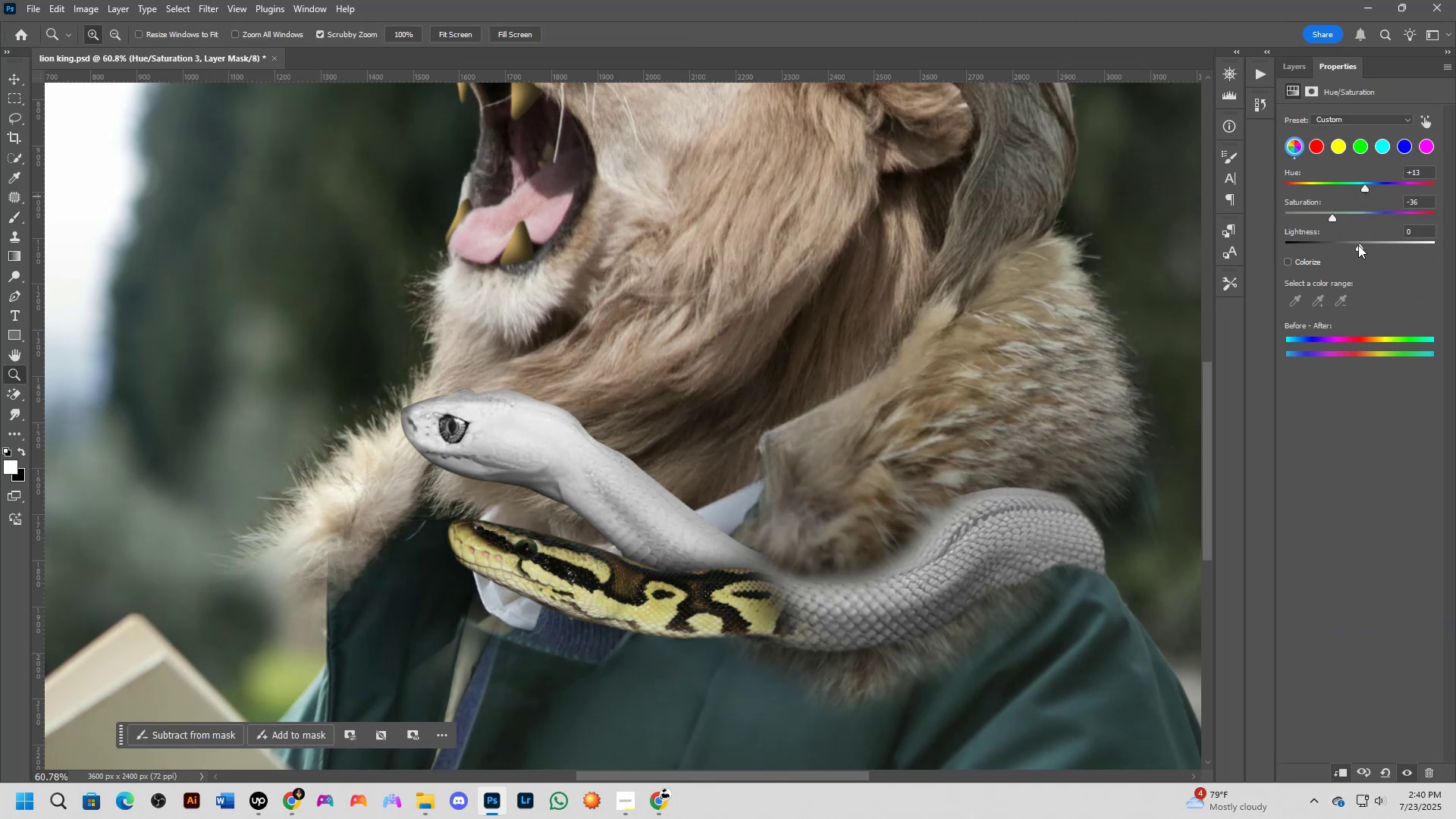 
key(Control+Z)
 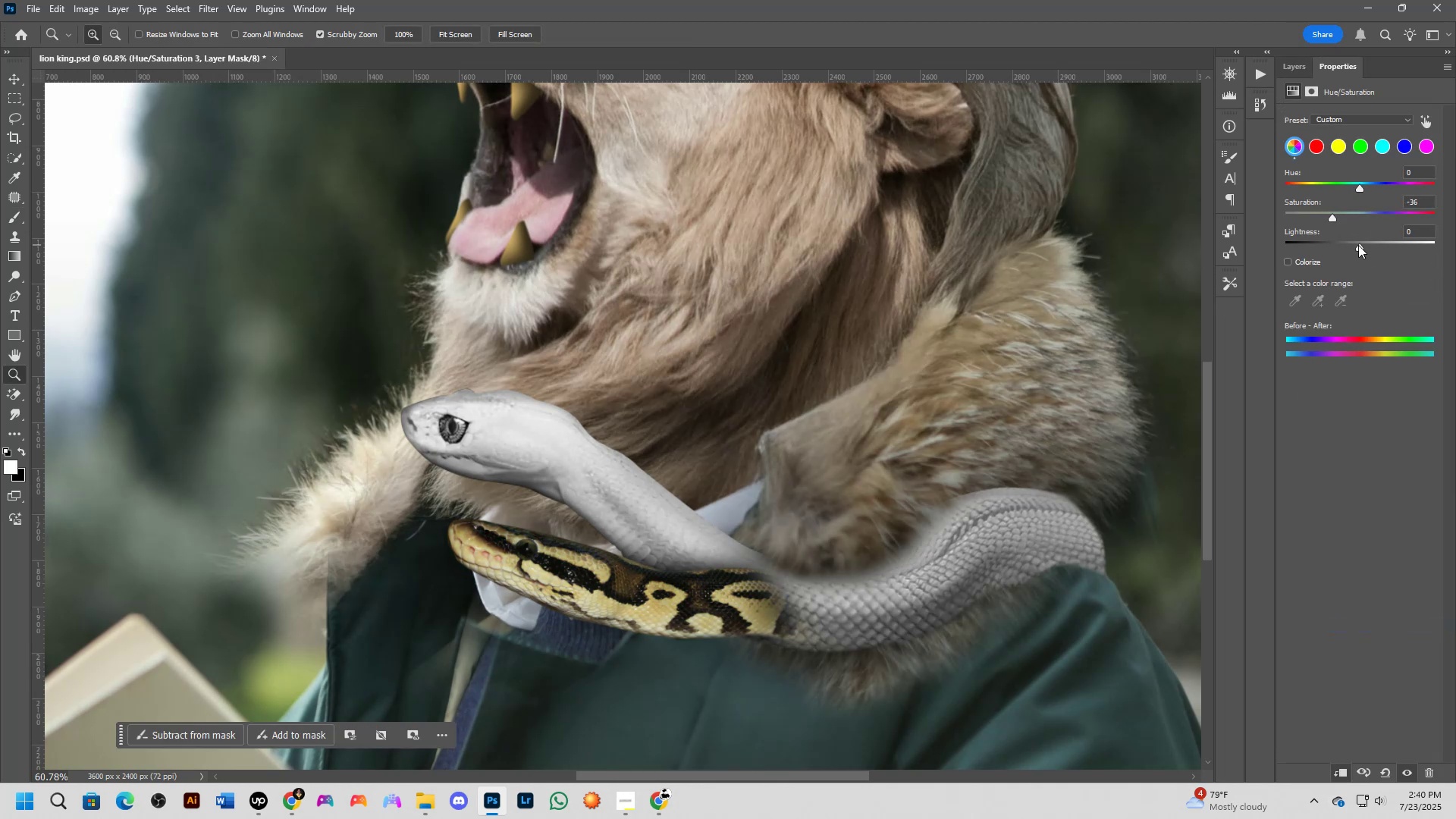 
left_click_drag(start_coordinate=[1358, 246], to_coordinate=[1354, 245])
 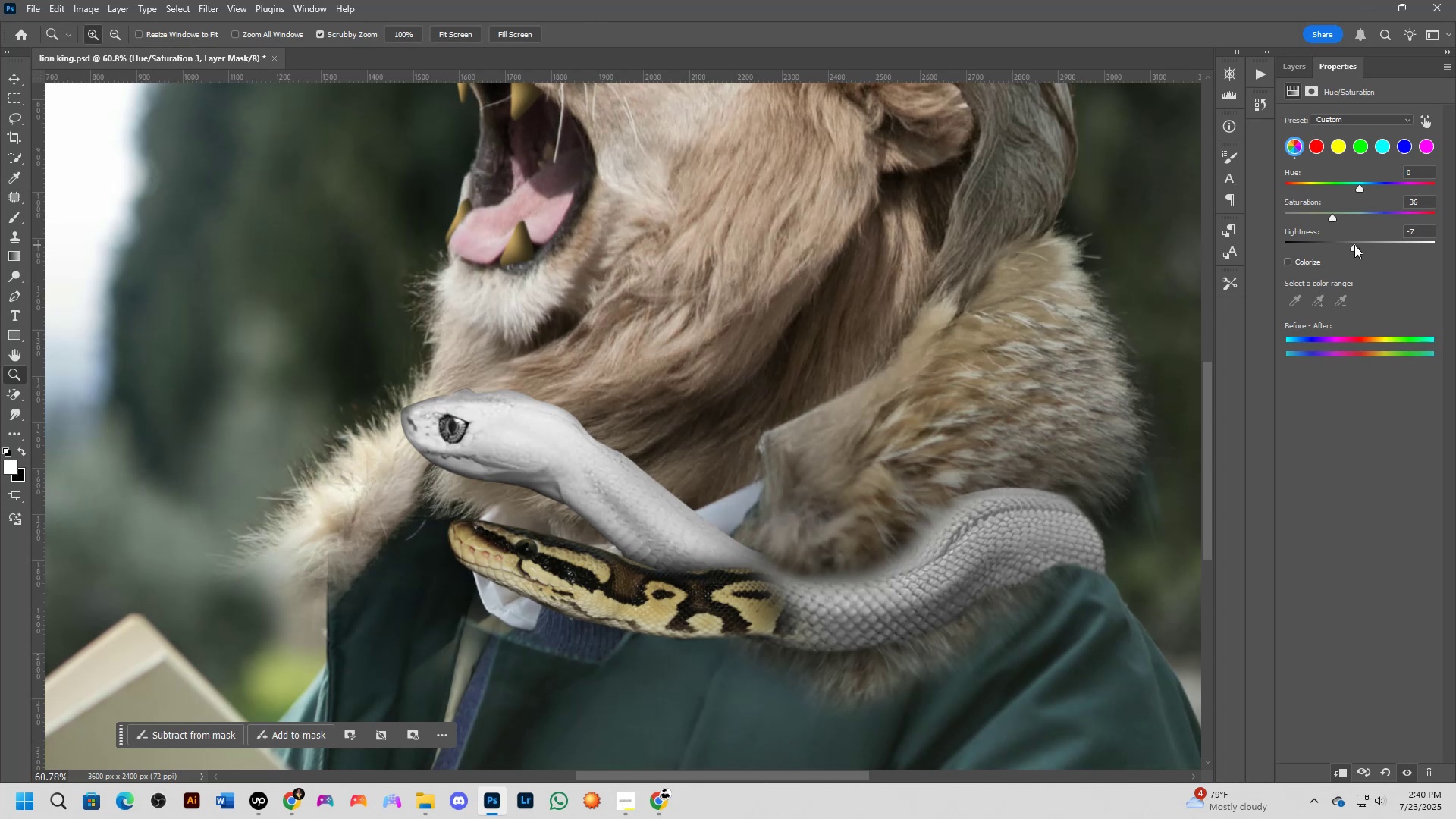 
key(Shift+ShiftLeft)
 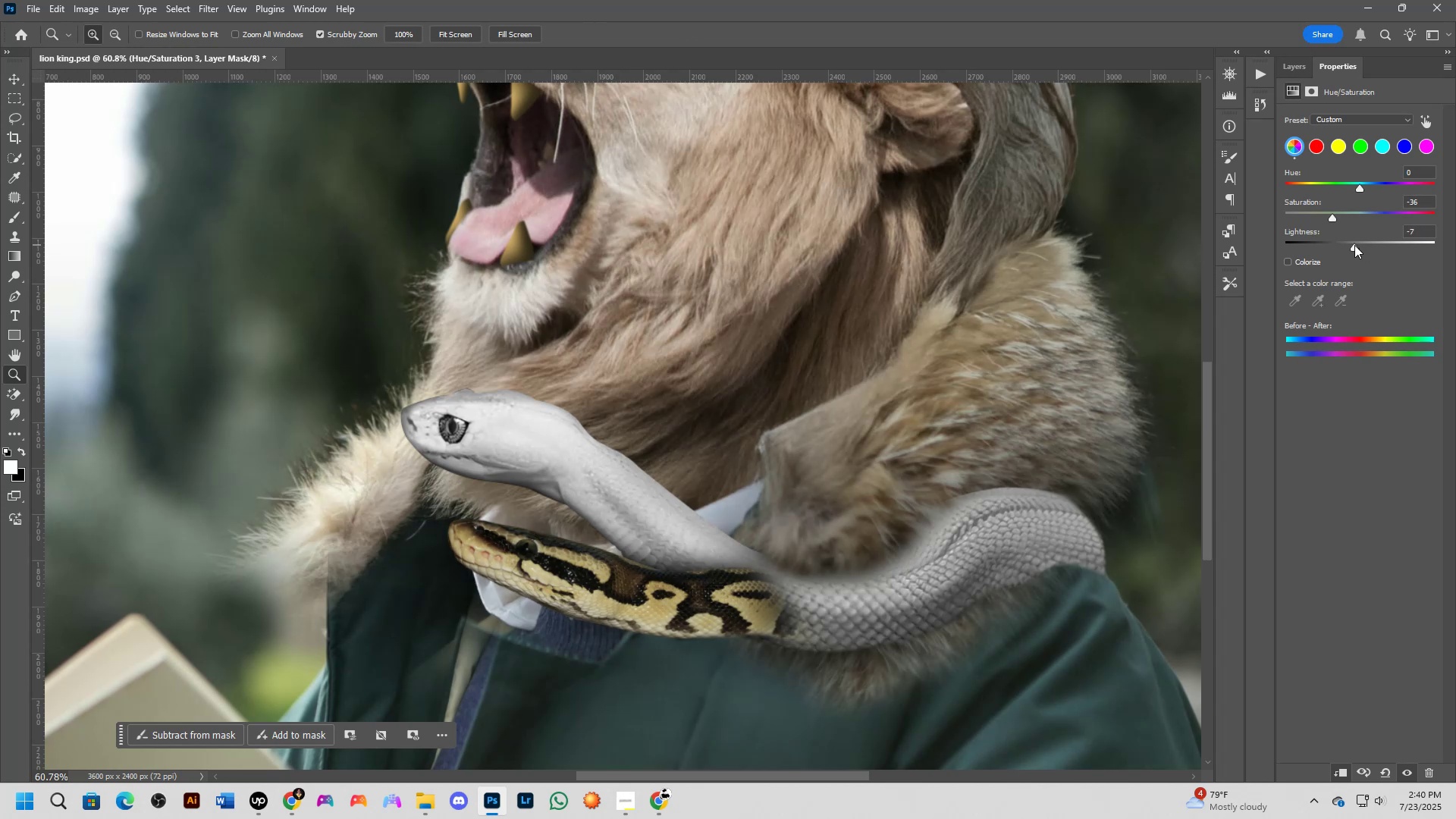 
scroll: coordinate [674, 486], scroll_direction: down, amount: 4.0
 